 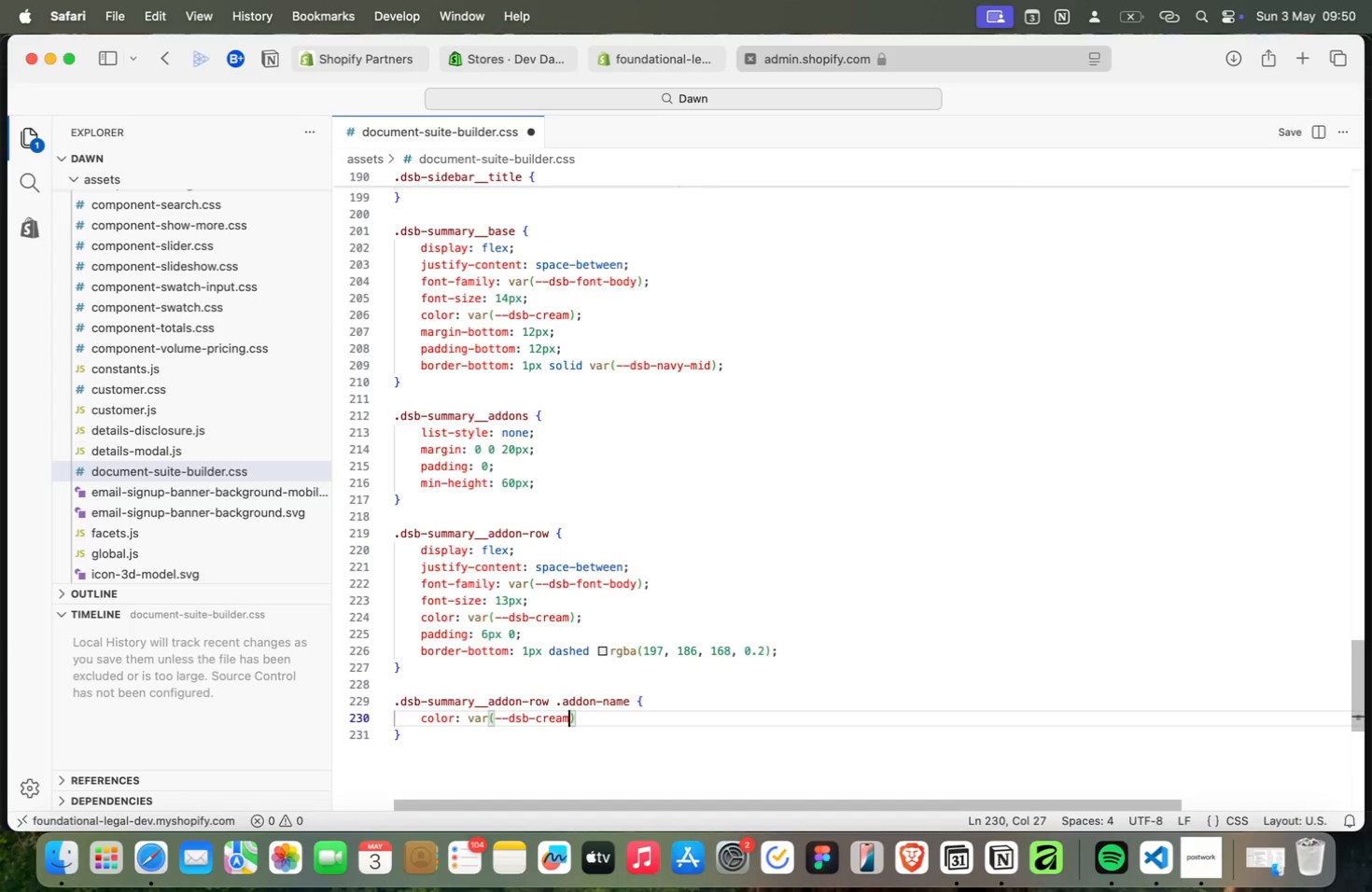 
key(ArrowRight)
 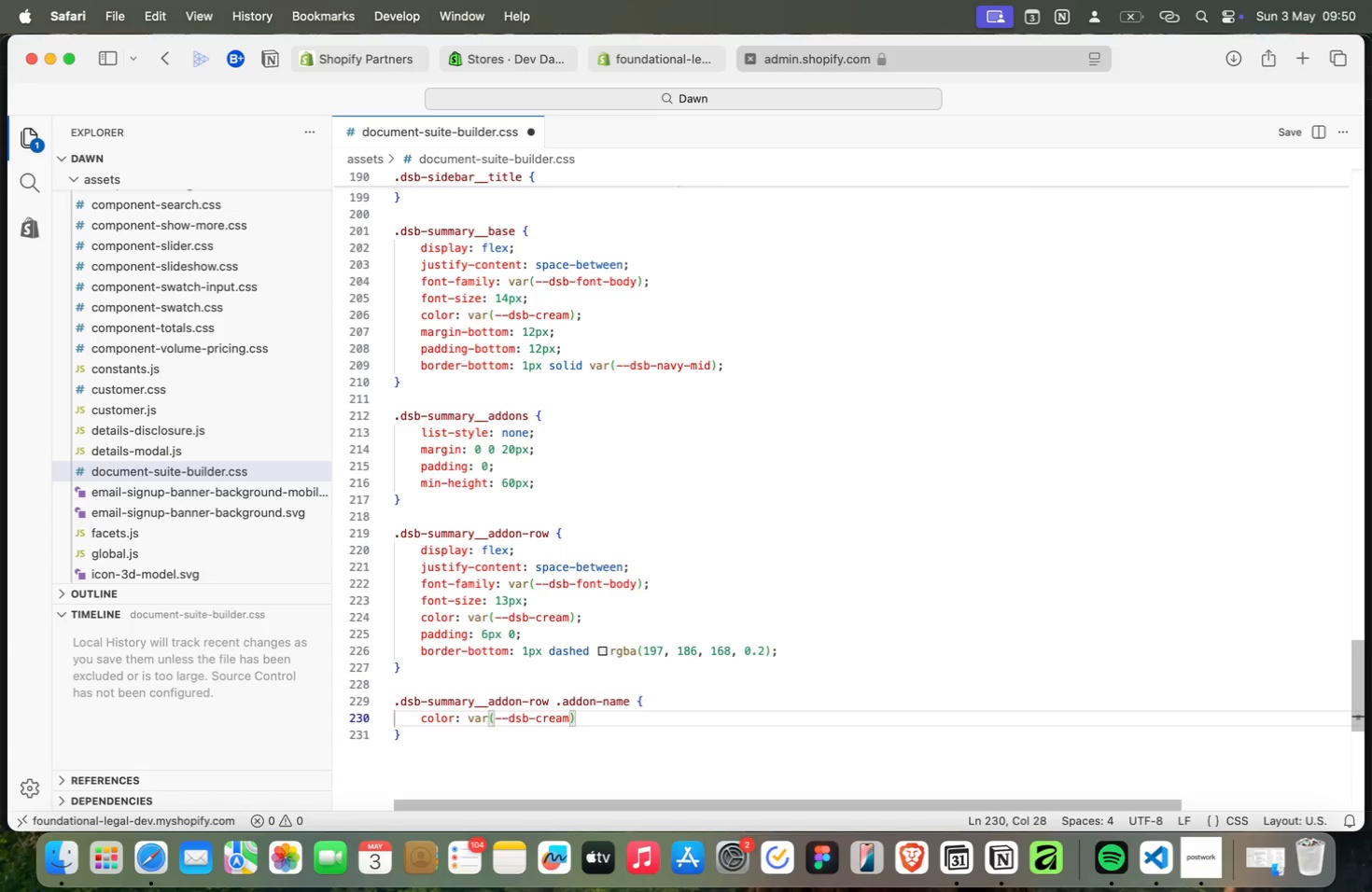 
key(Semicolon)
 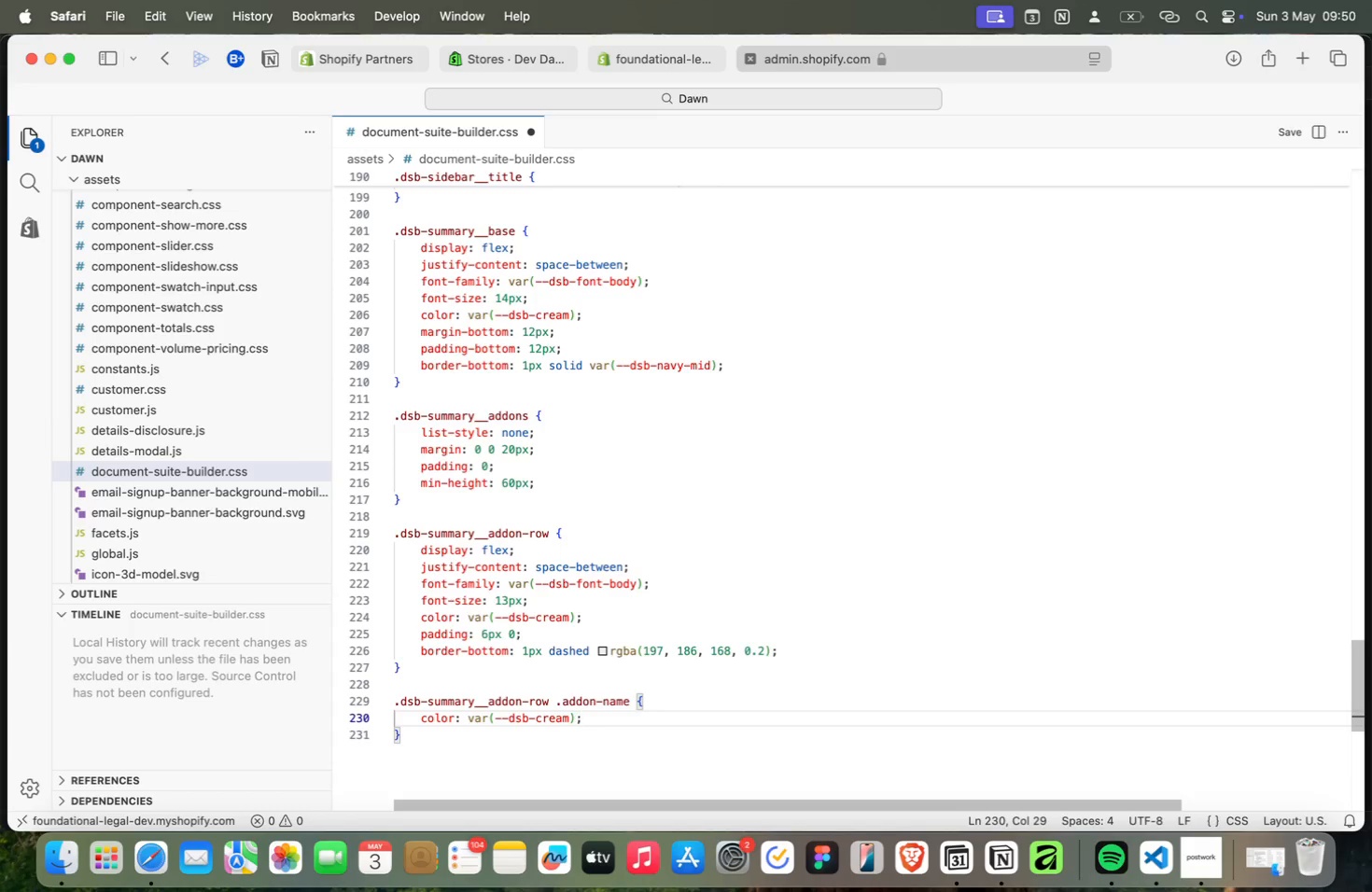 
key(Enter)
 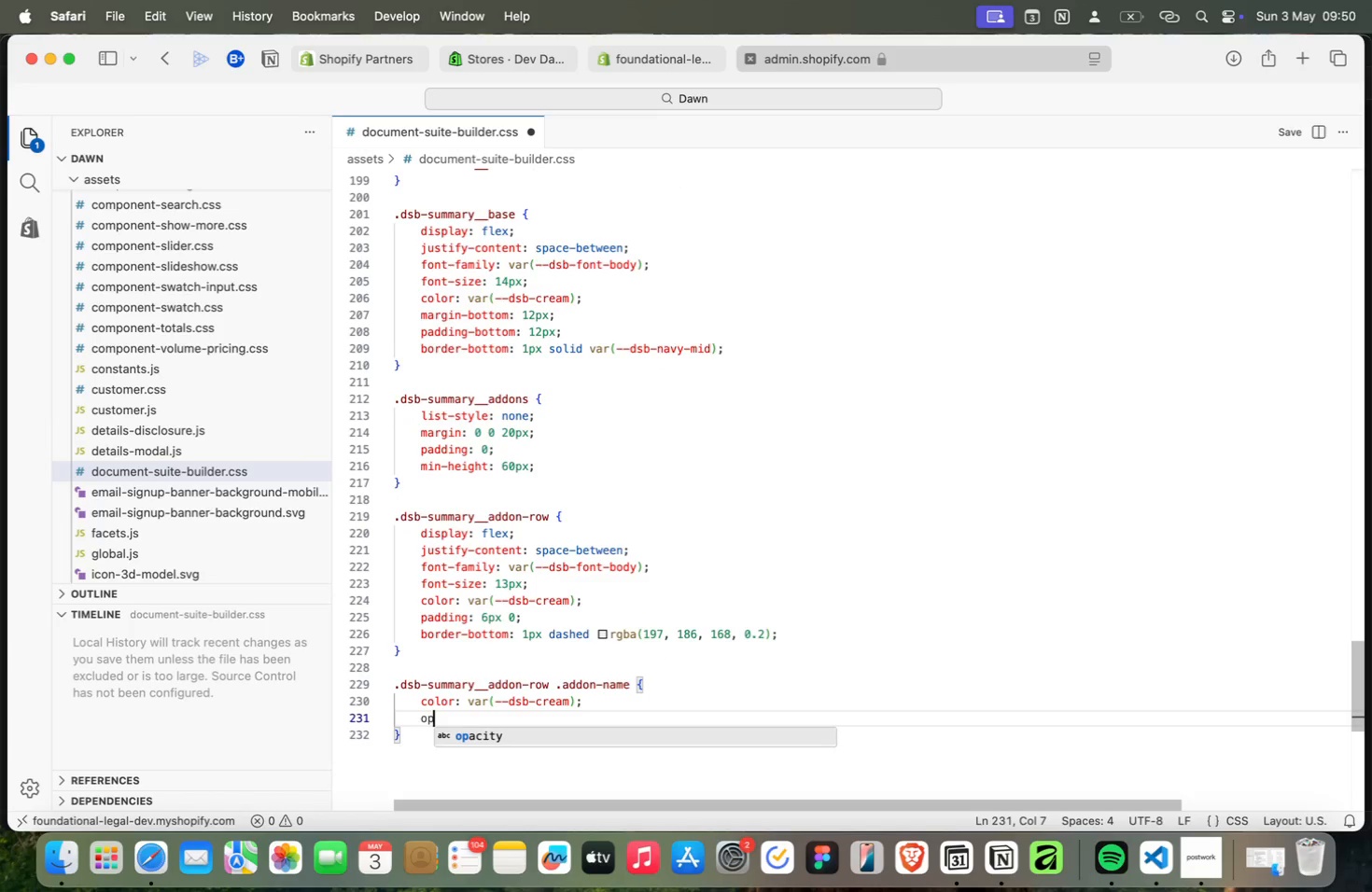 
type(op)
 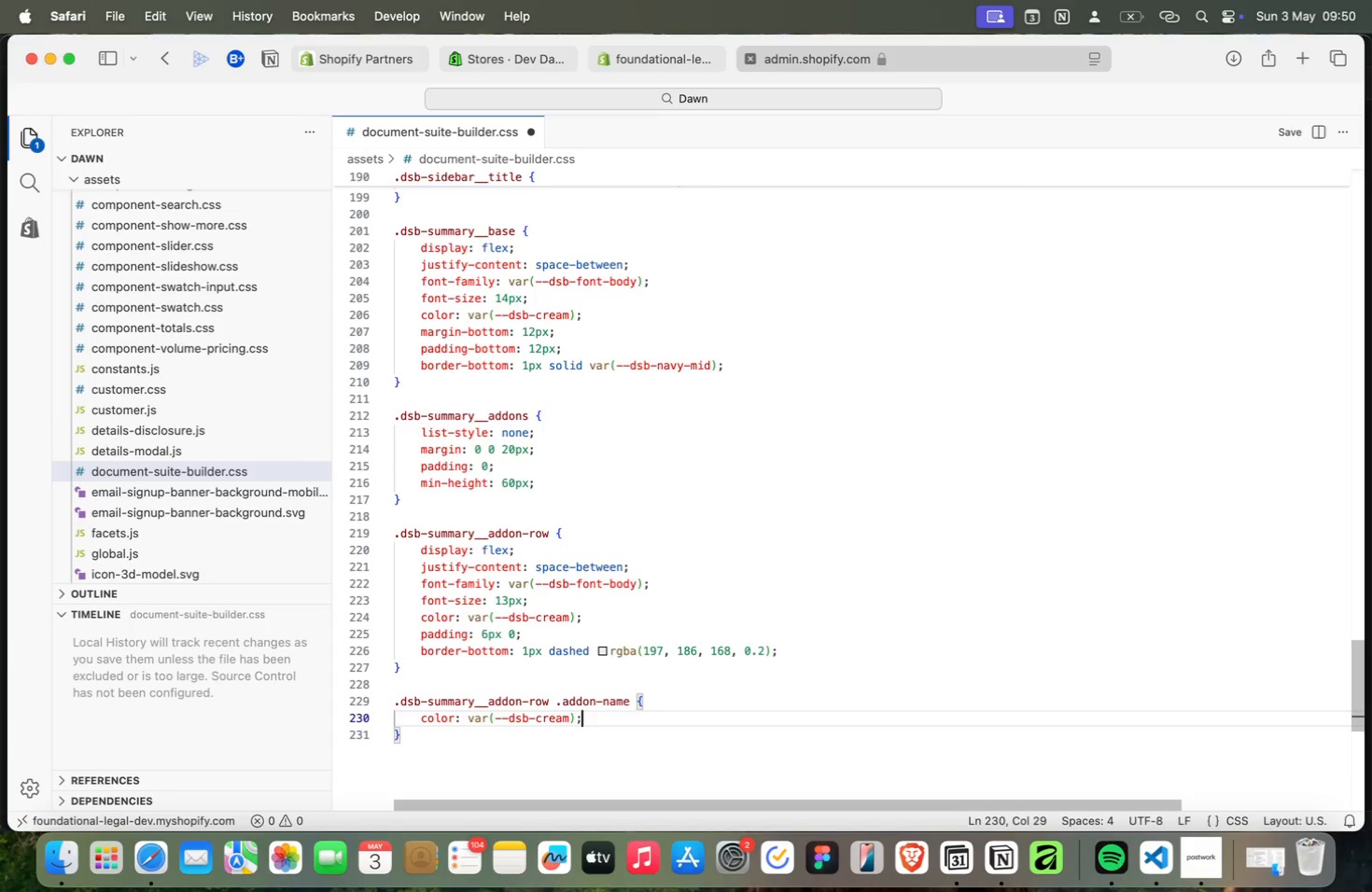 
key(Enter)
 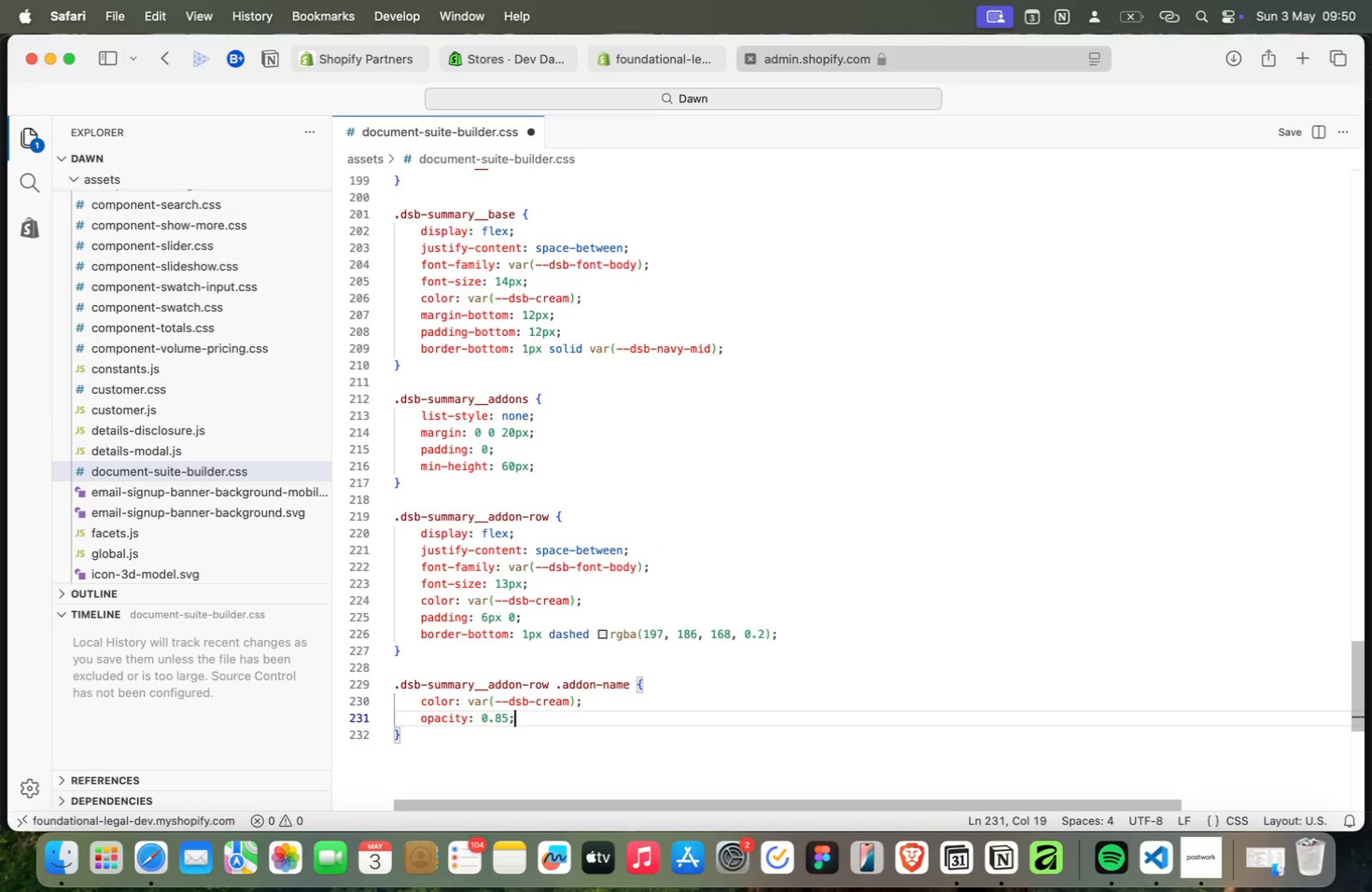 
type(: 0.85;)
 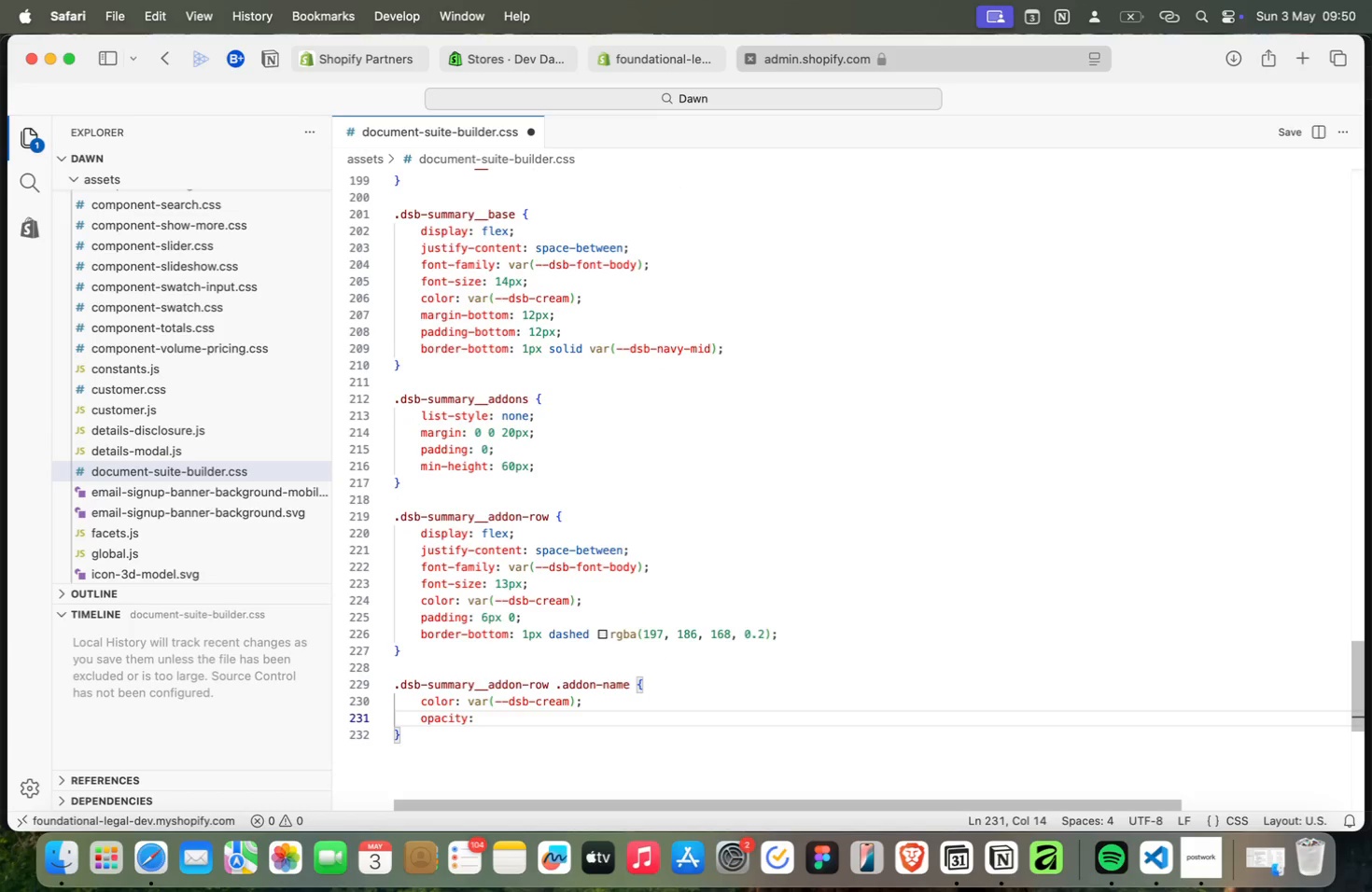 
key(ArrowDown)
 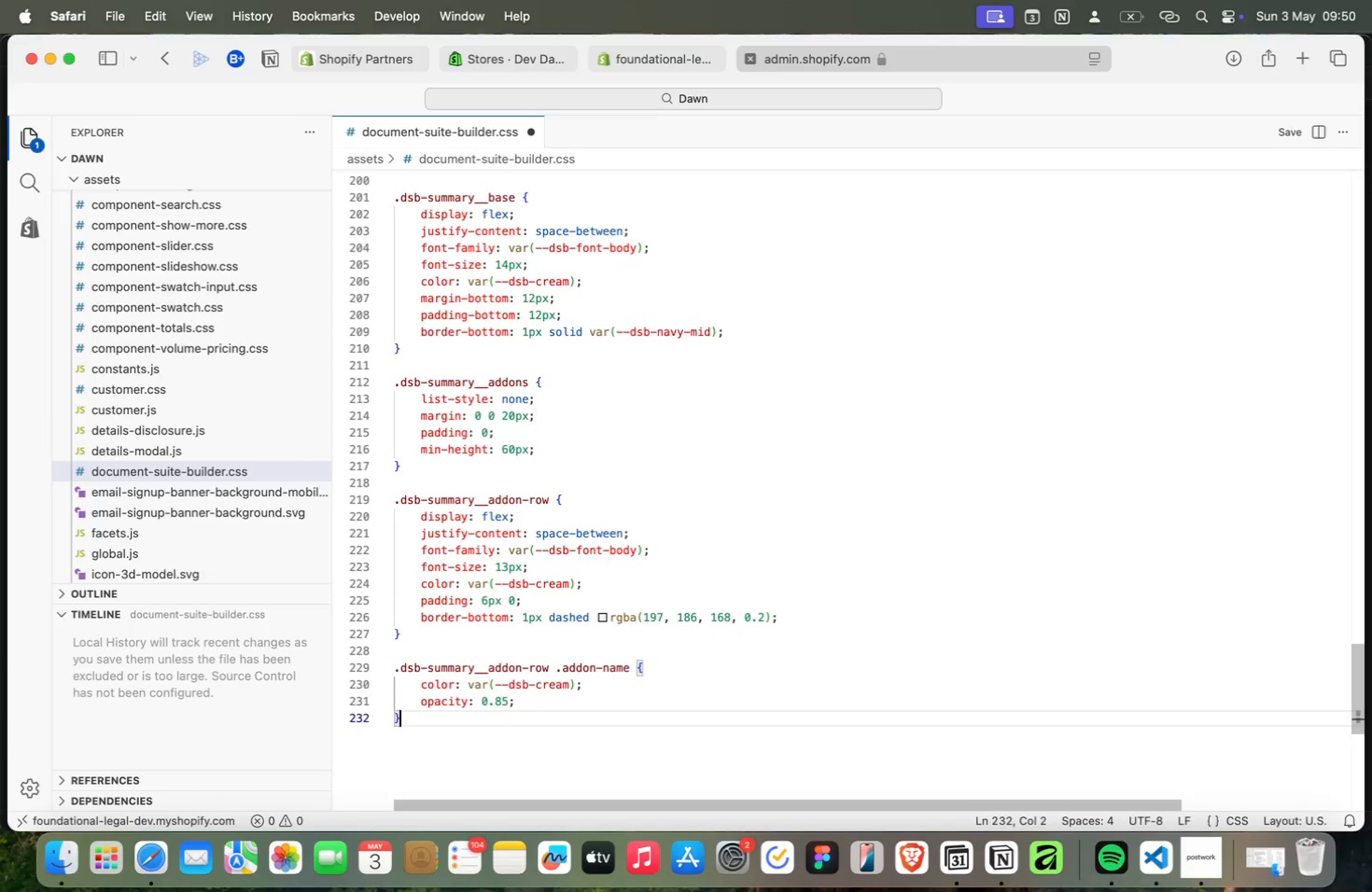 
key(Enter)
 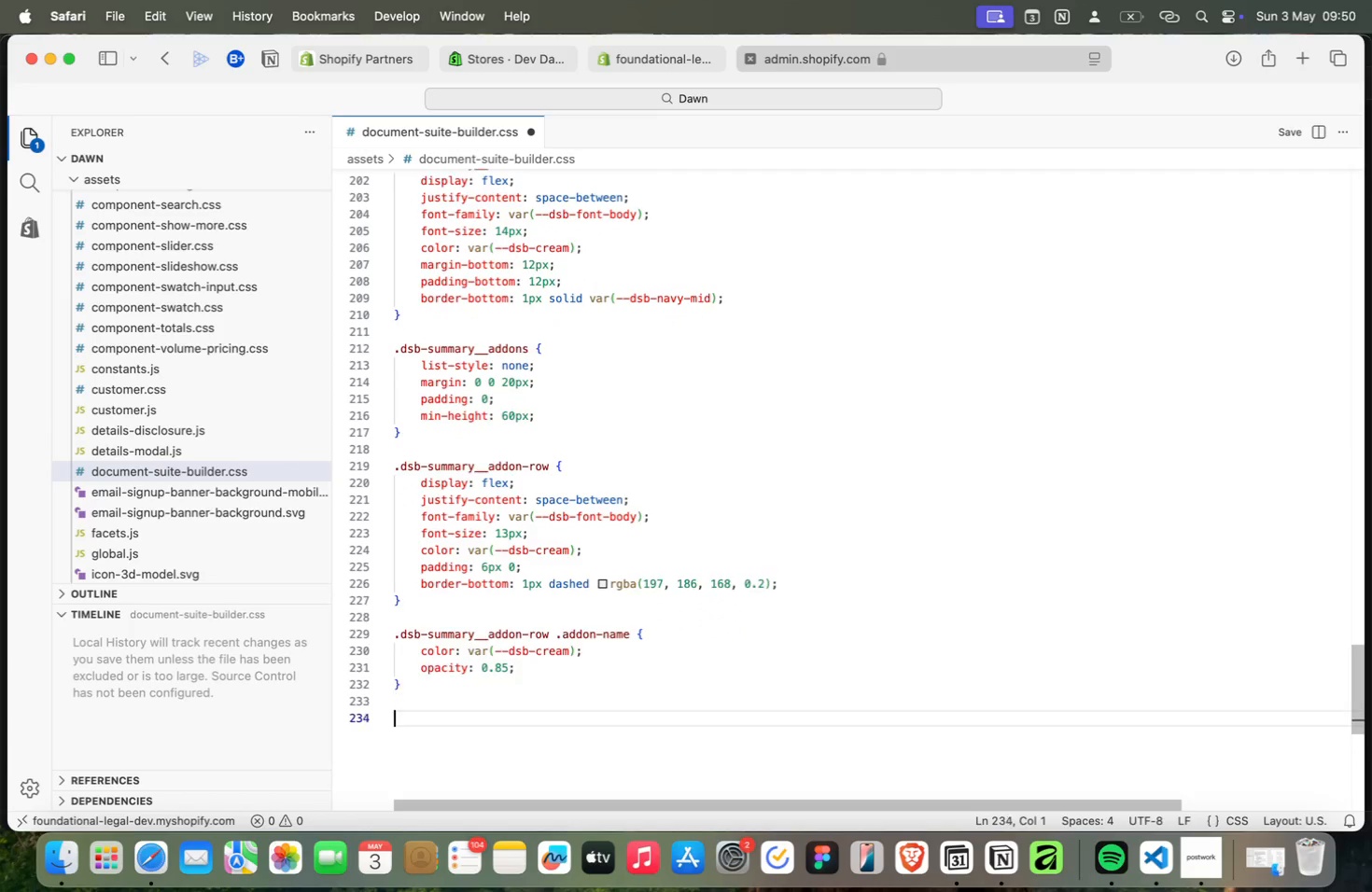 
key(Enter)
 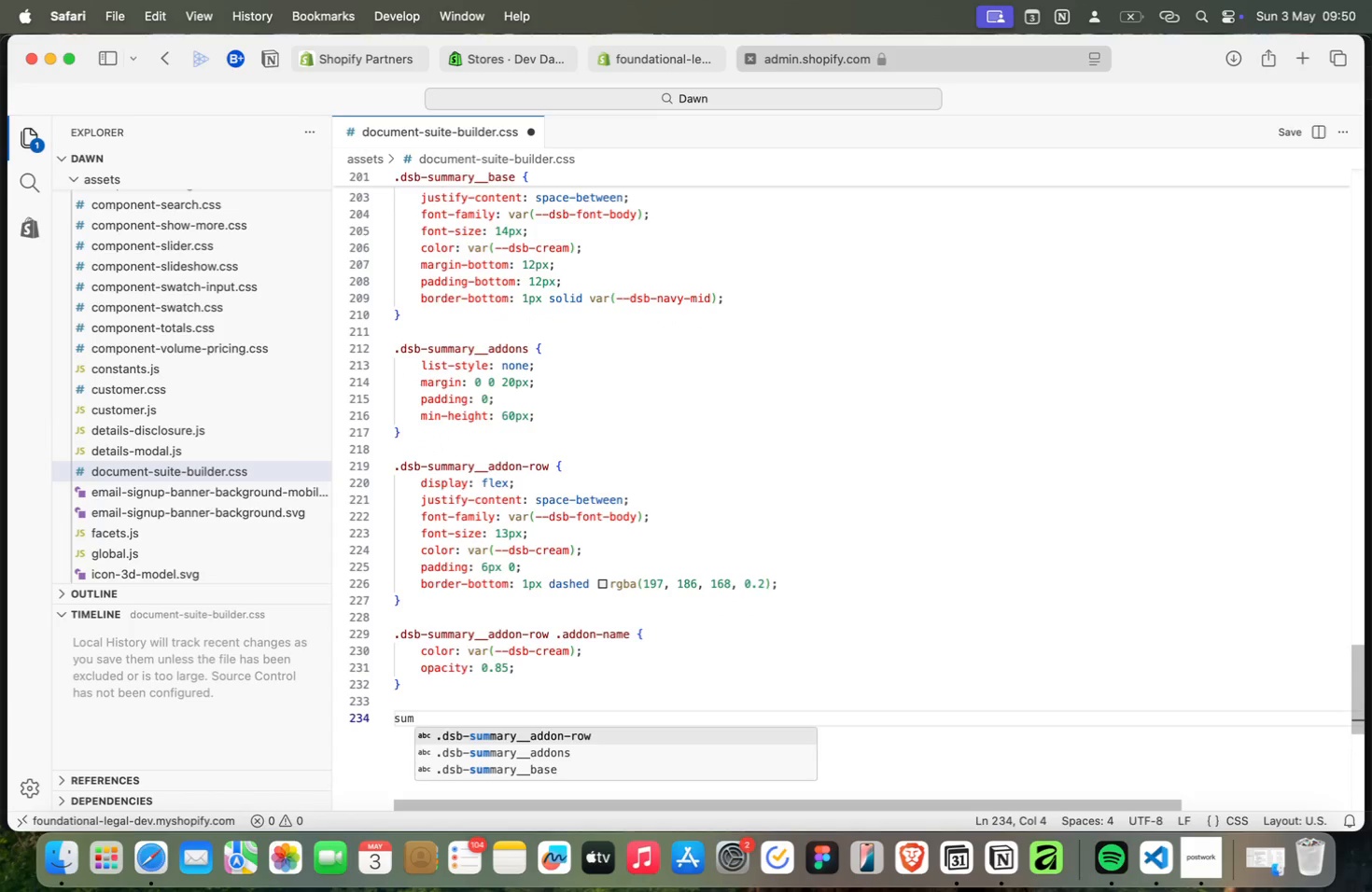 
type(sum)
 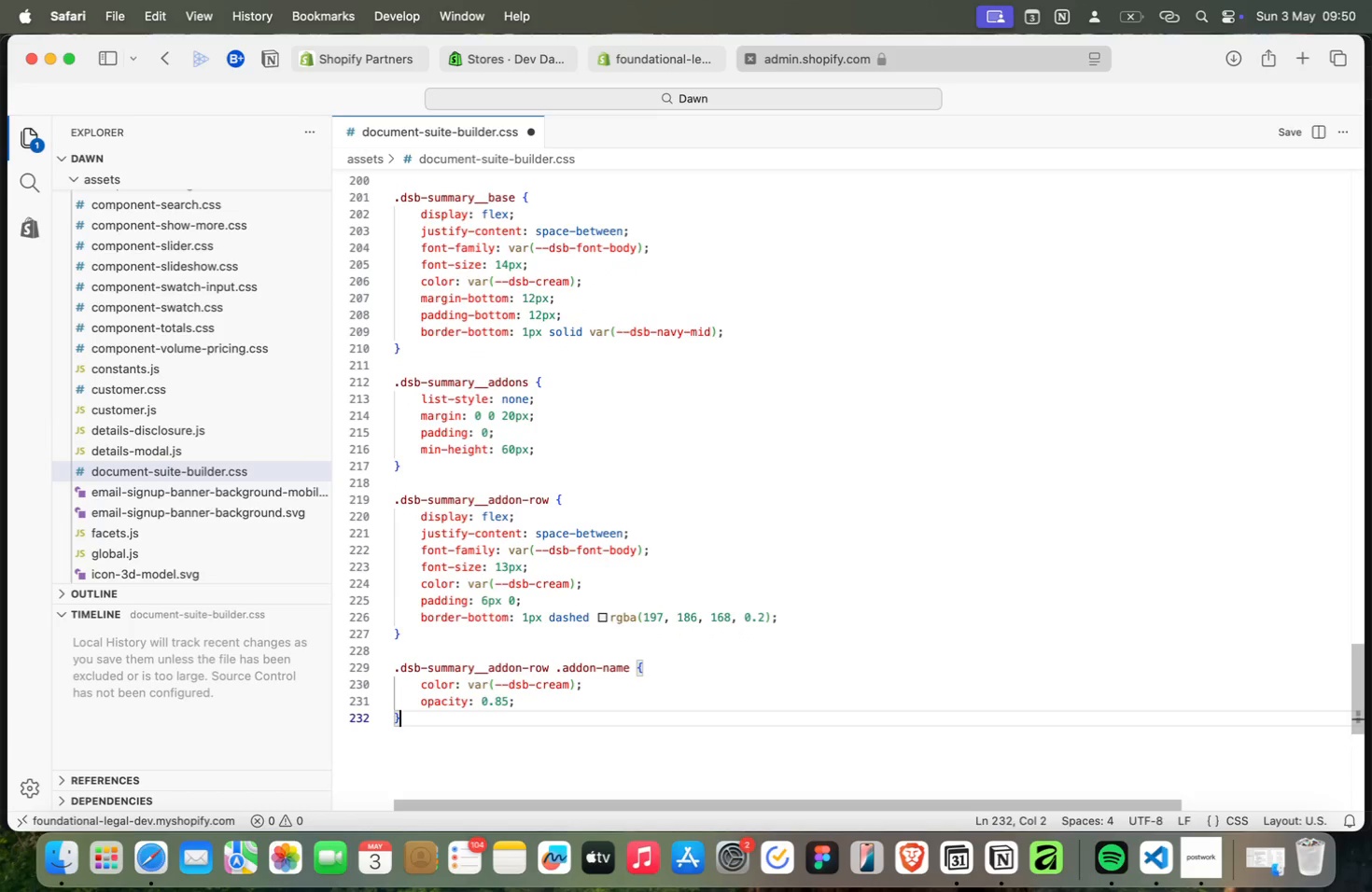 
key(Enter)
 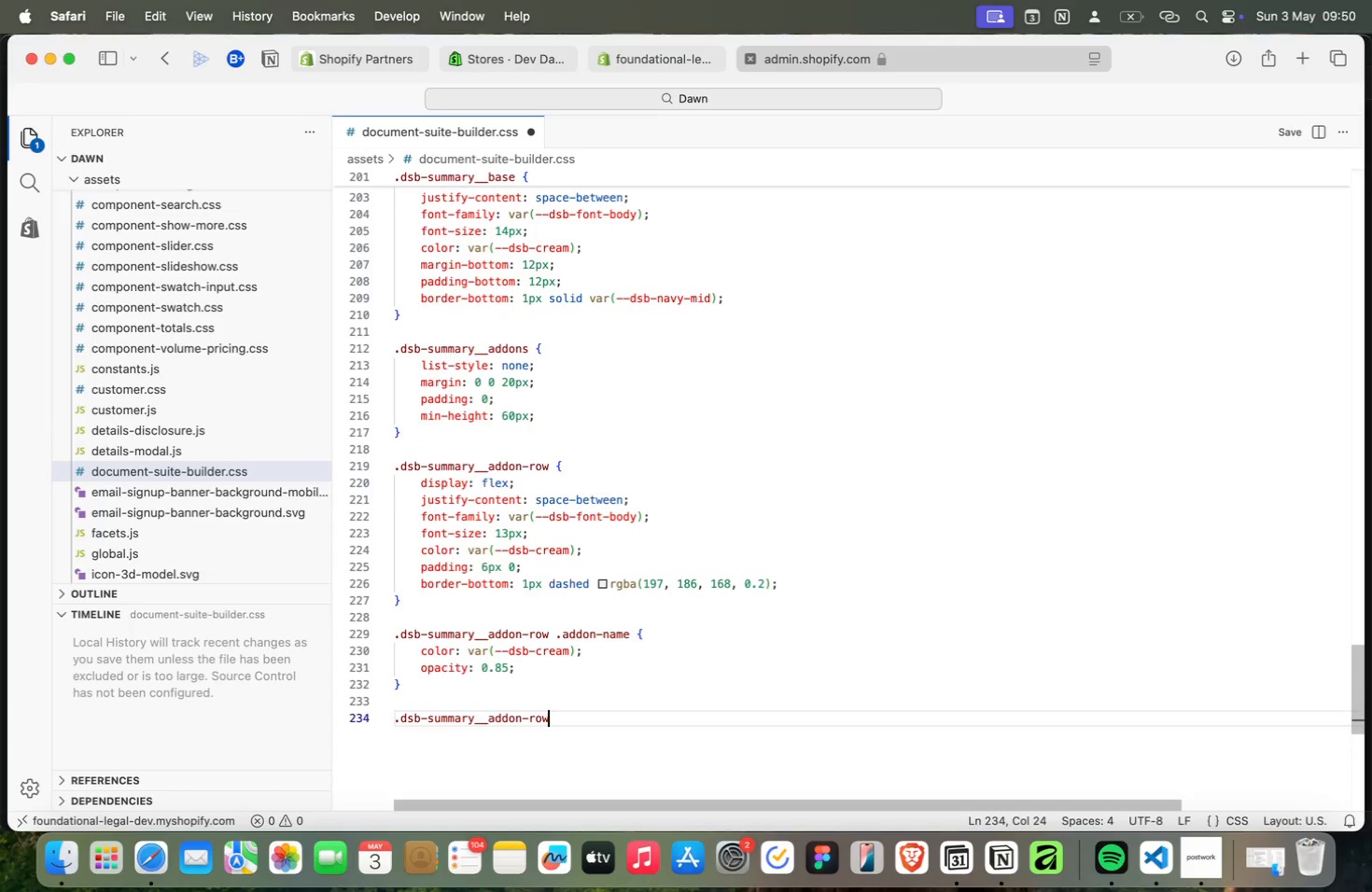 
key(Space)
 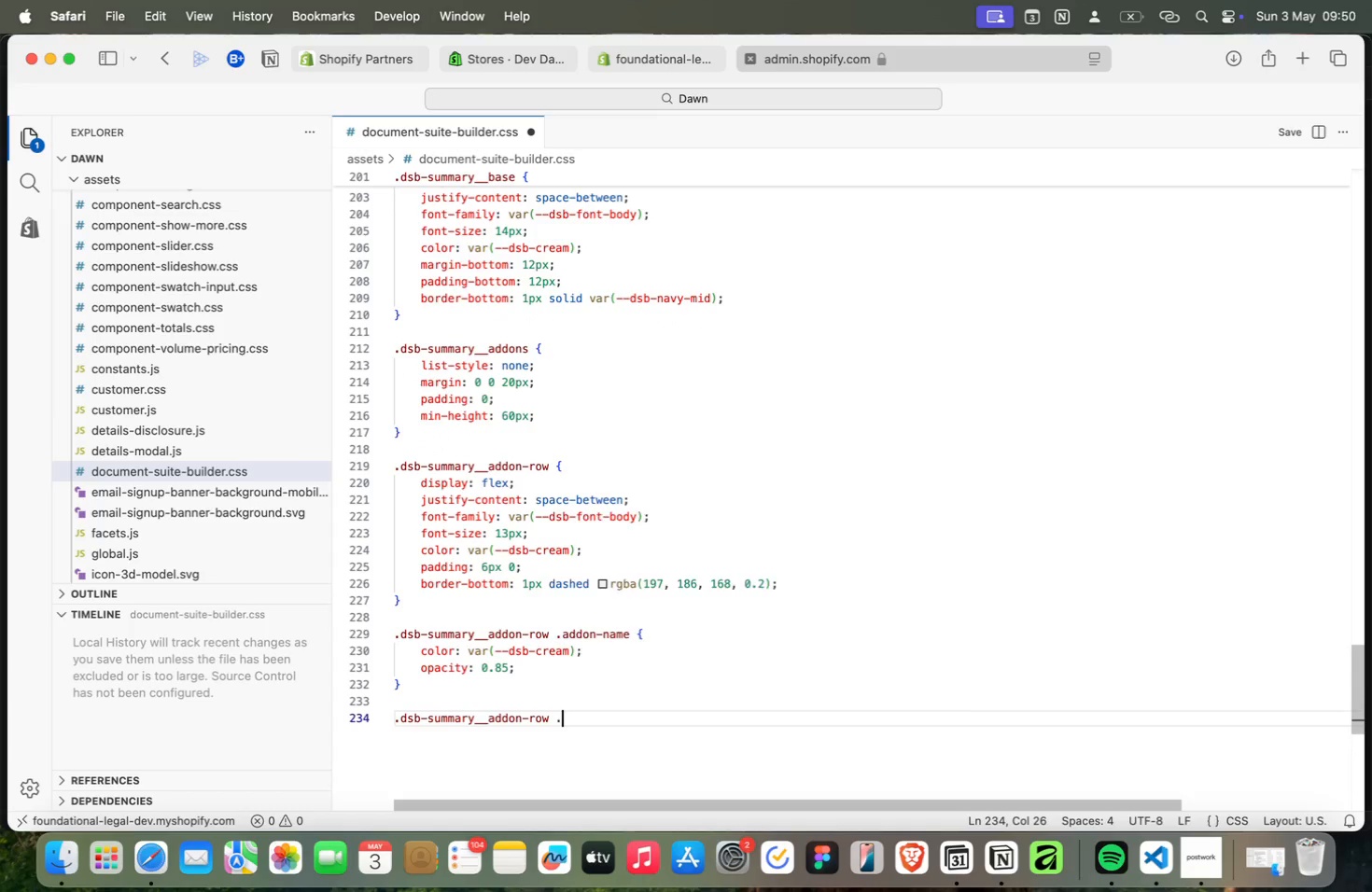 
key(Period)
 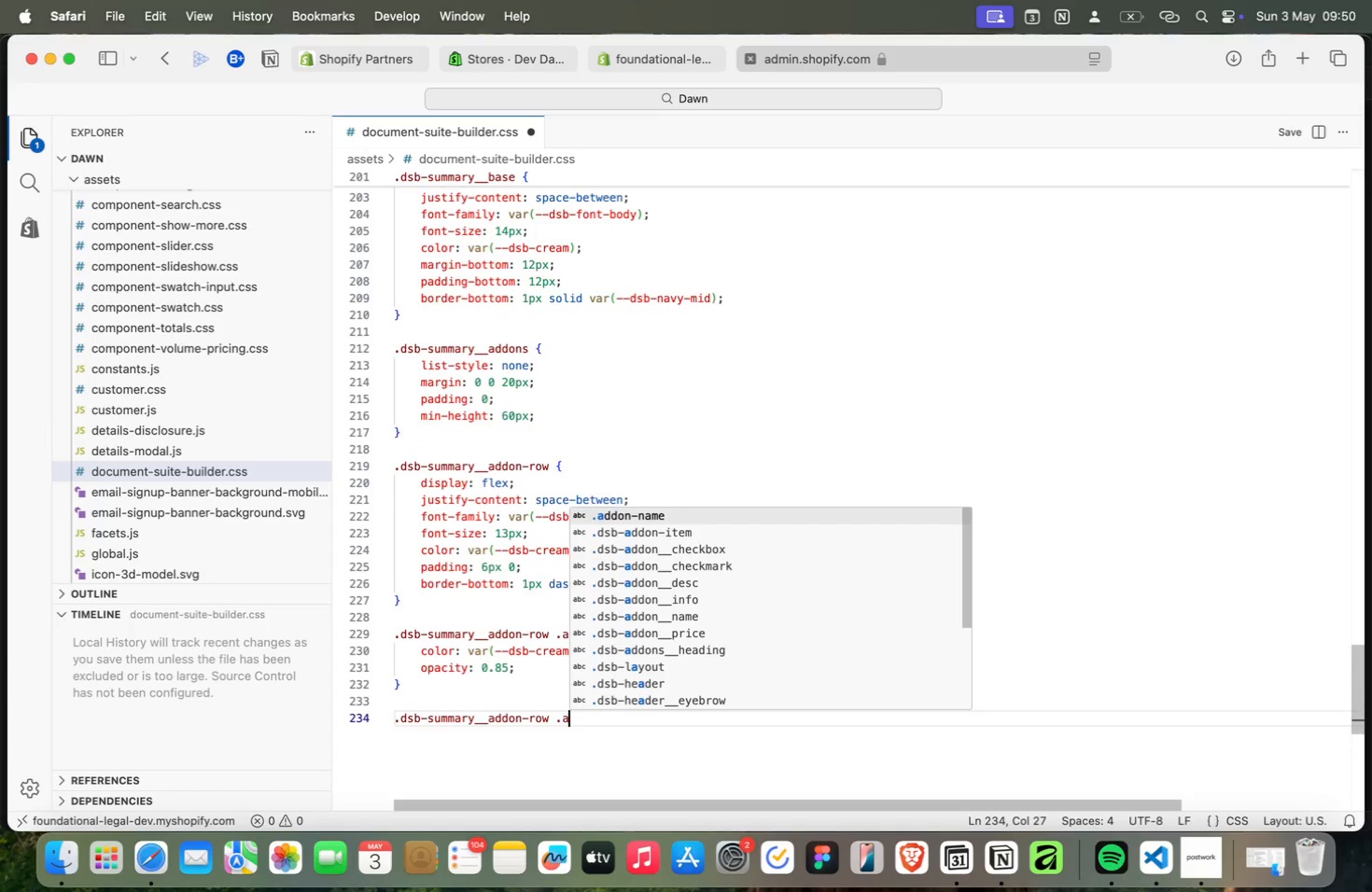 
key(A)
 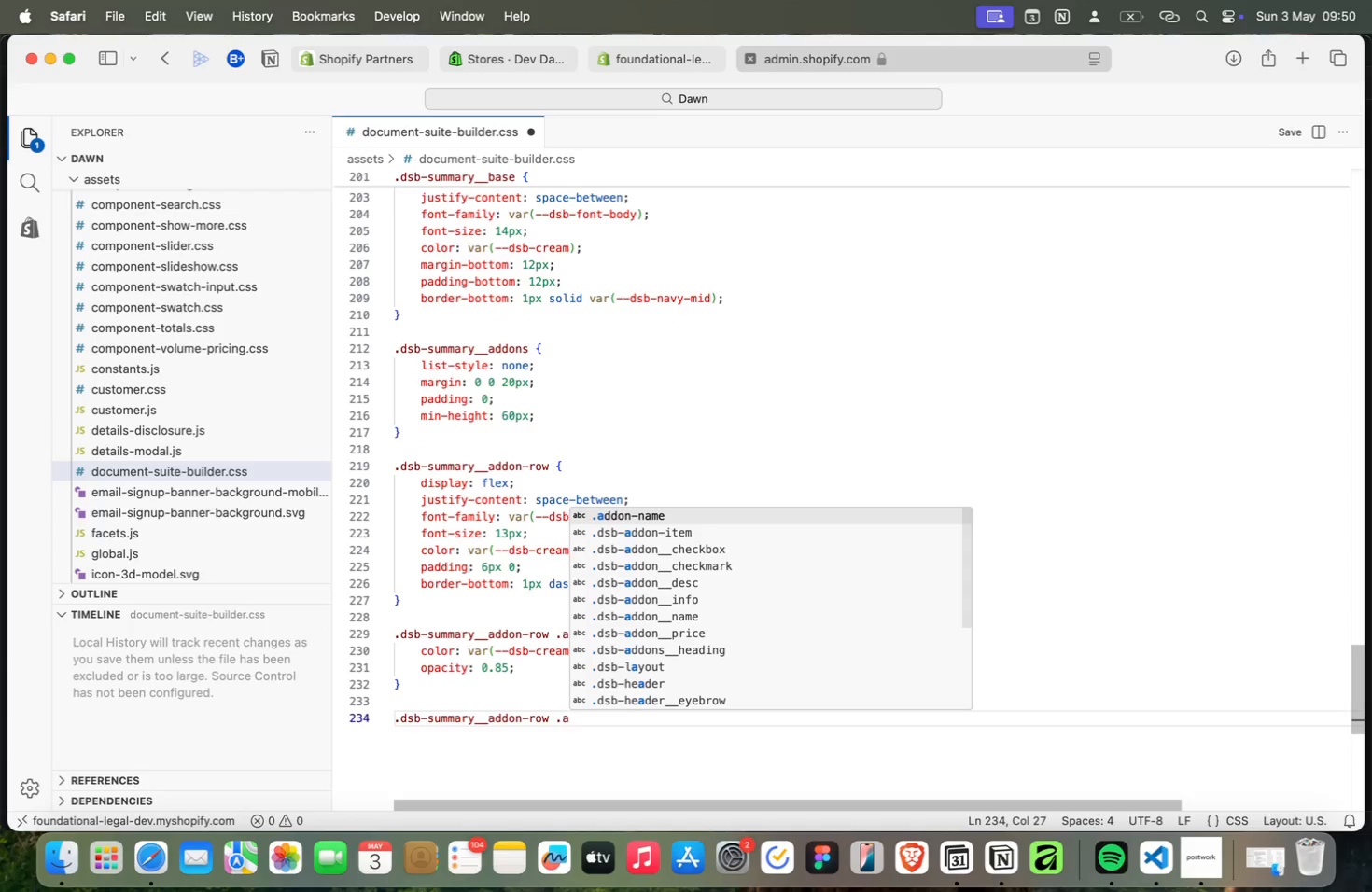 
key(Enter)
 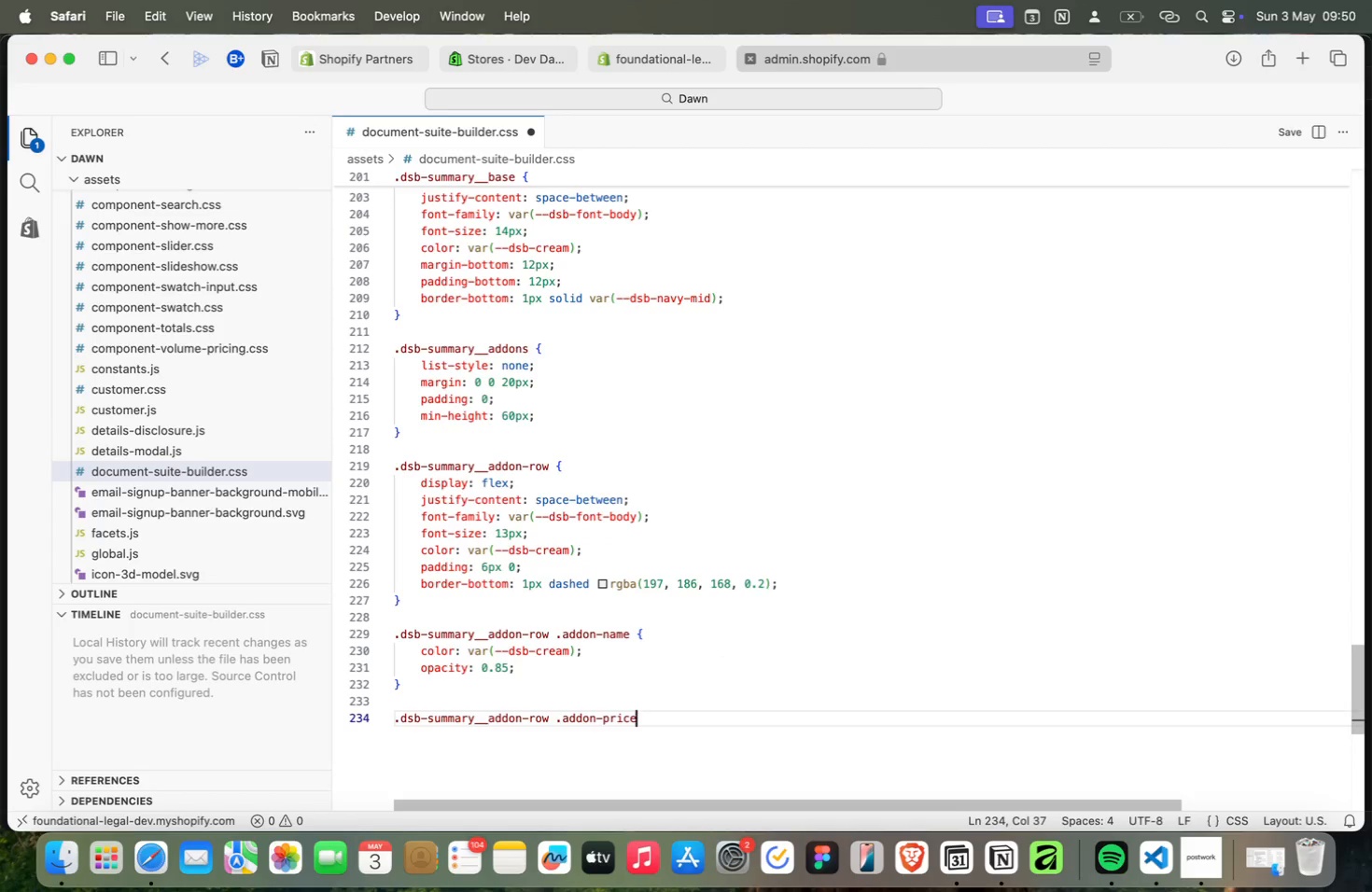 
key(Backspace)
key(Backspace)
key(Backspace)
key(Backspace)
type(price)
 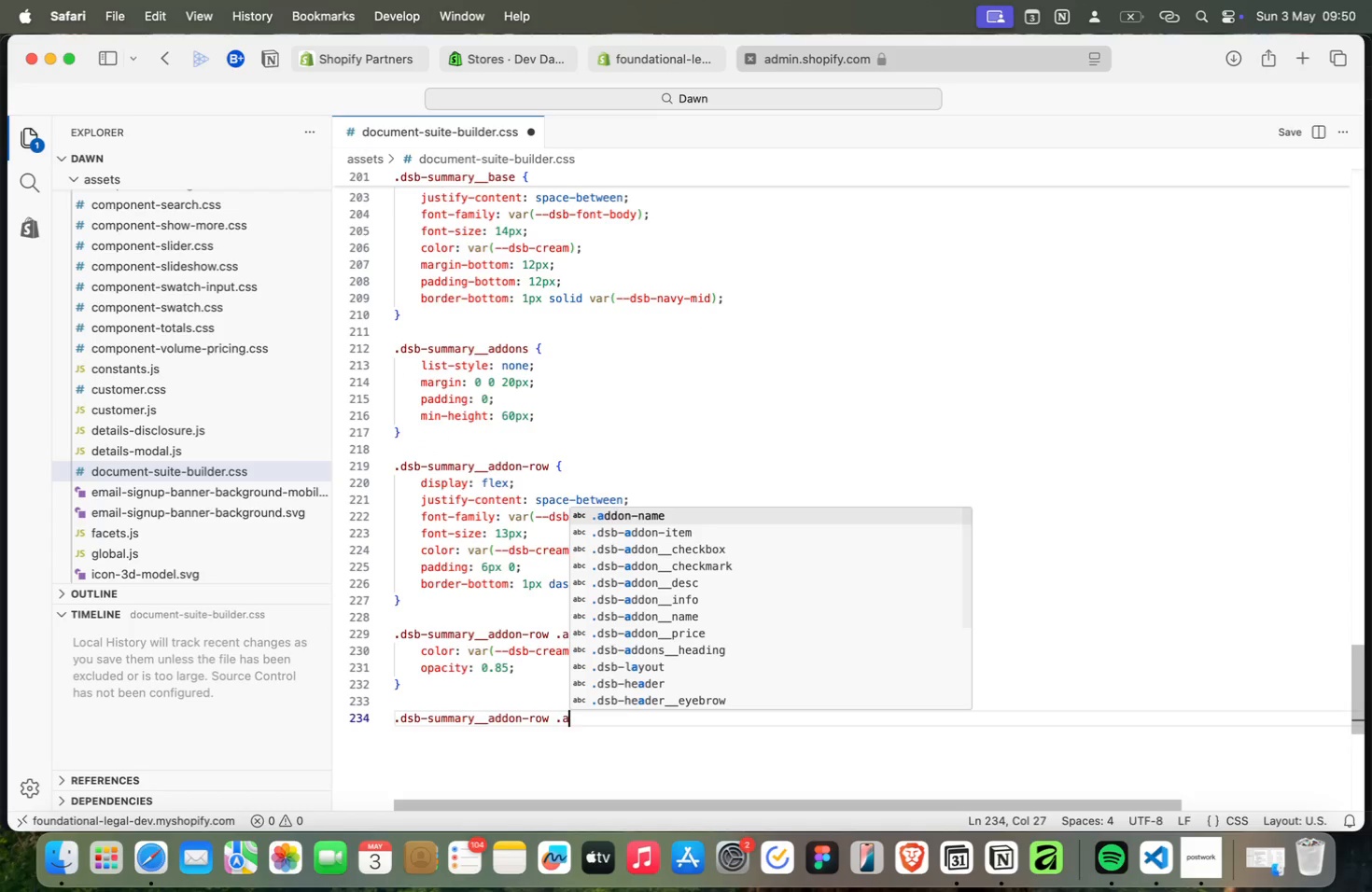 
key(Space)
 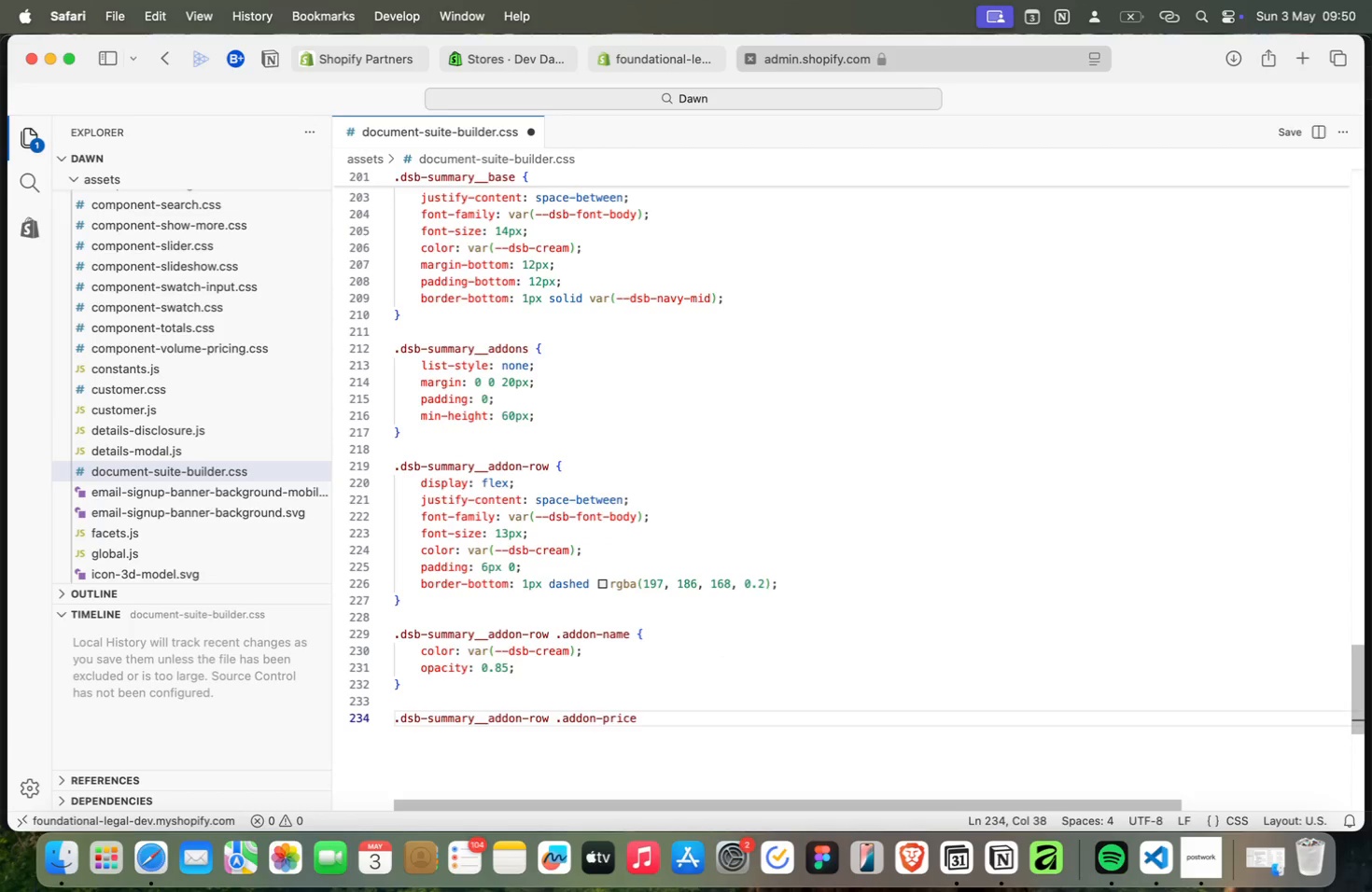 
key(Shift+BracketLeft)
 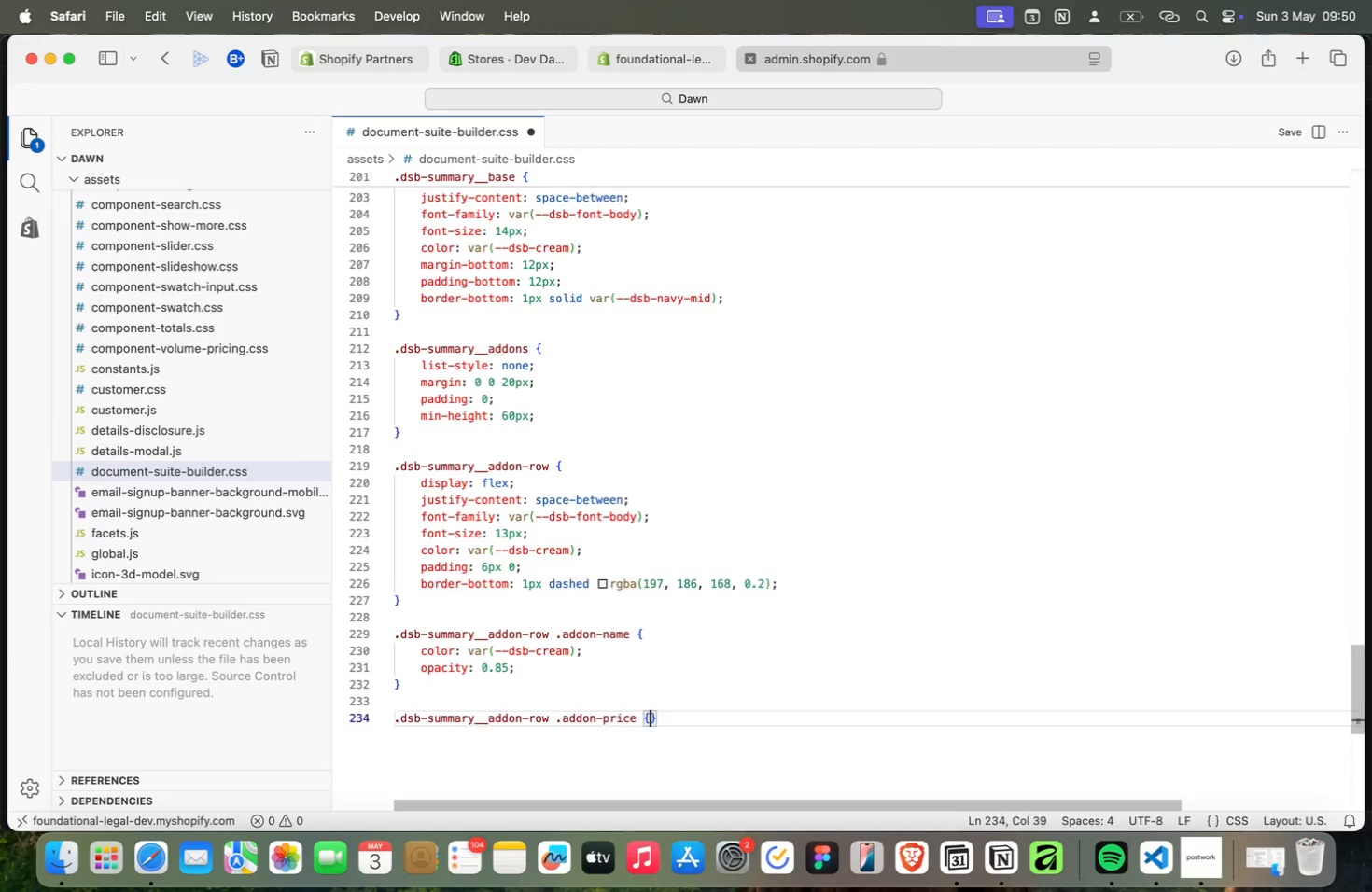 
key(Enter)
 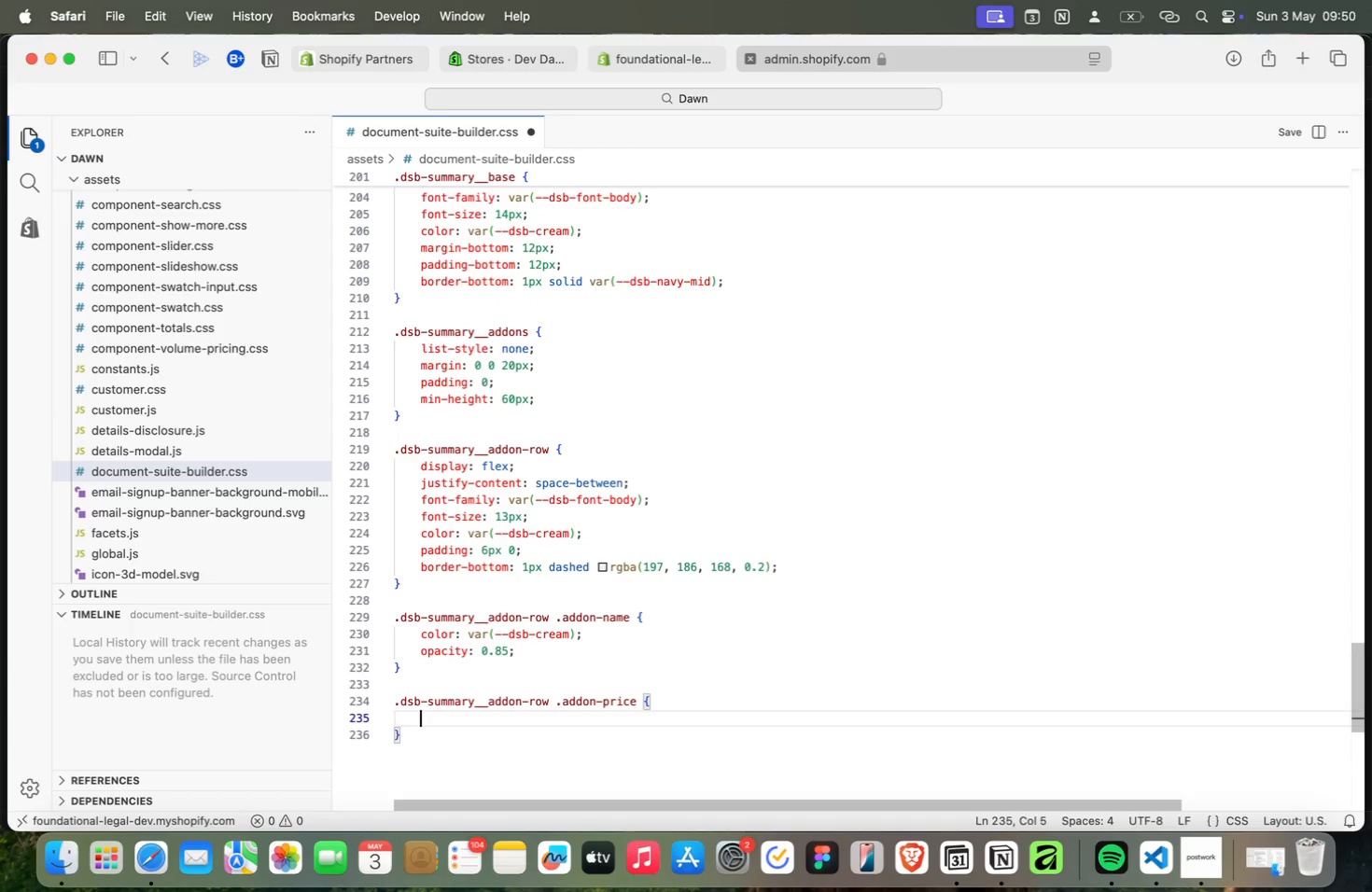 
type(font)
 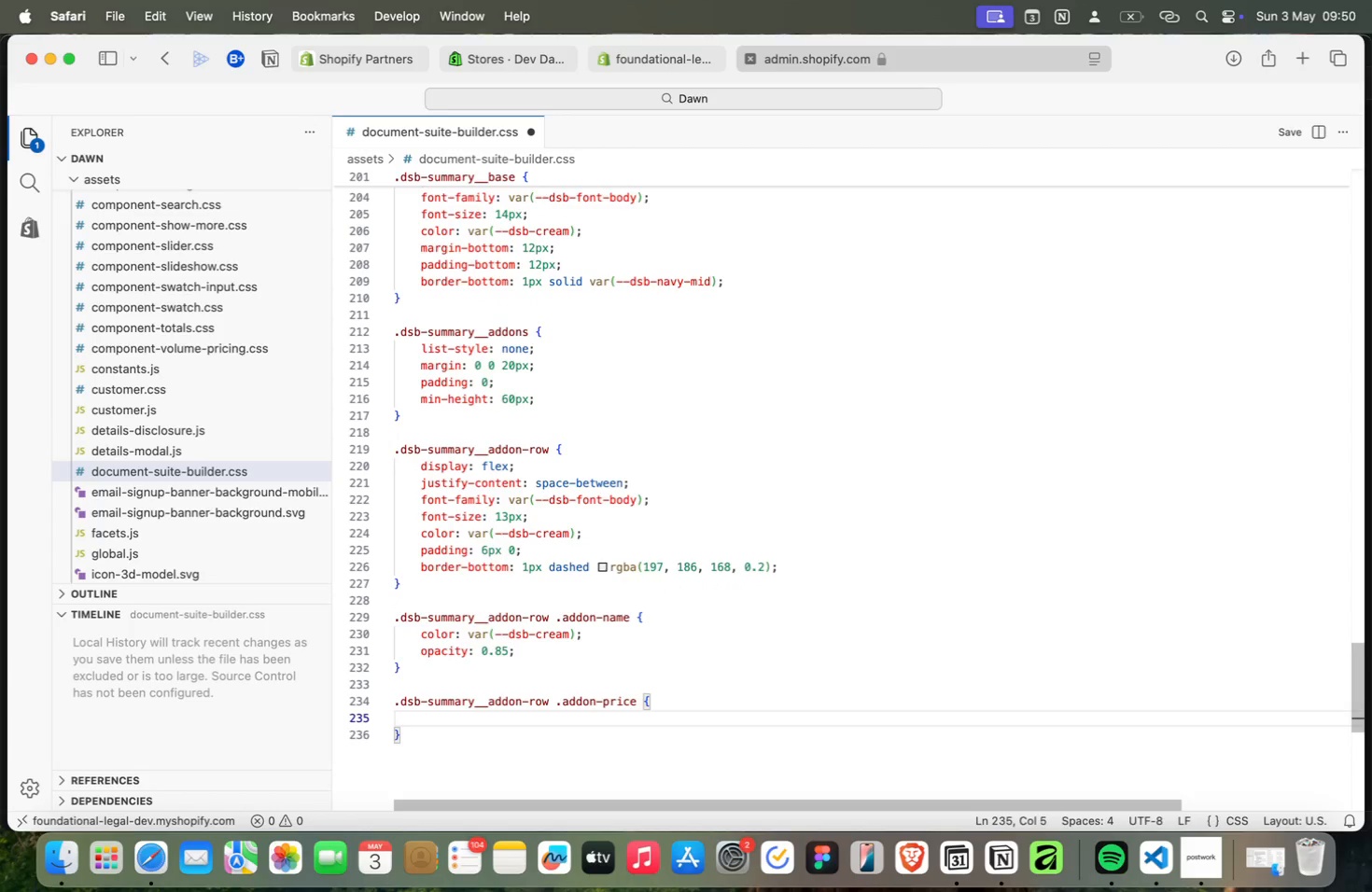 
key(Enter)
 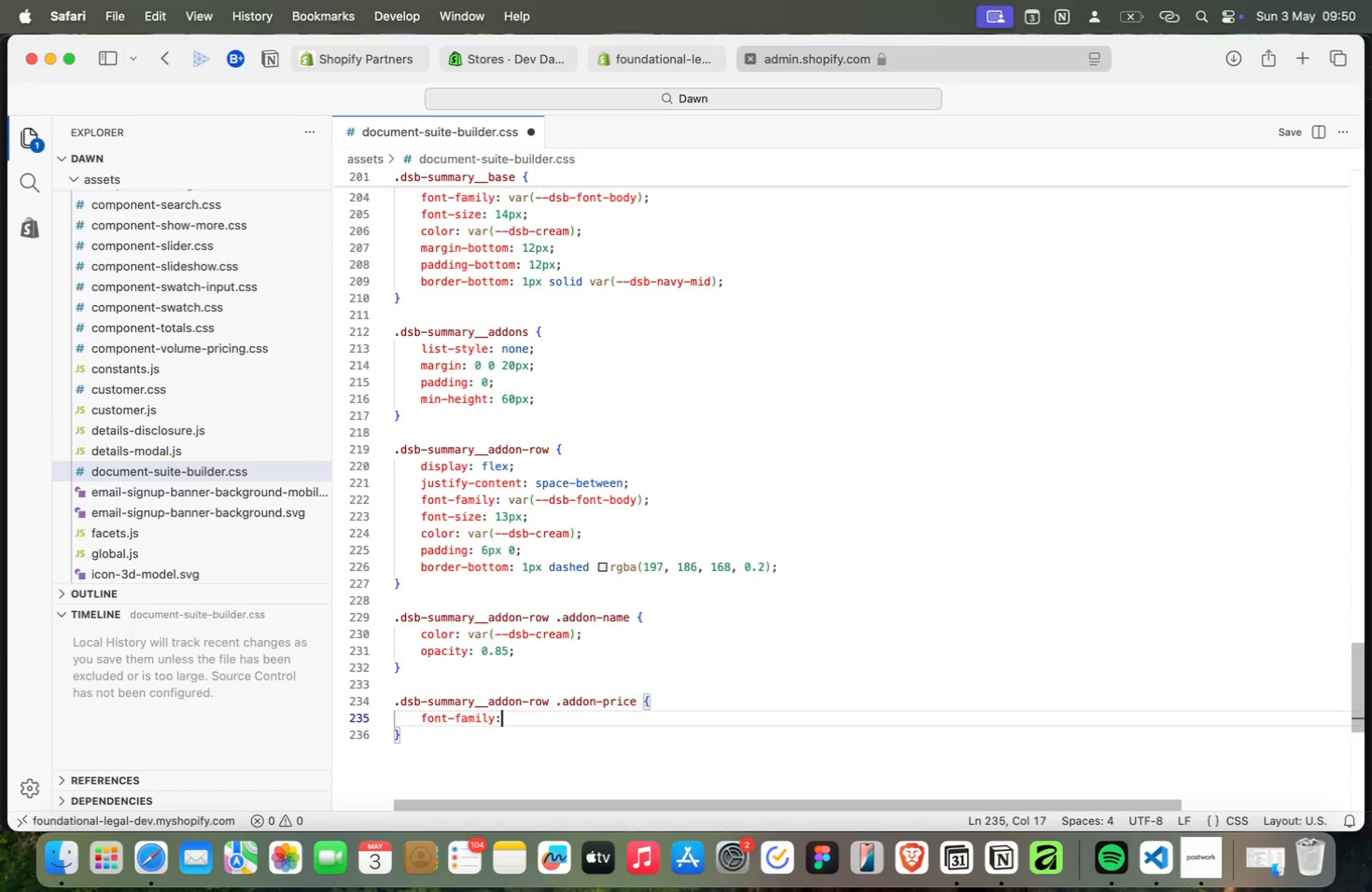 
type(: var)
 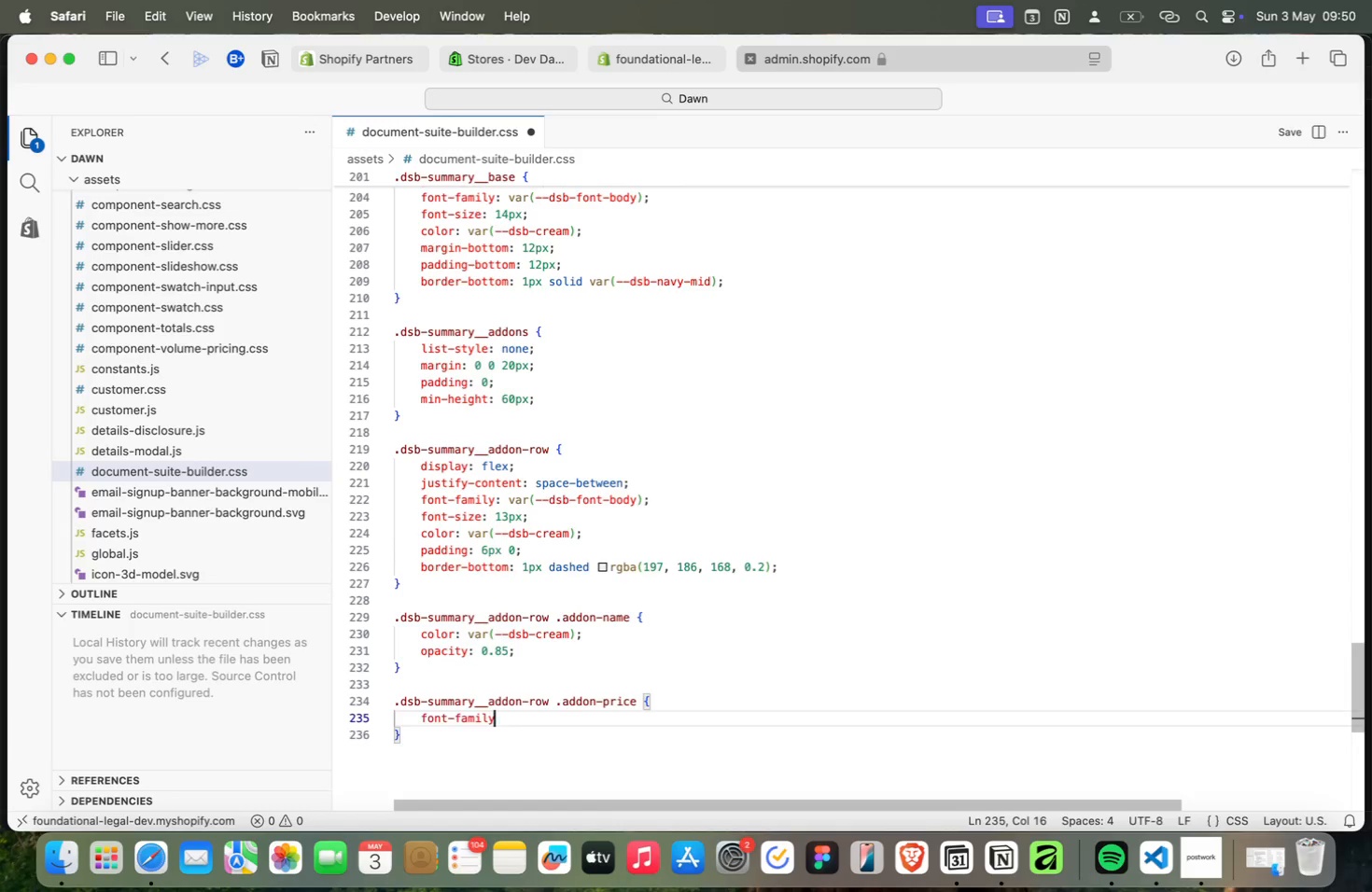 
key(Enter)
 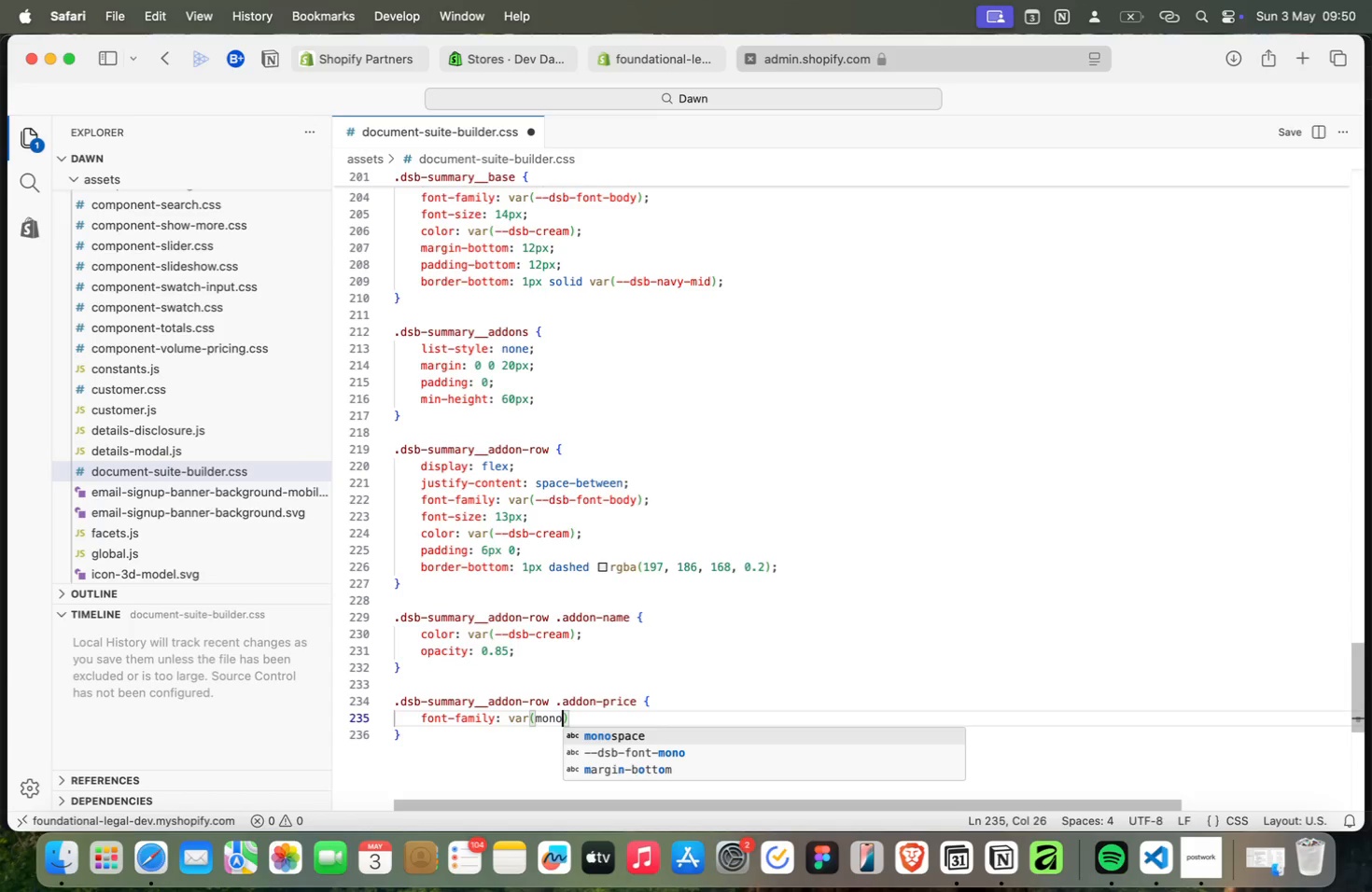 
type((mono)
 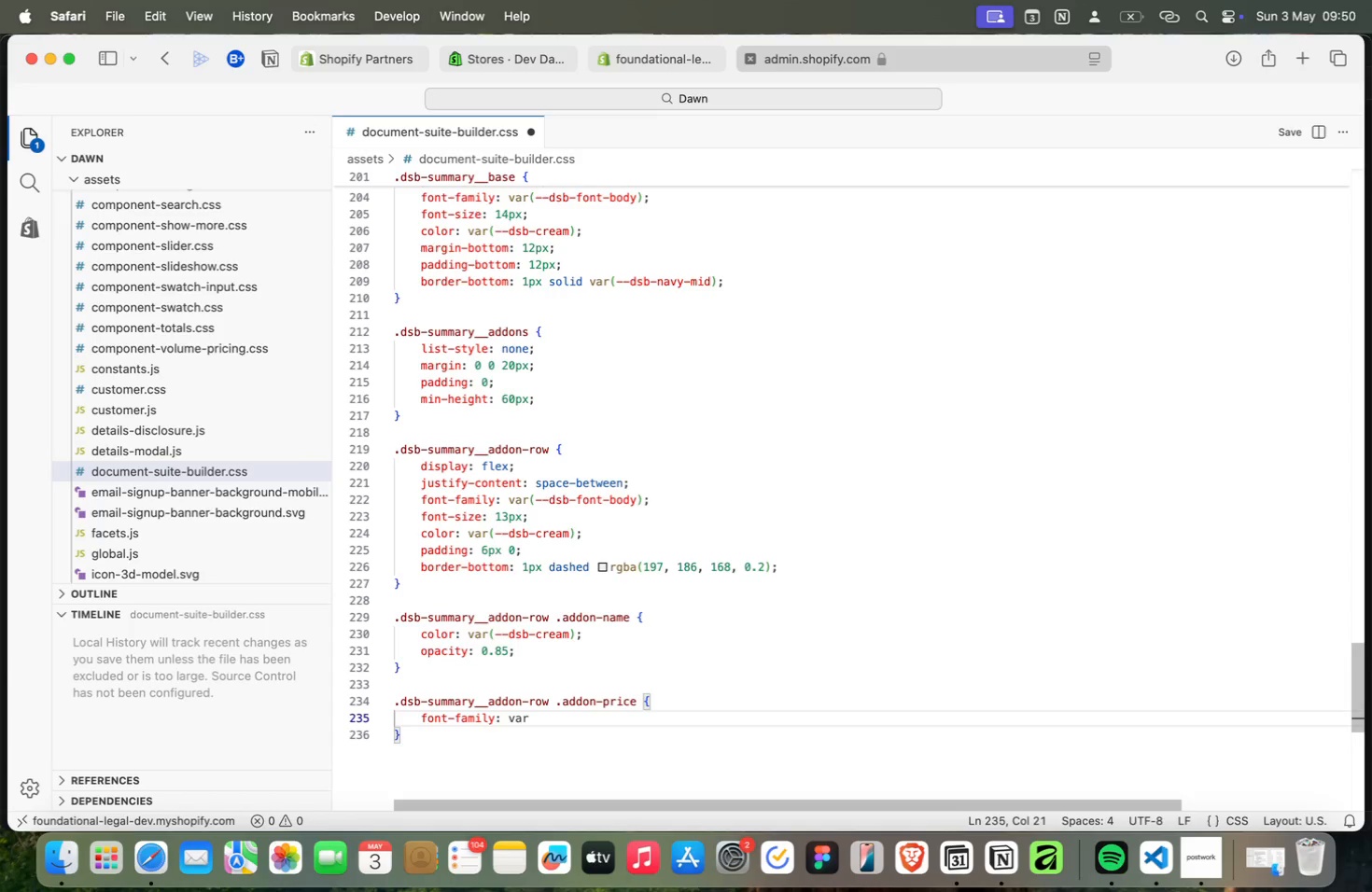 
key(ArrowDown)
 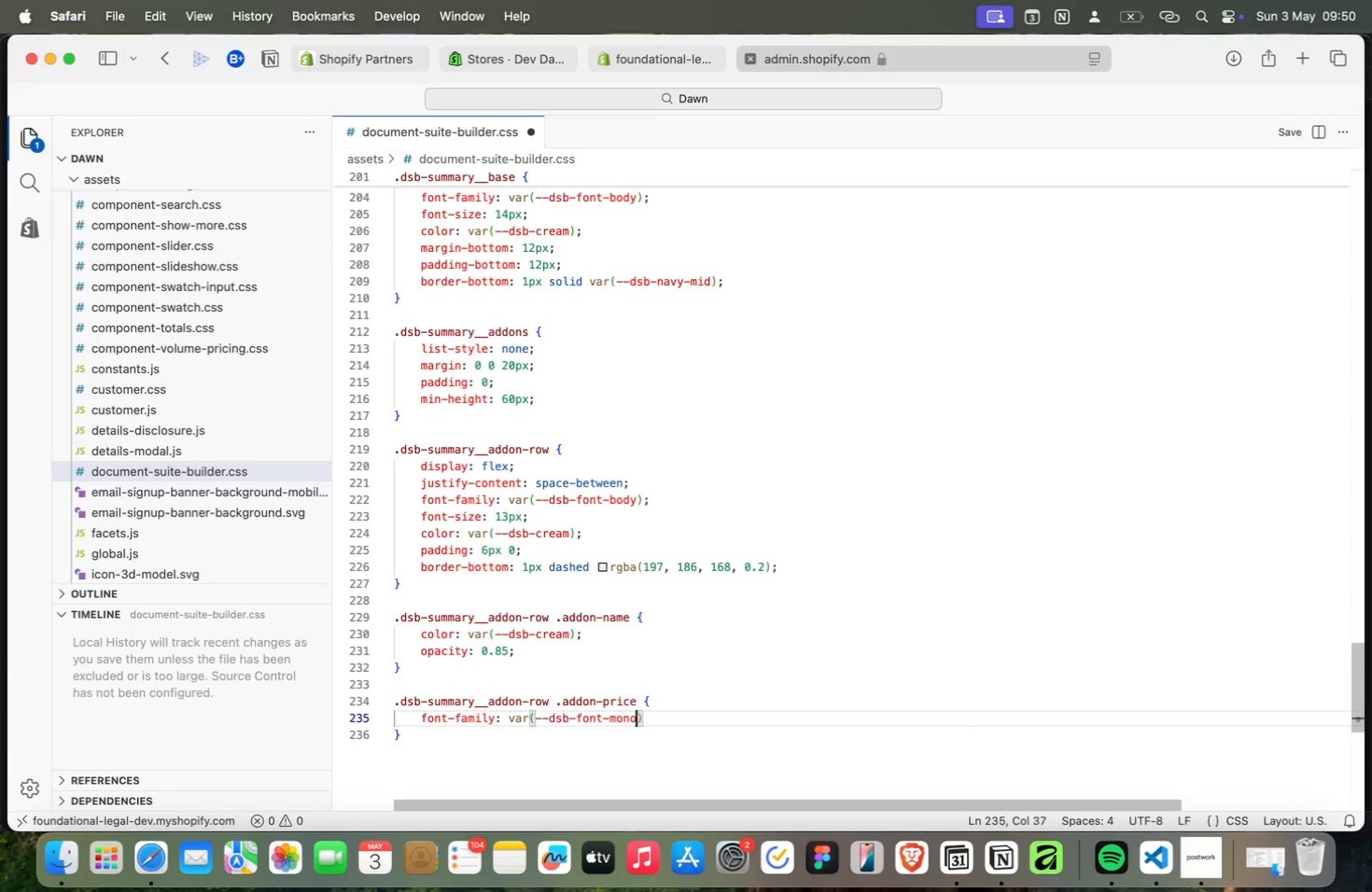 
key(Enter)
 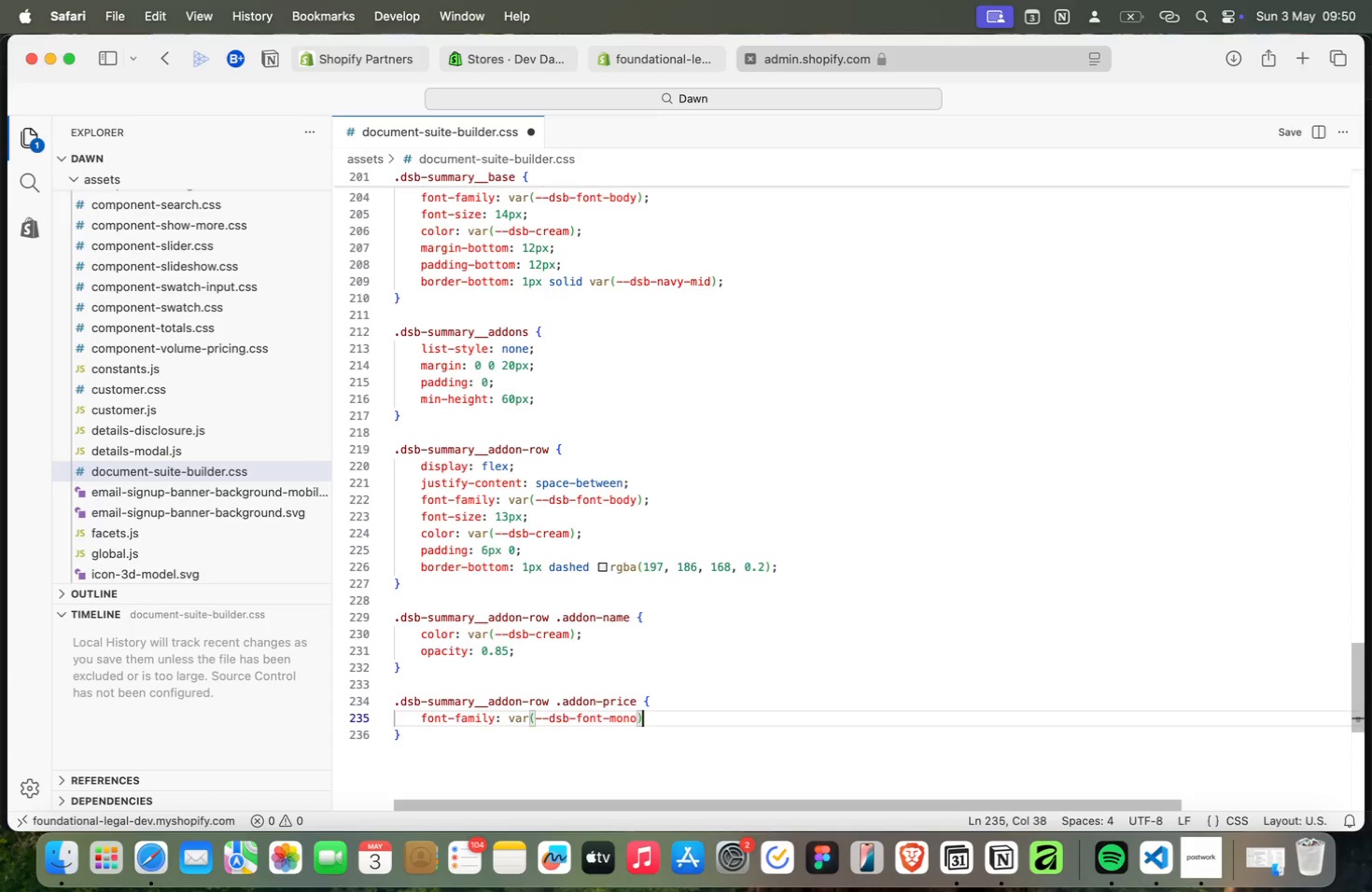 
key(ArrowRight)
 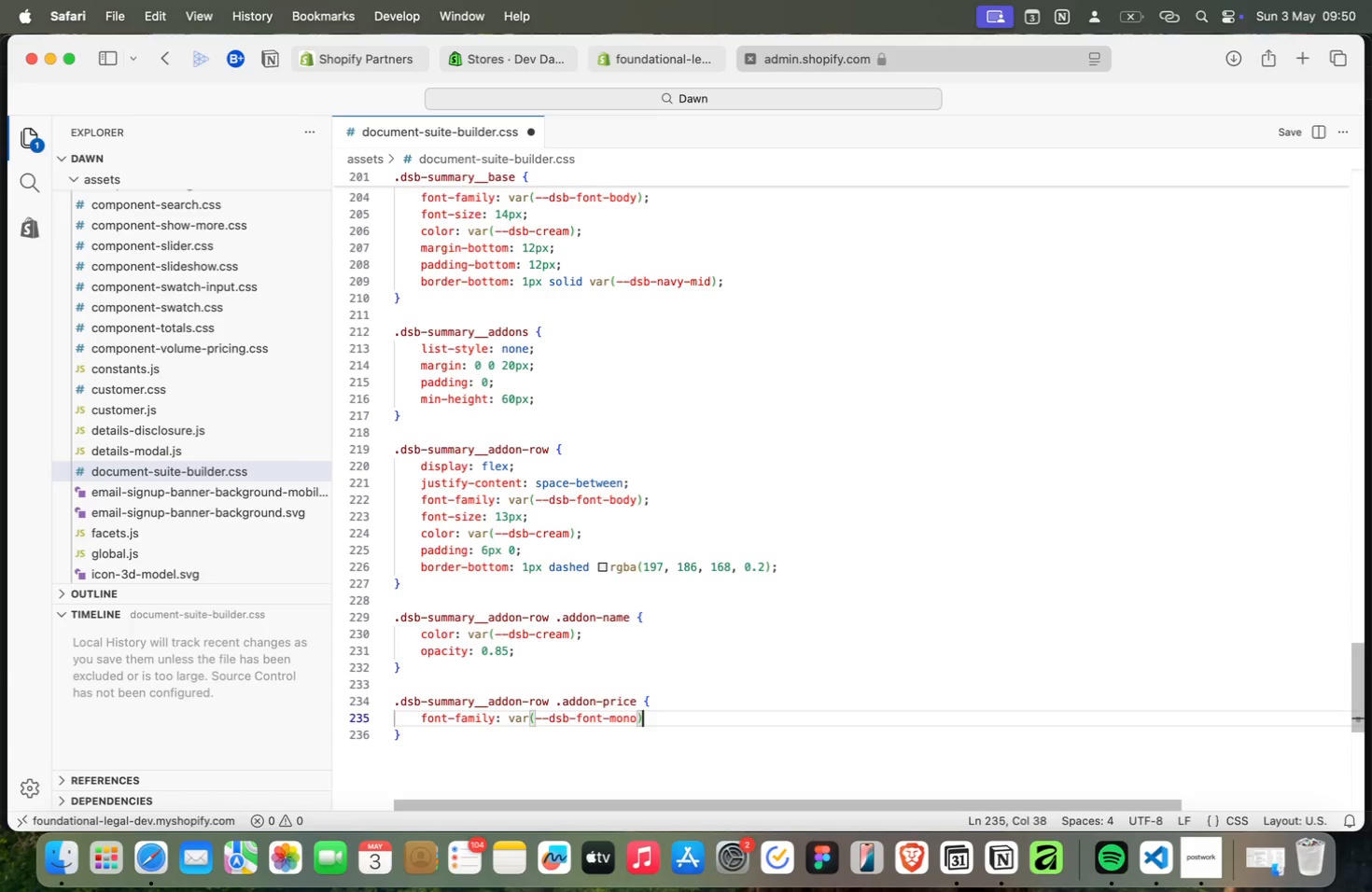 
key(Semicolon)
 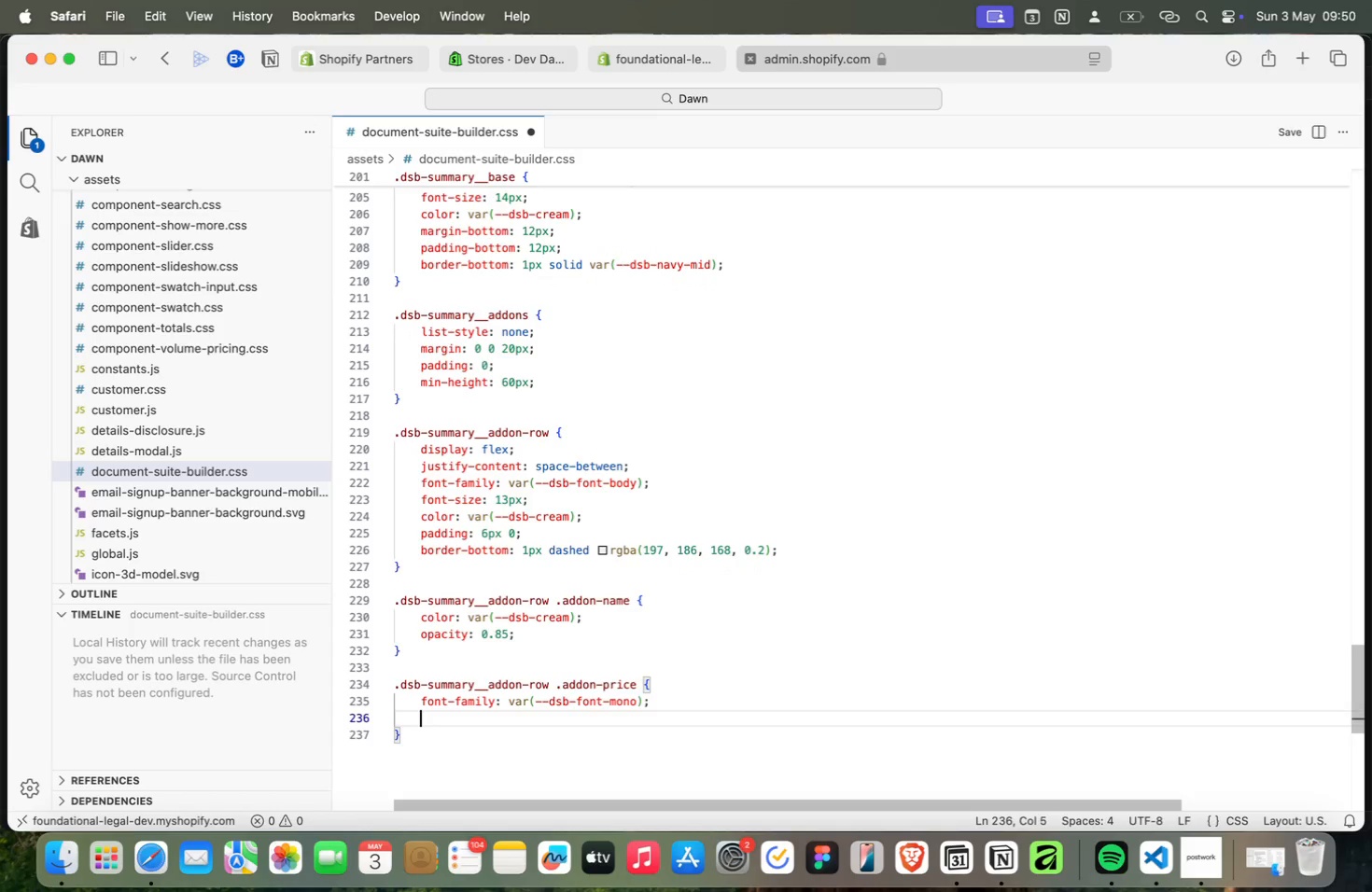 
key(Enter)
 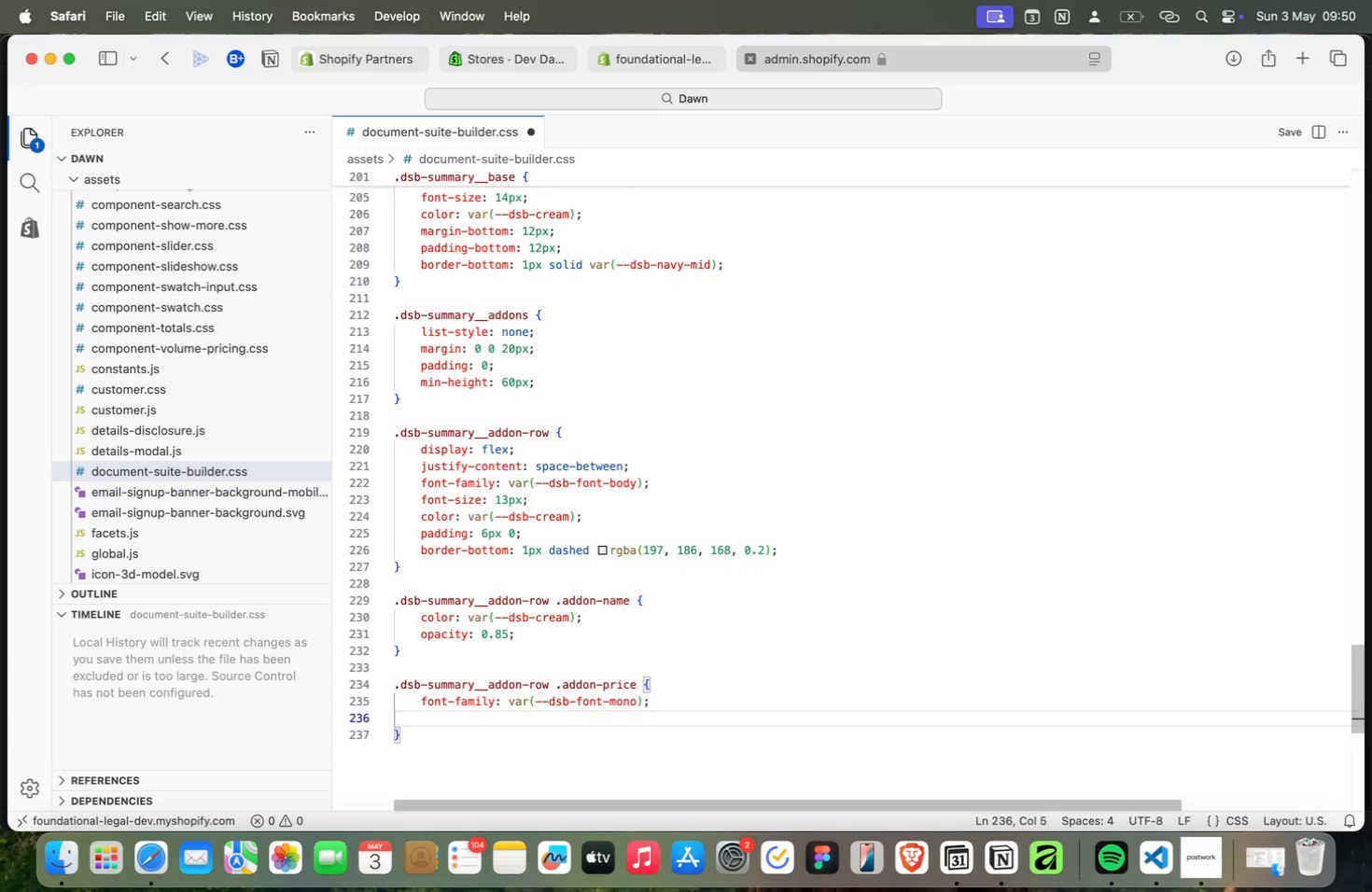 
type(font)
 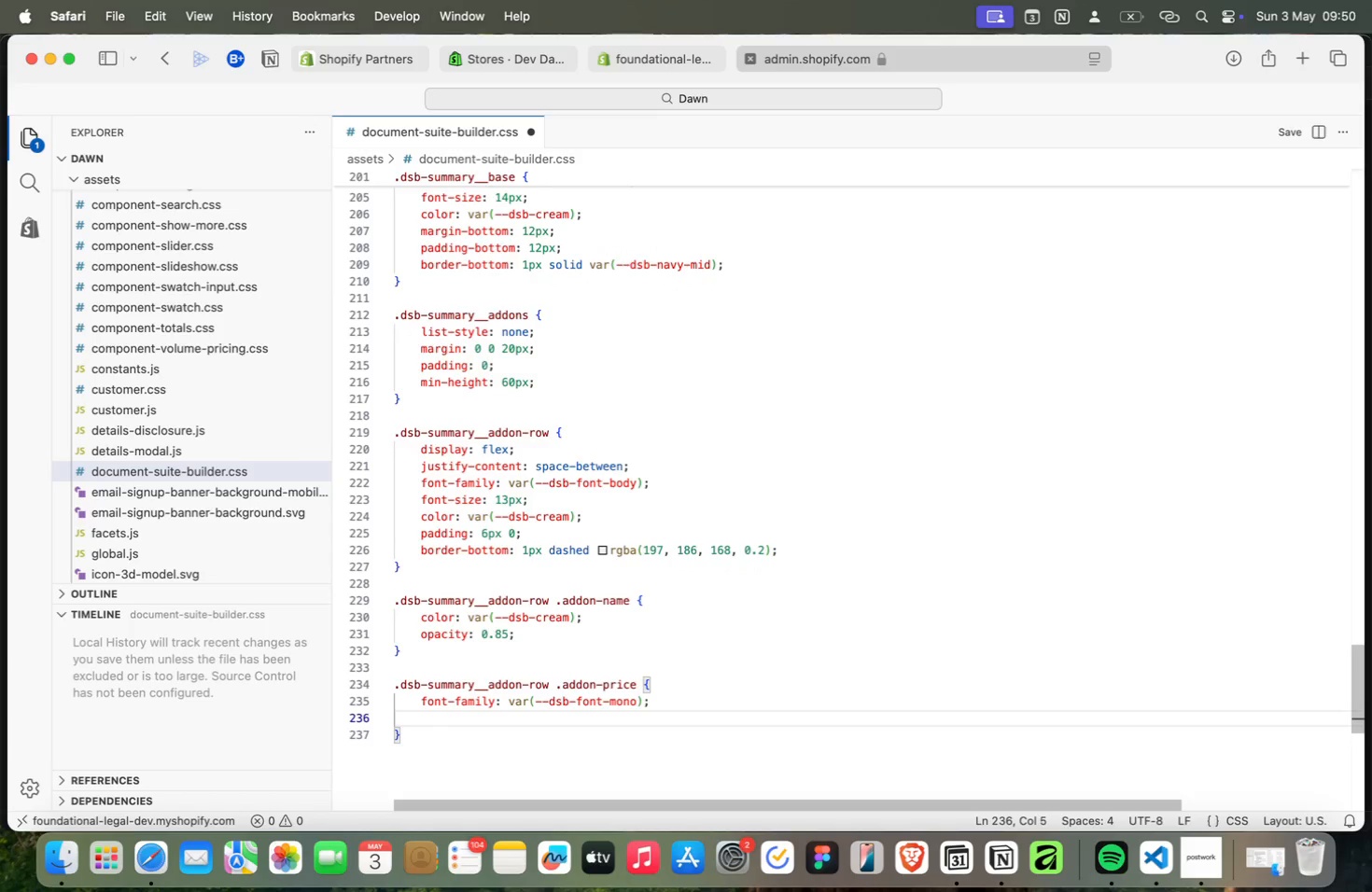 
key(ArrowDown)
 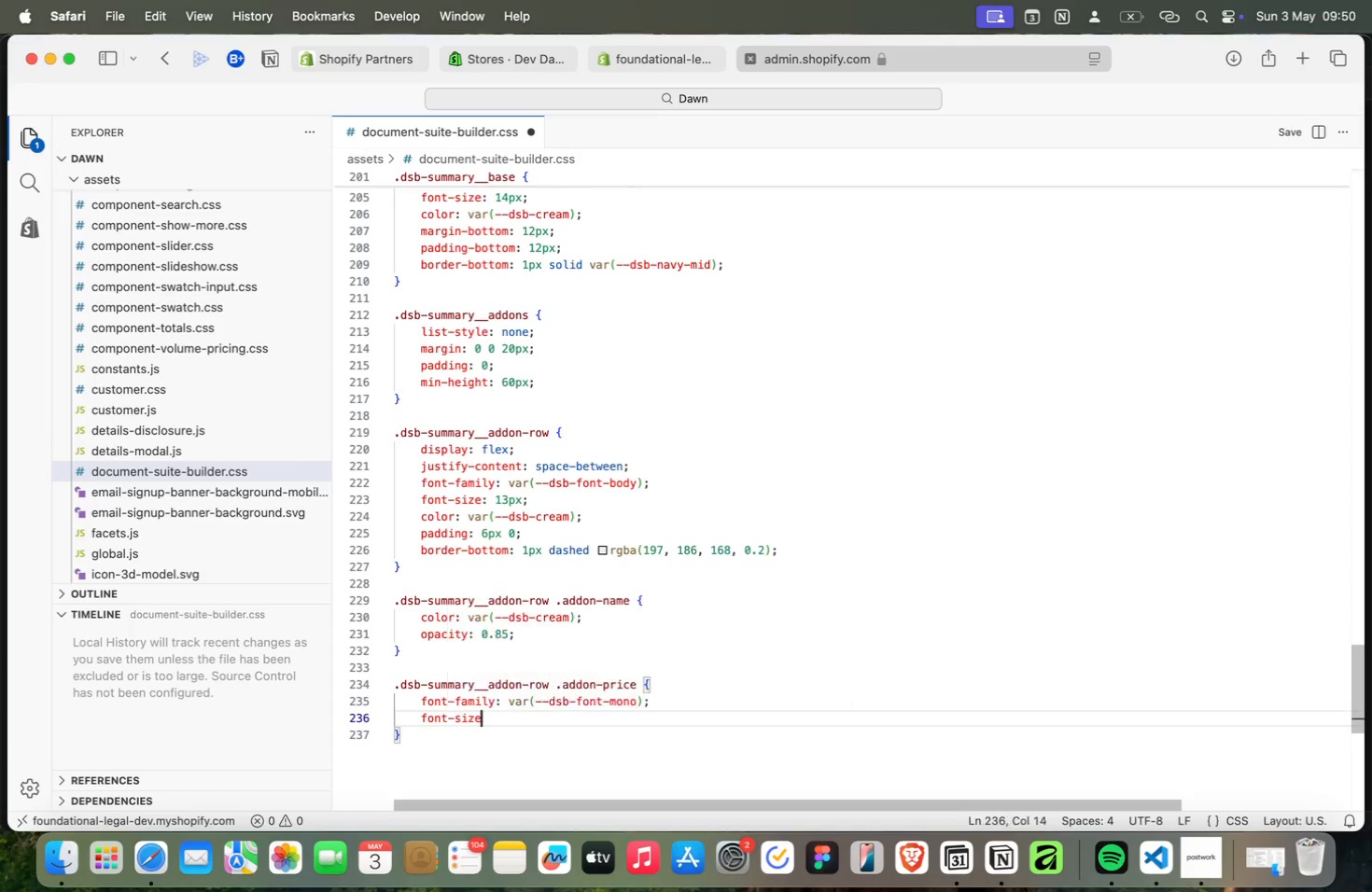 
key(Enter)
 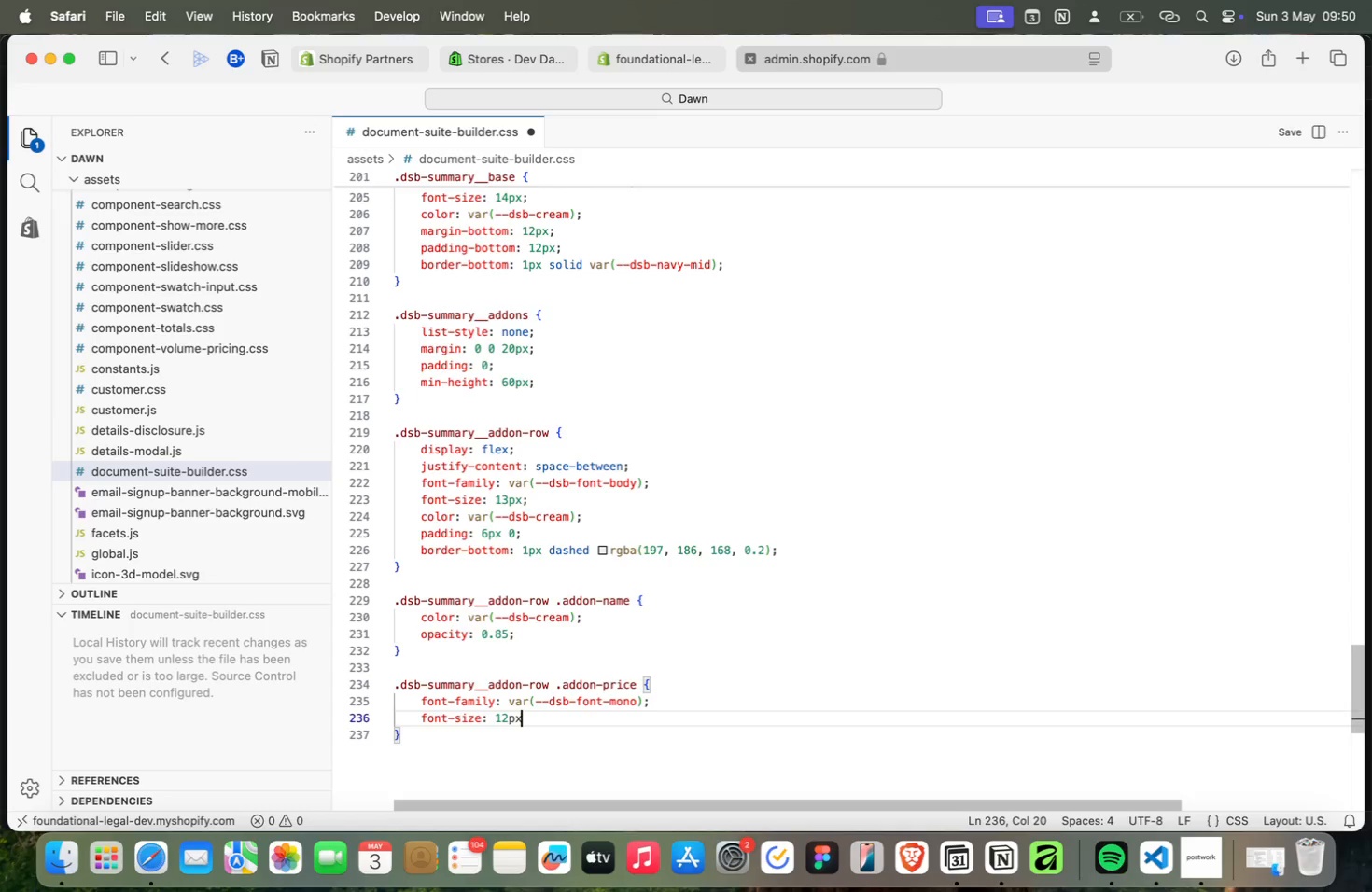 
type(: 12pxl)
key(Backspace)
type(;)
 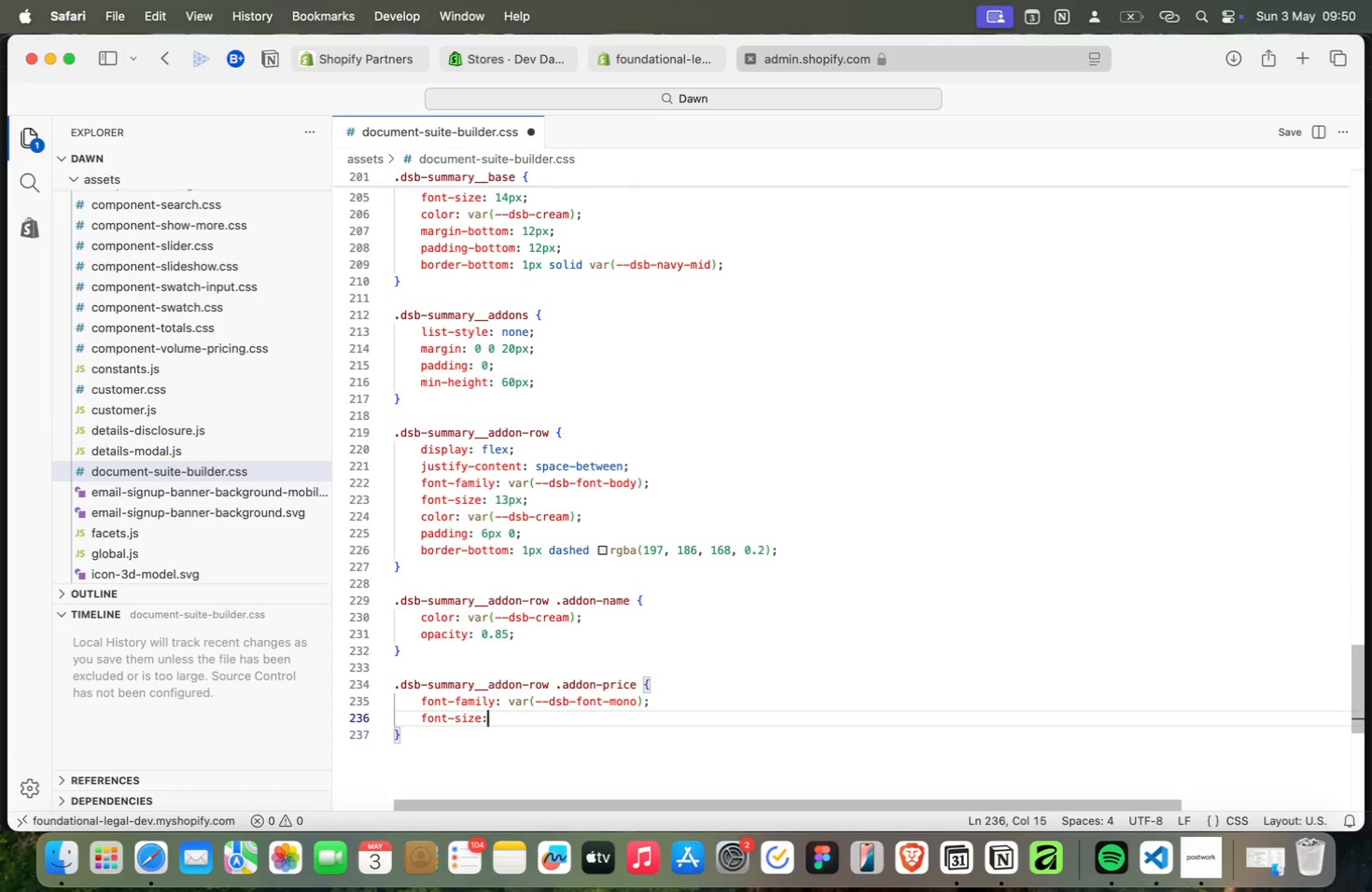 
key(Enter)
 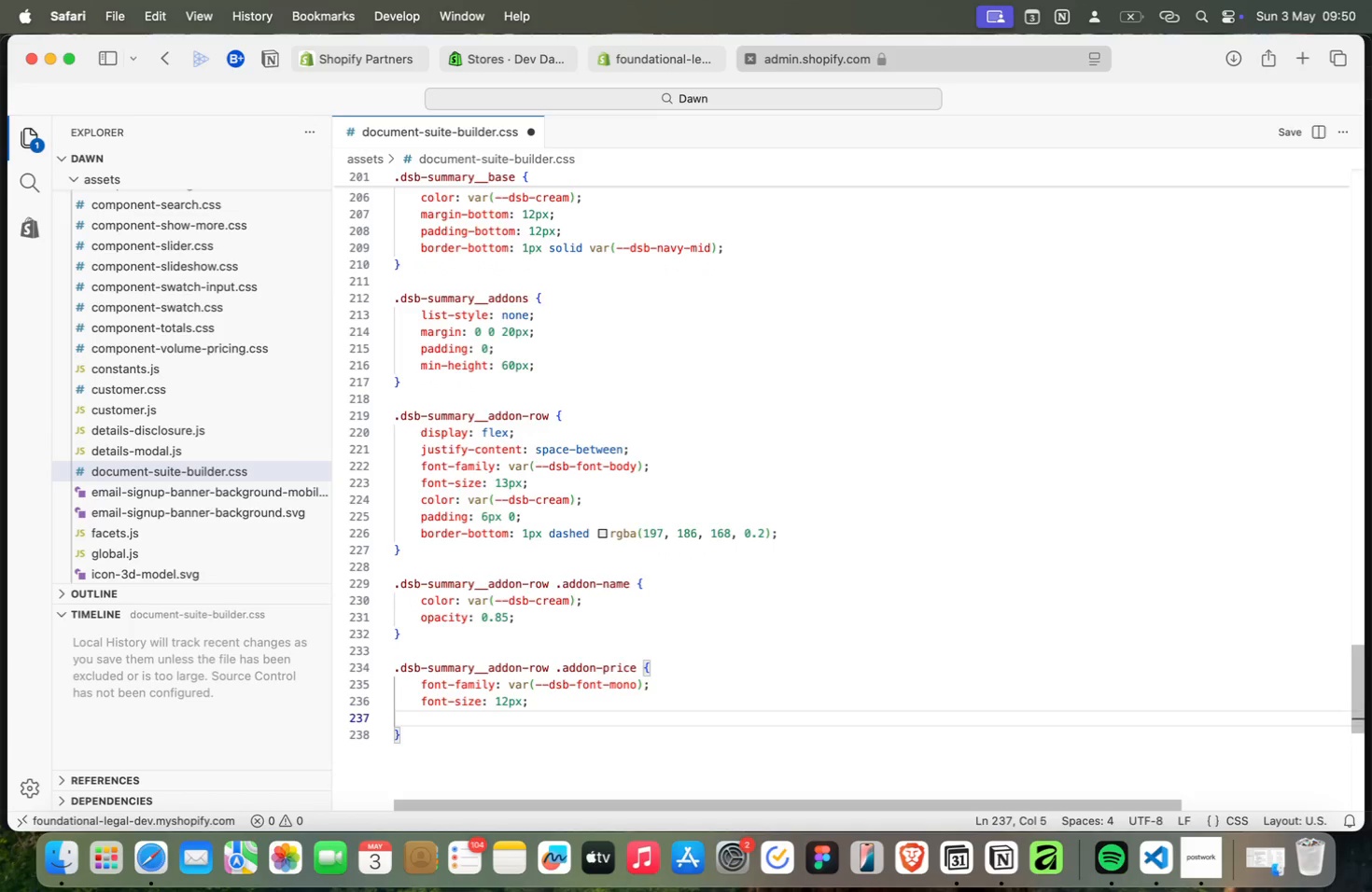 
type(color: var(light)
 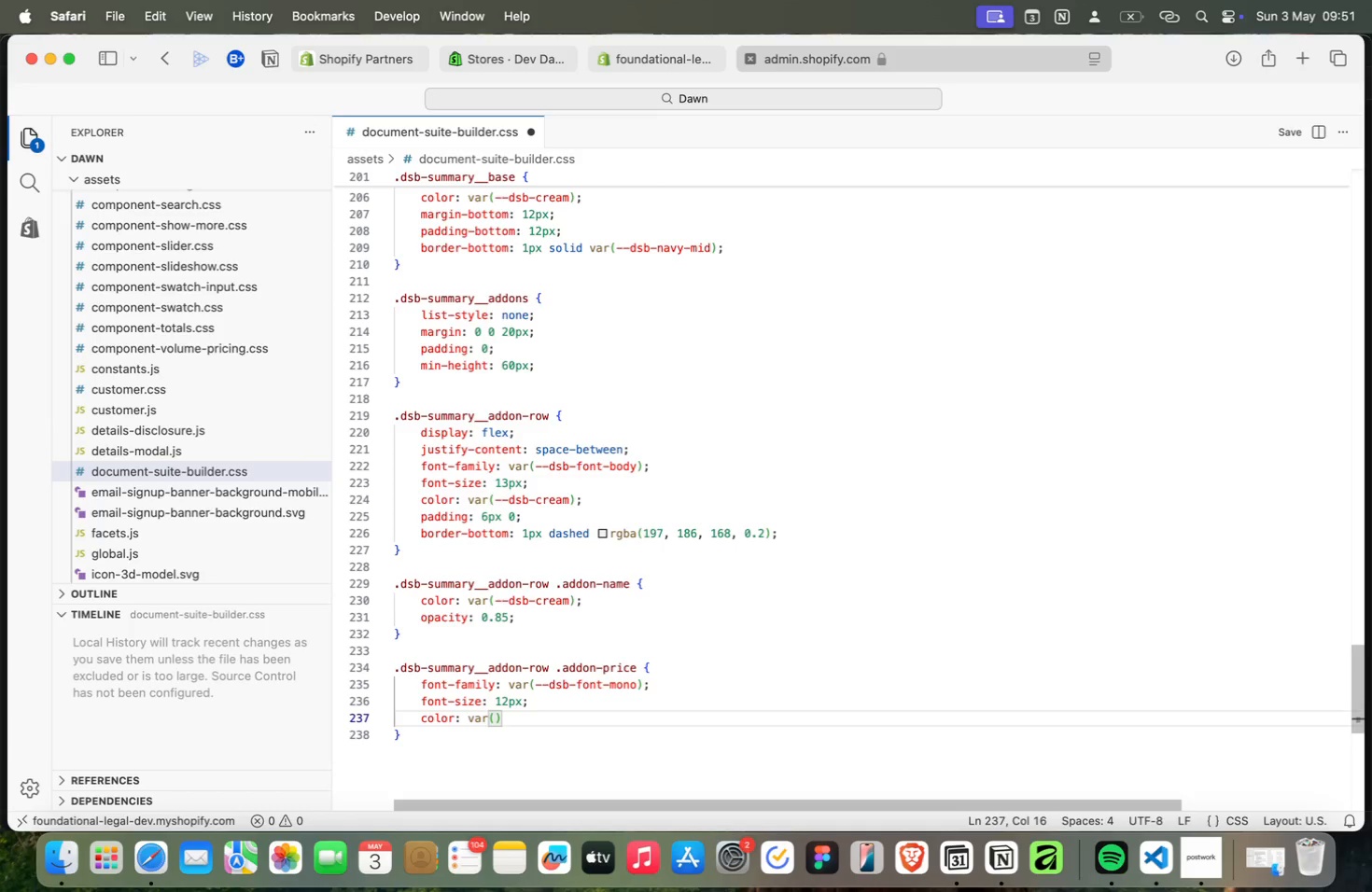 
key(ArrowDown)
 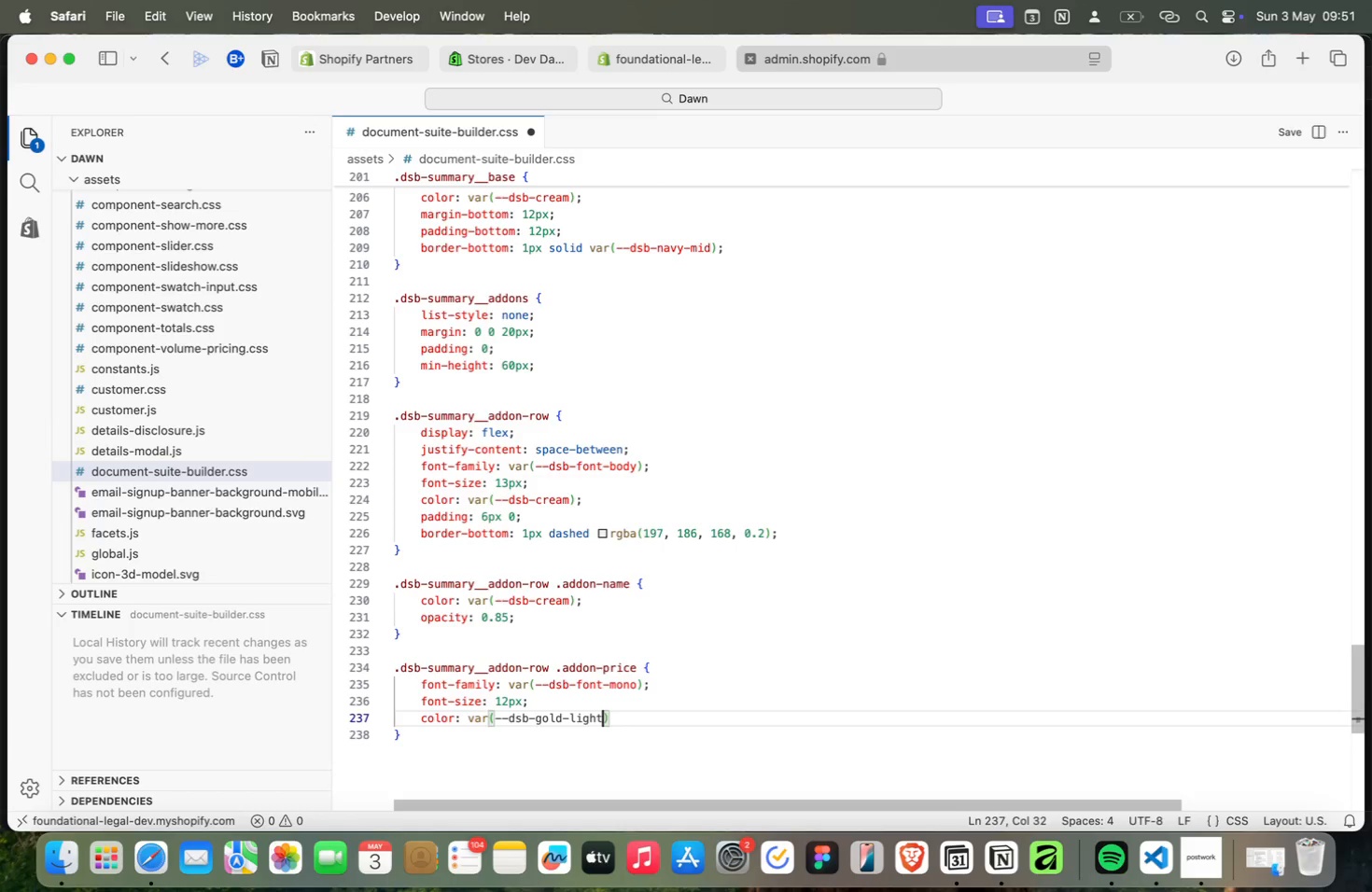 
key(Enter)
 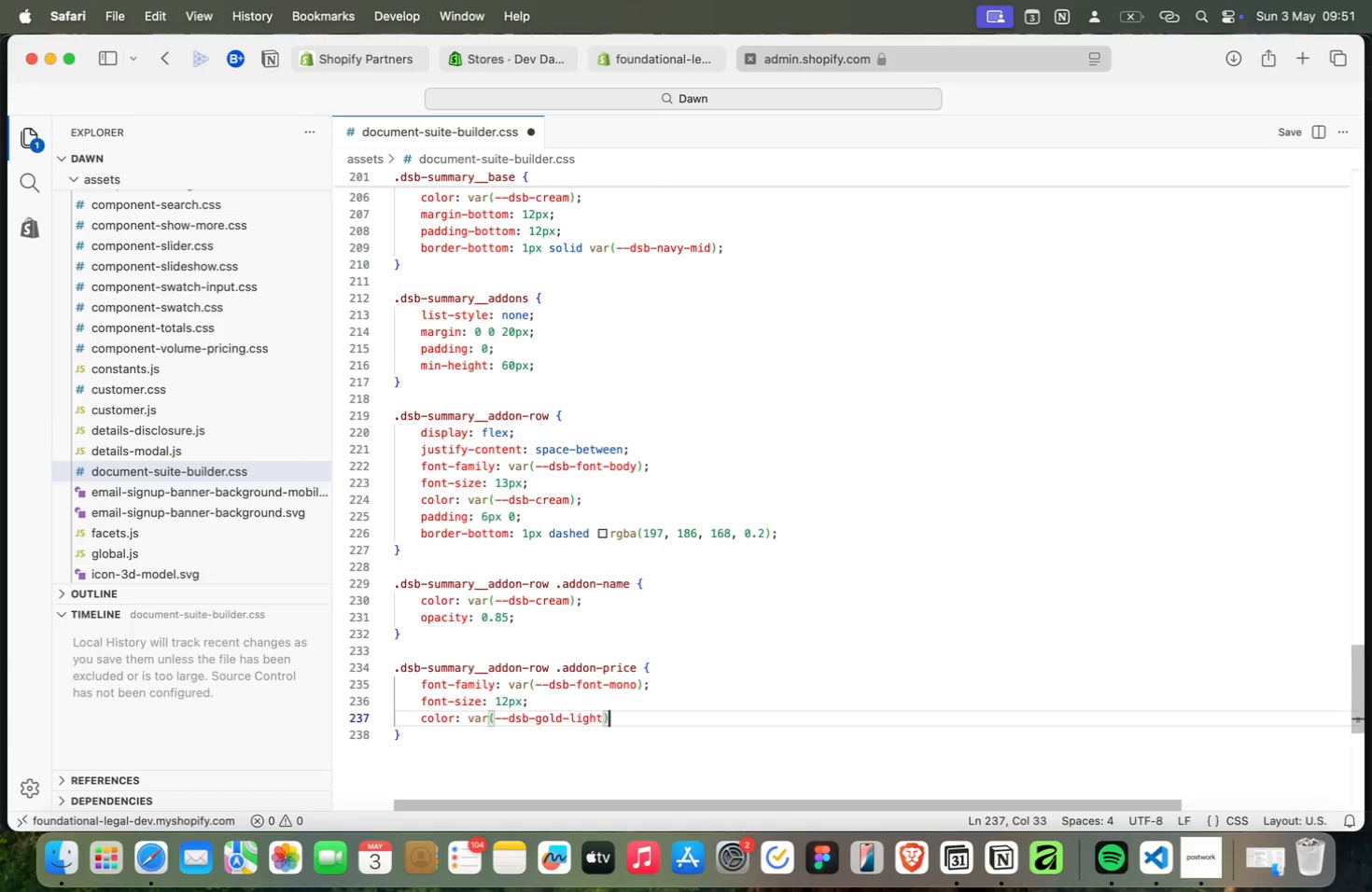 
key(ArrowRight)
 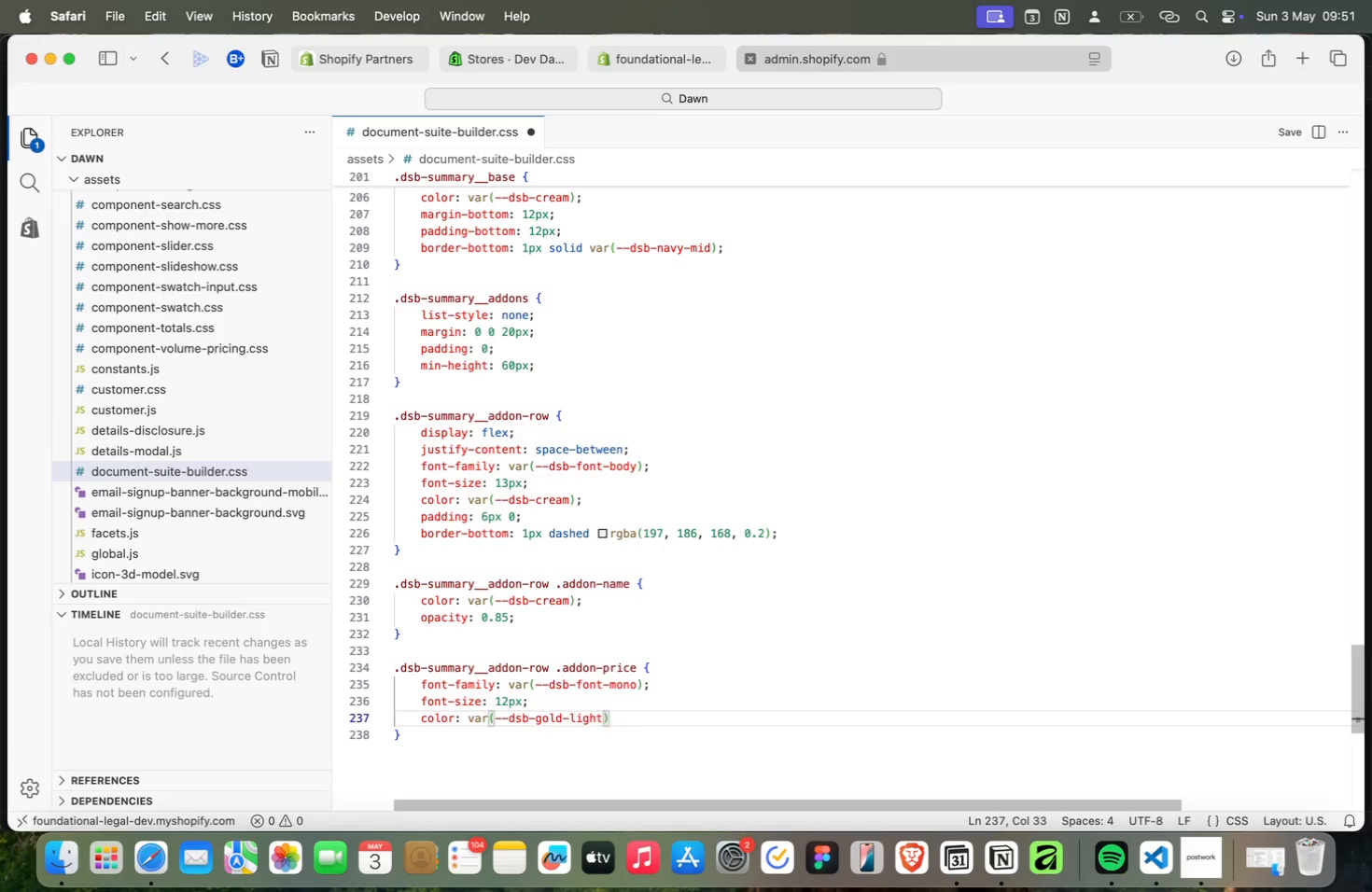 
key(Semicolon)
 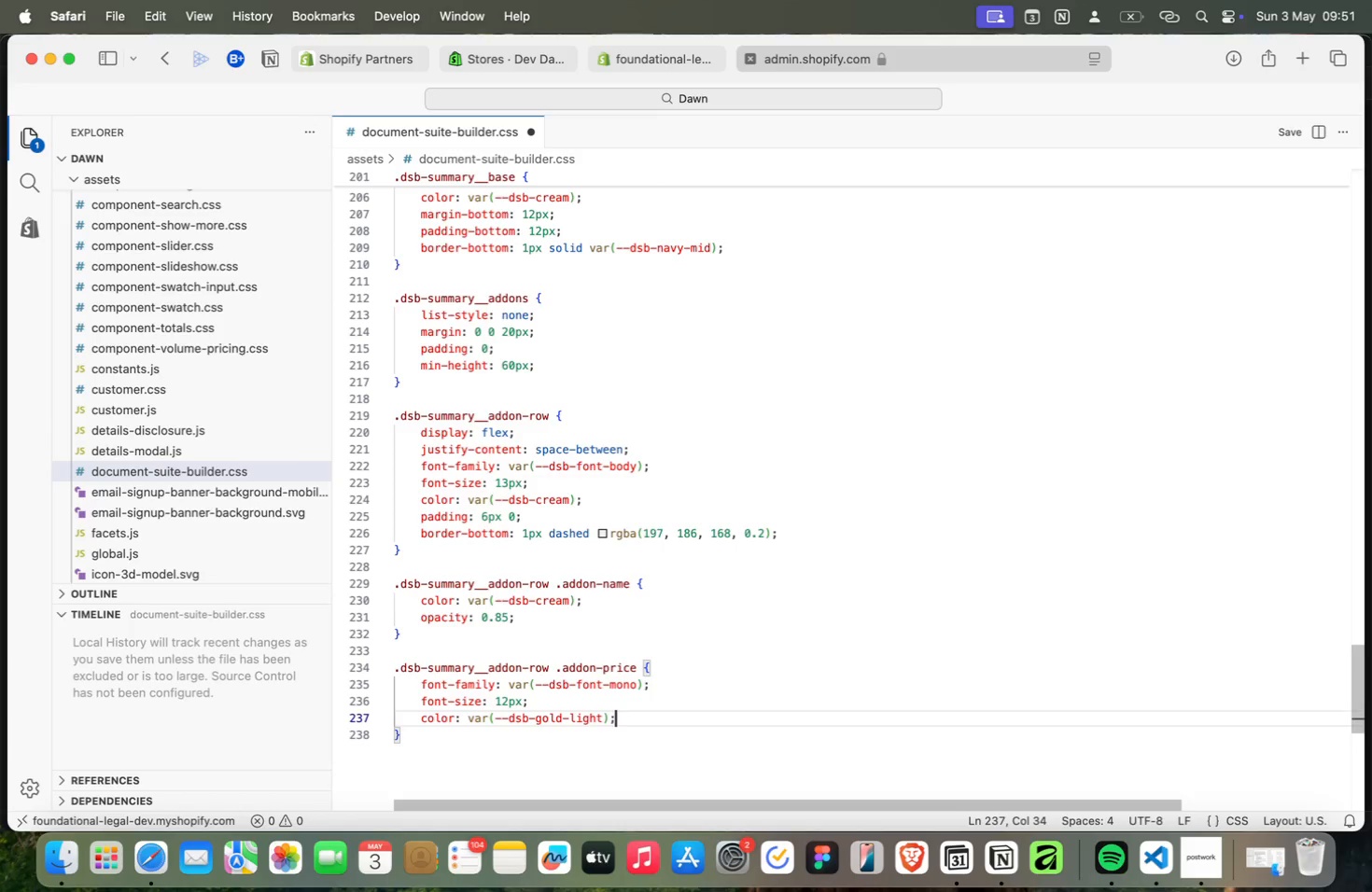 
key(ArrowDown)
 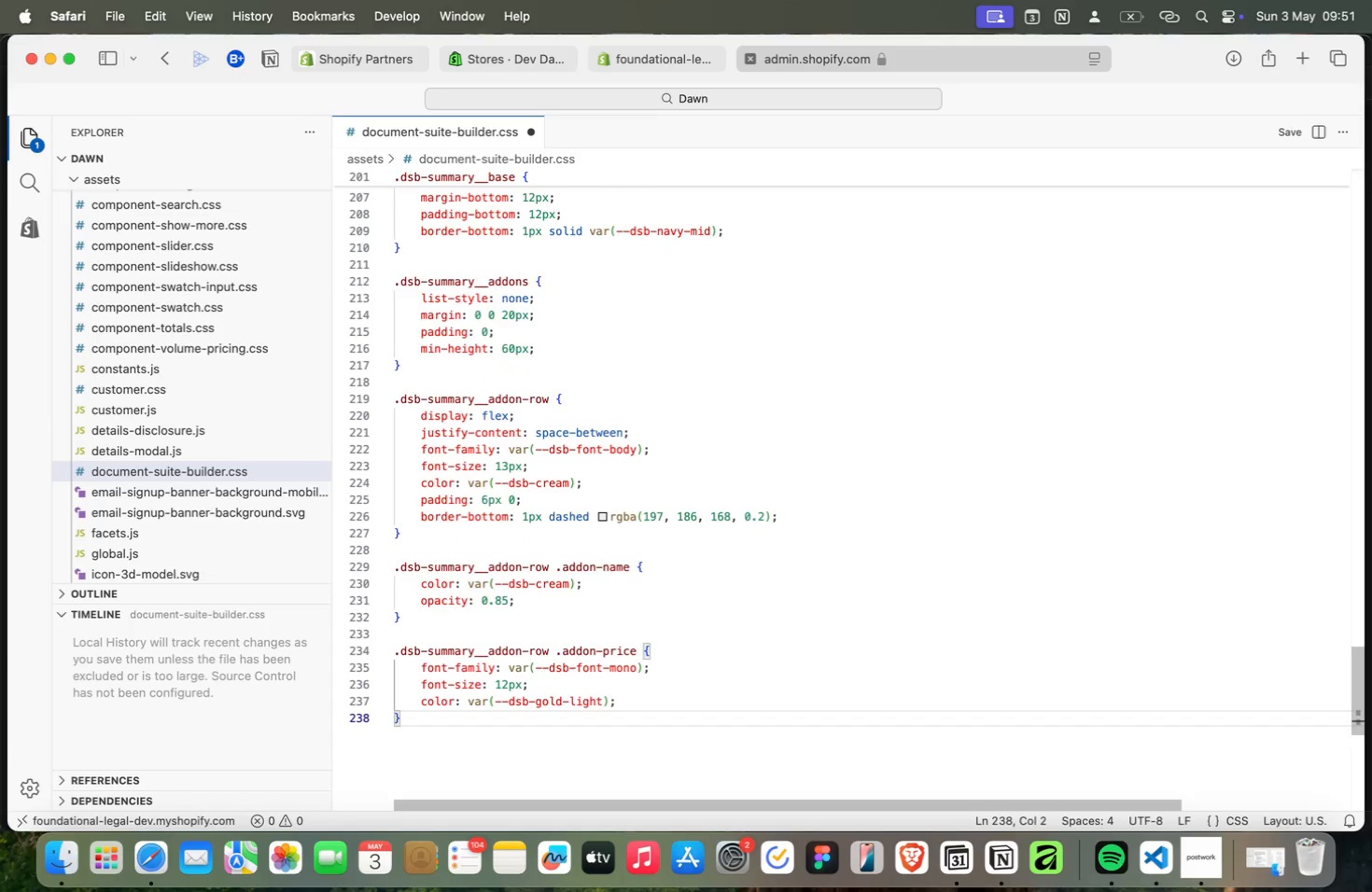 
key(Enter)
 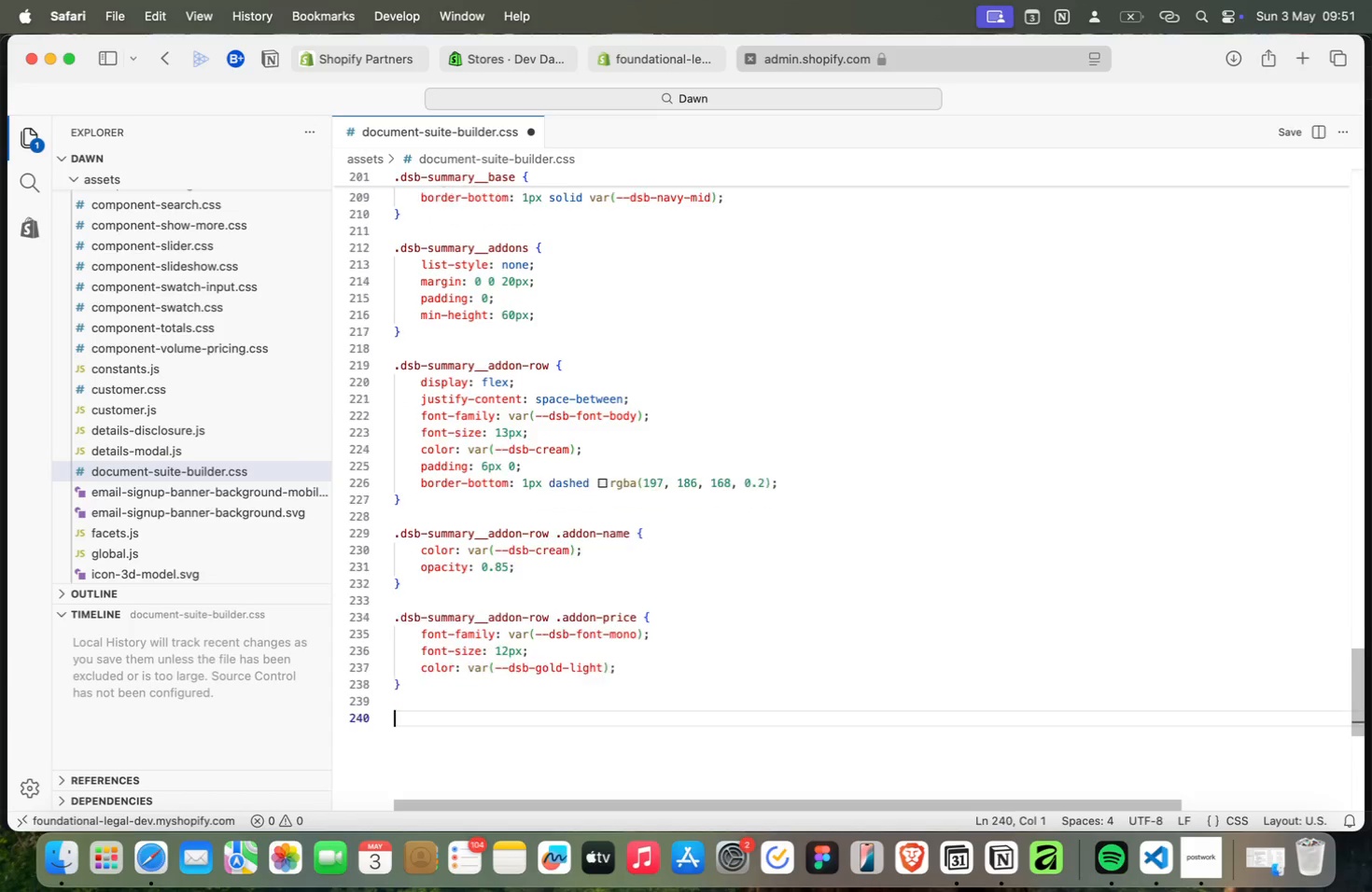 
key(Enter)
 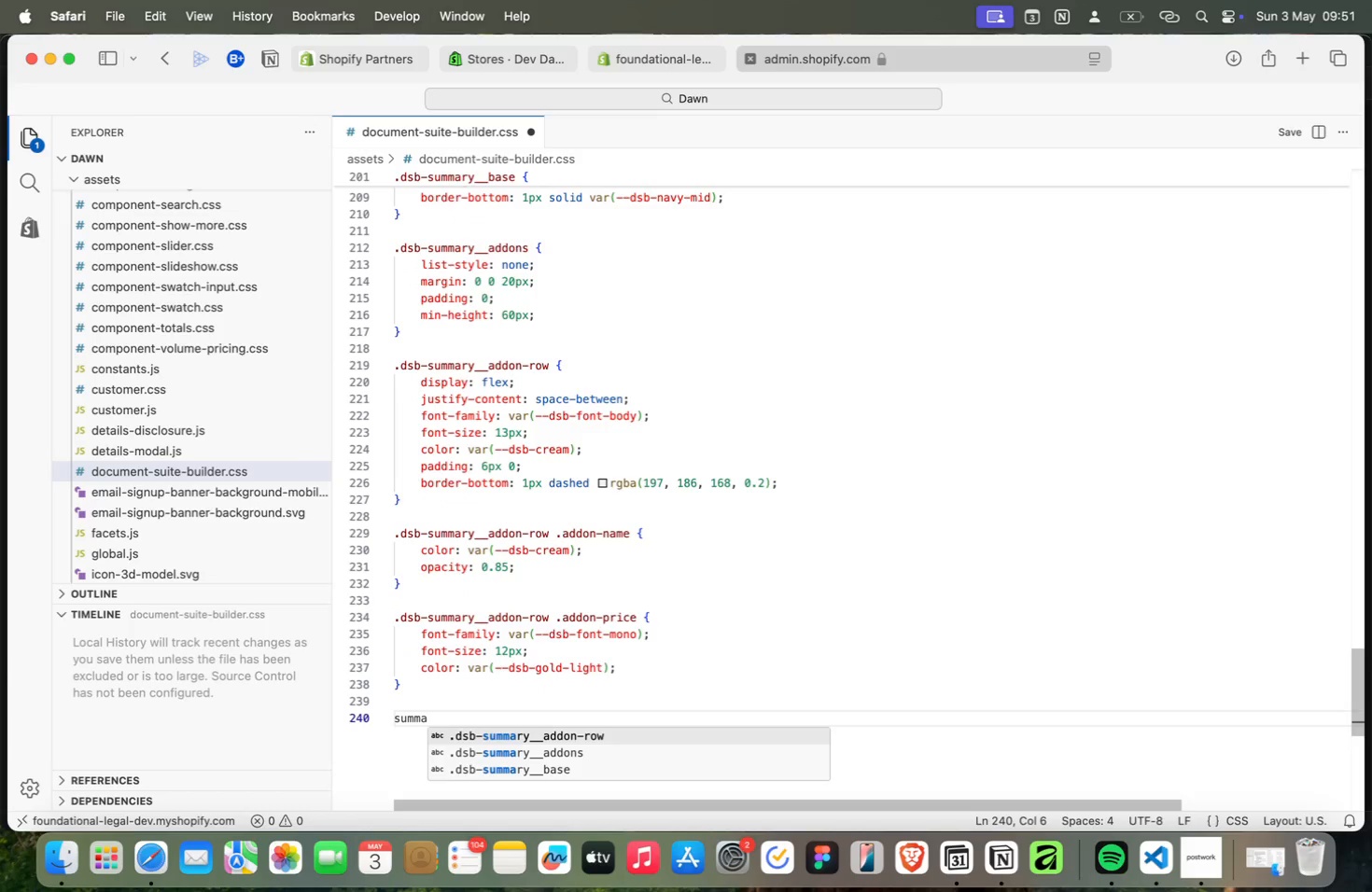 
type(summa)
 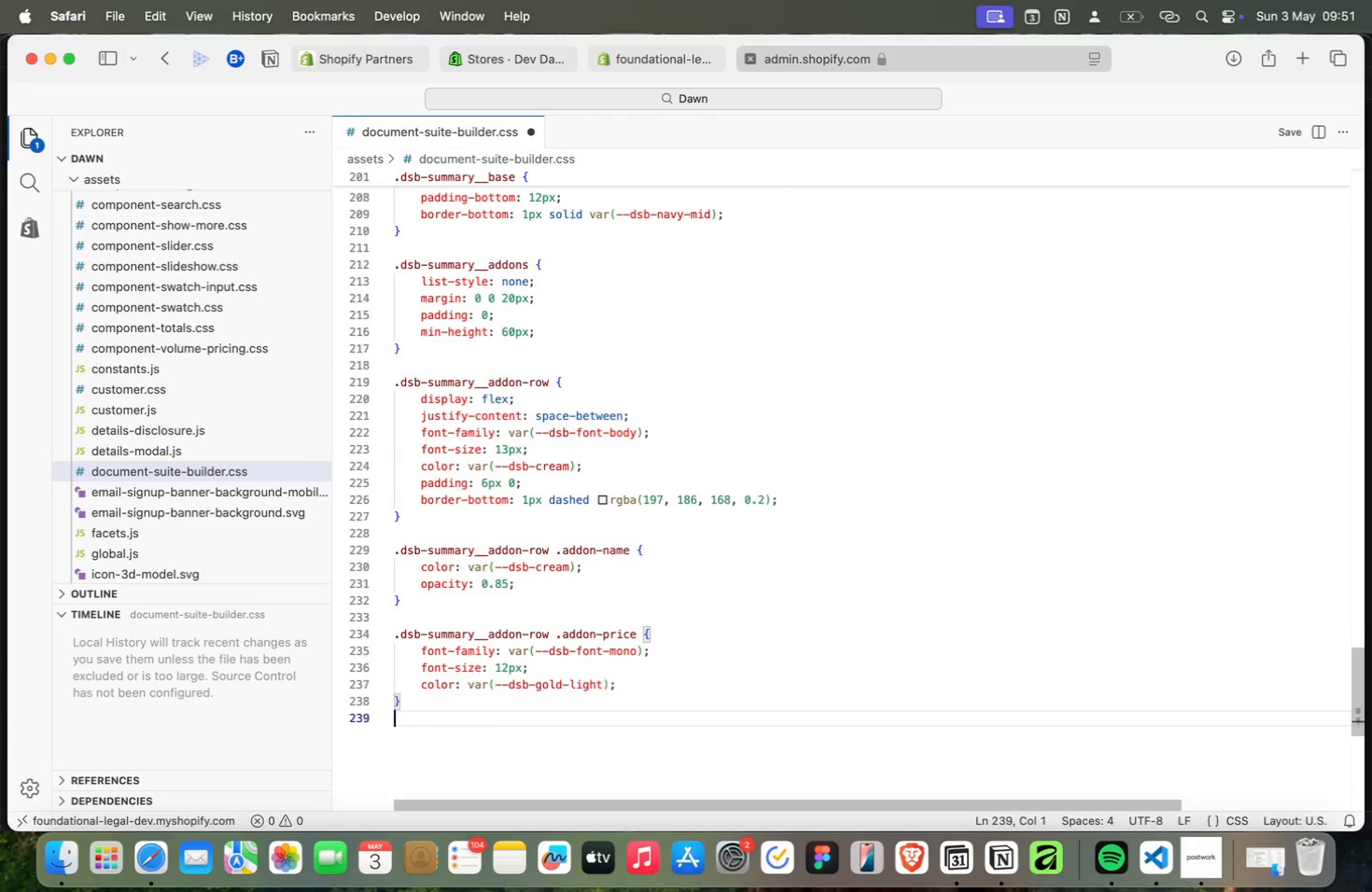 
key(ArrowDown)
 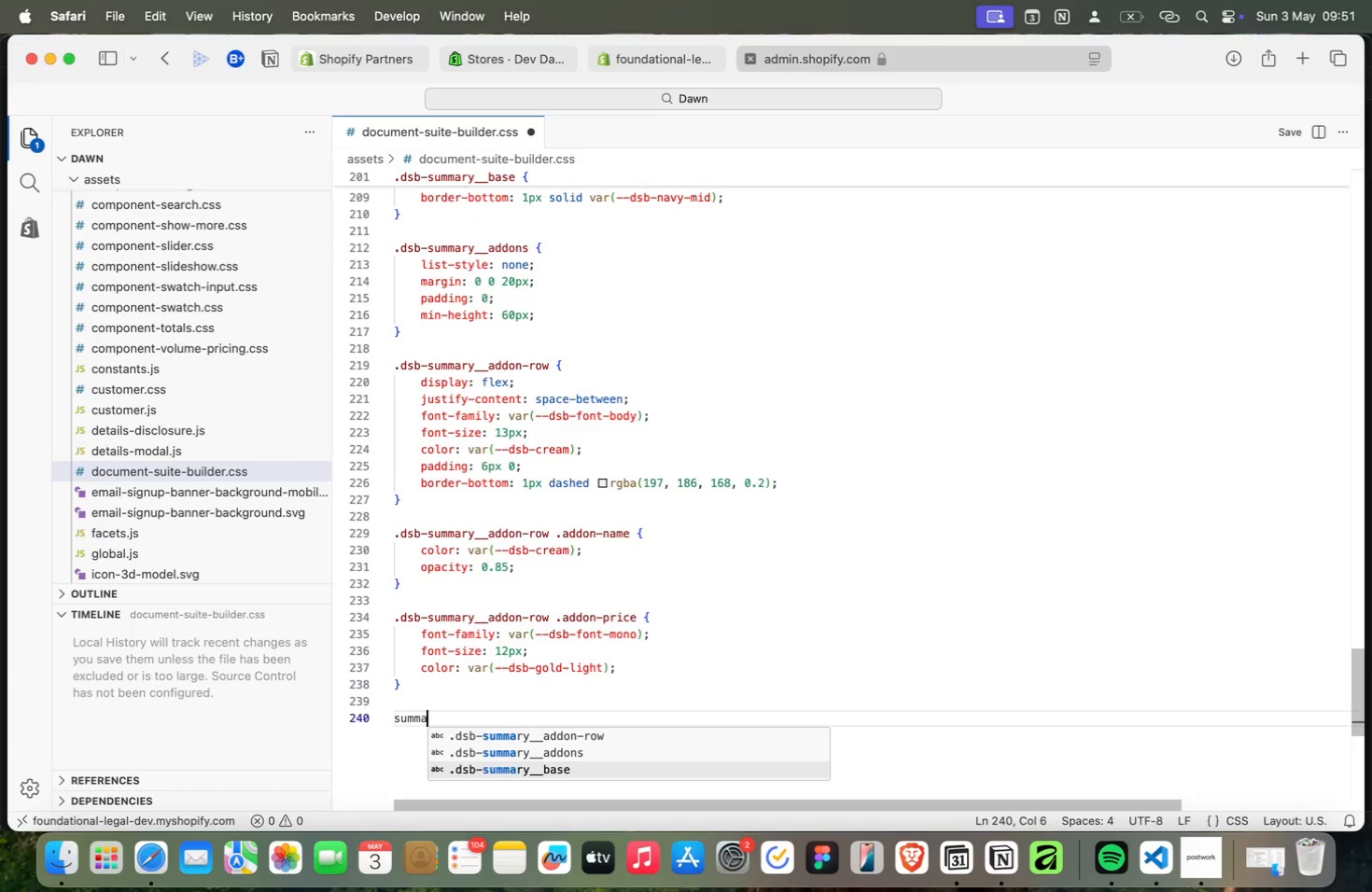 
key(ArrowDown)
 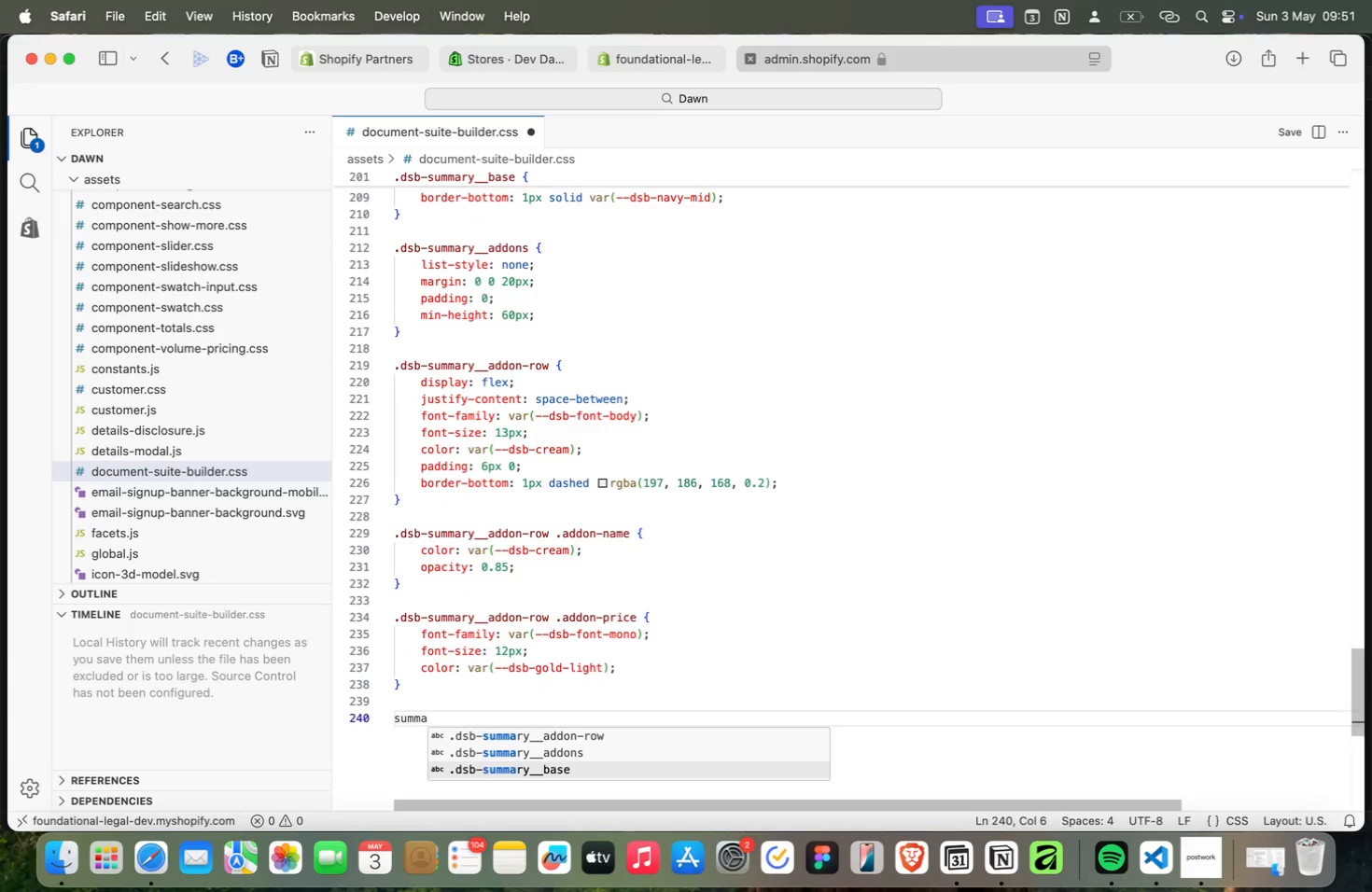 
key(Enter)
 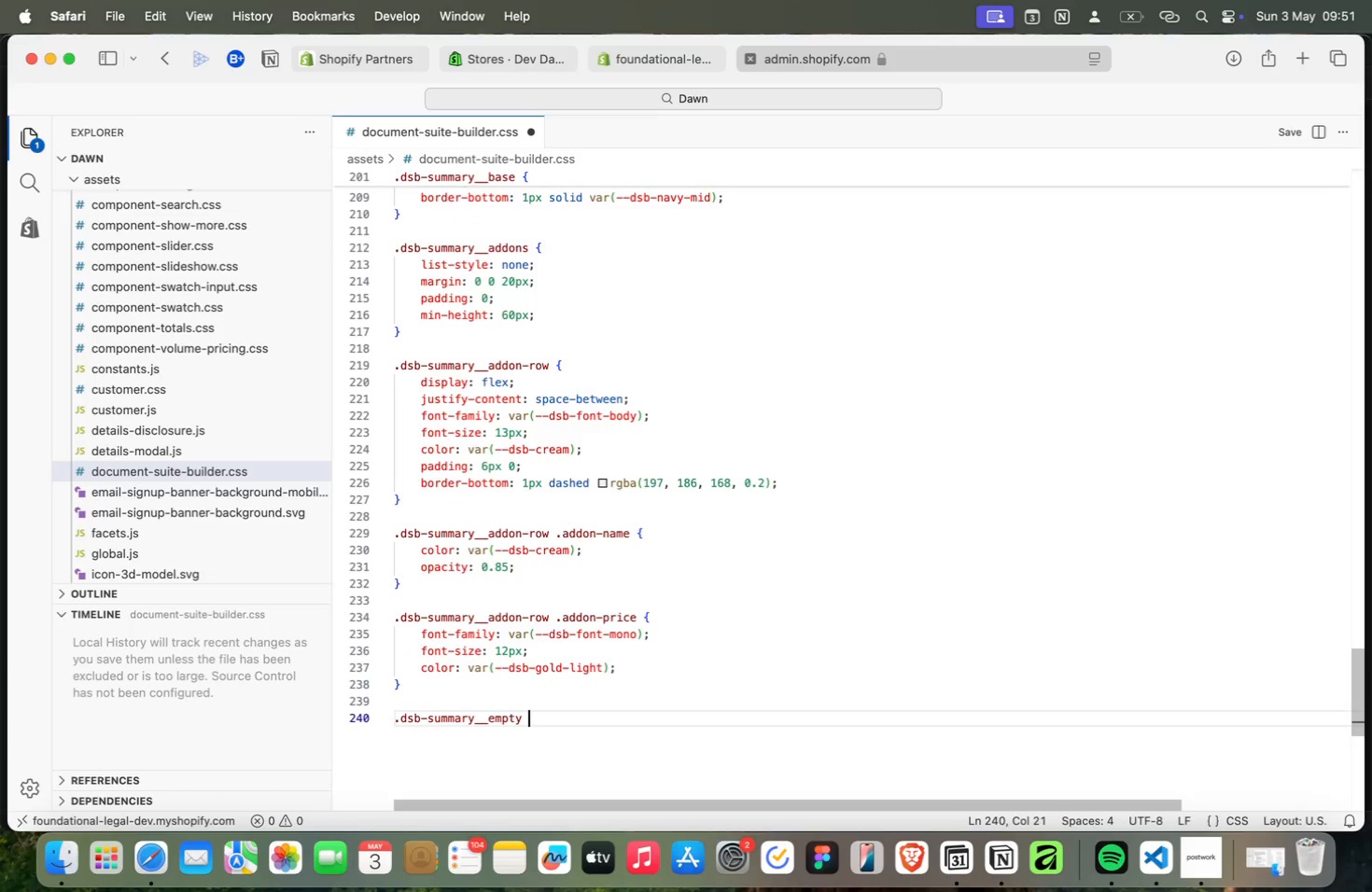 
key(Backspace)
key(Backspace)
key(Backspace)
key(Backspace)
type(empty {)
 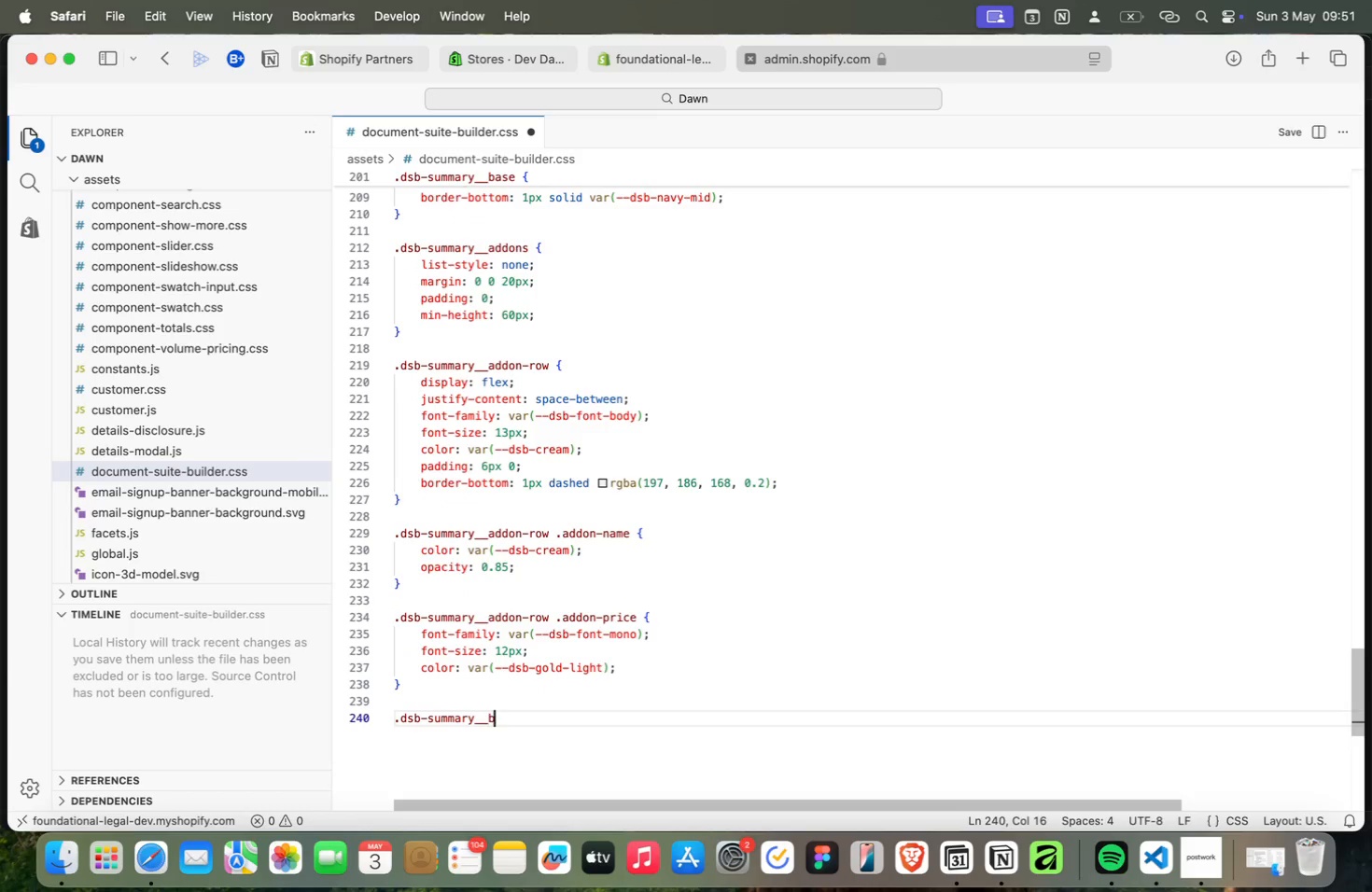 
 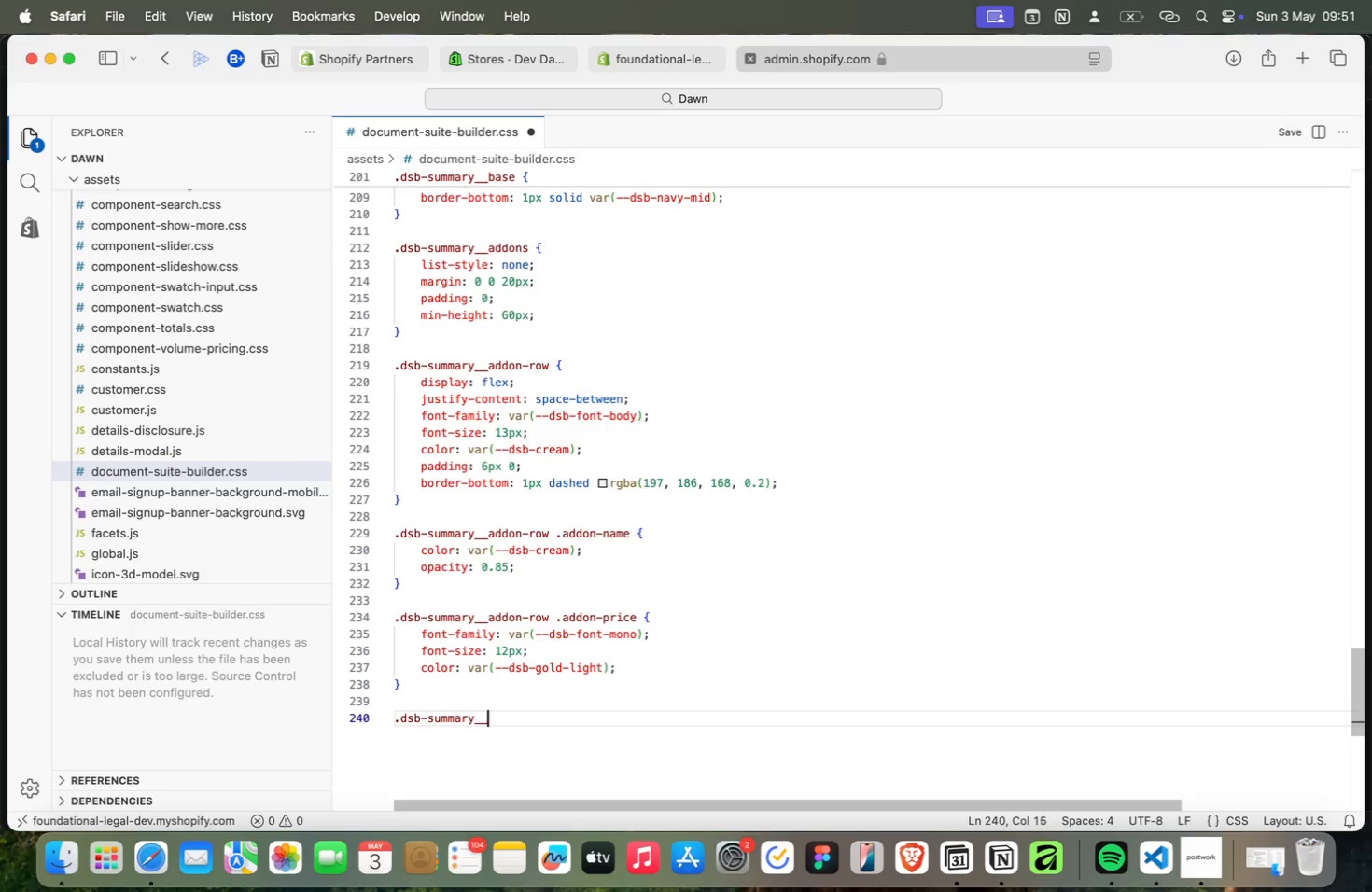 
key(Enter)
 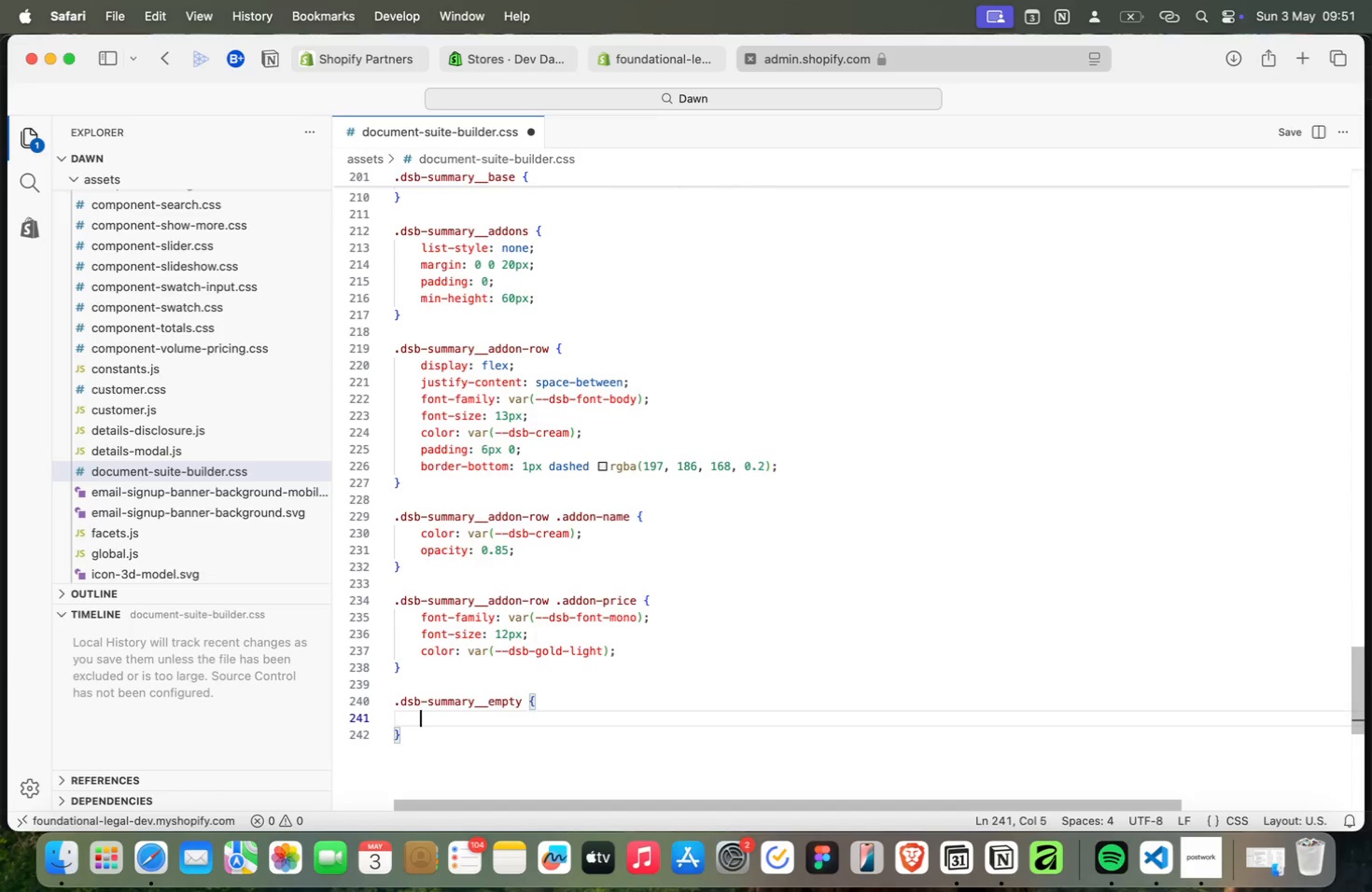 
type(font)
 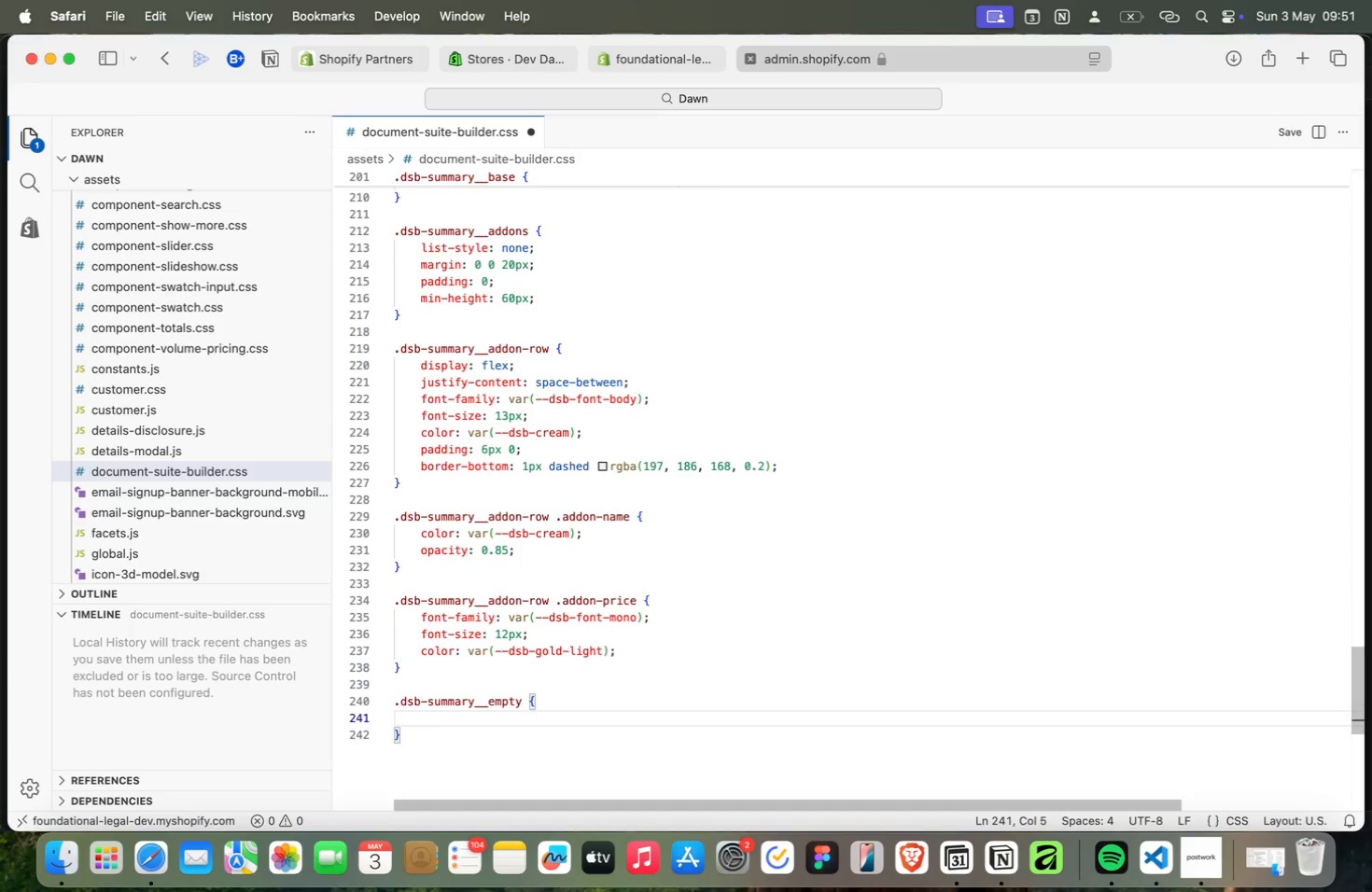 
key(Enter)
 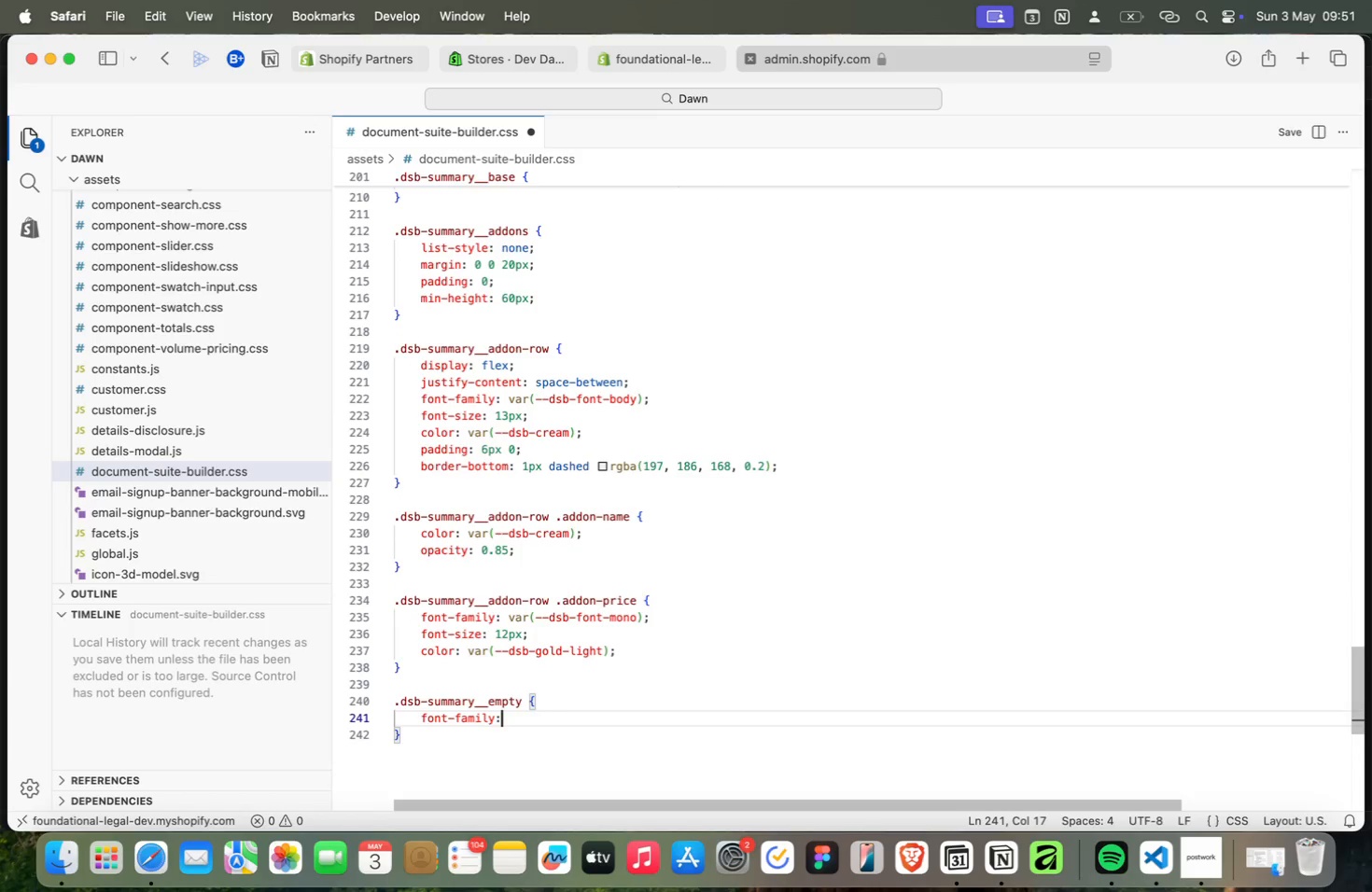 
key(Shift+Semicolon)
 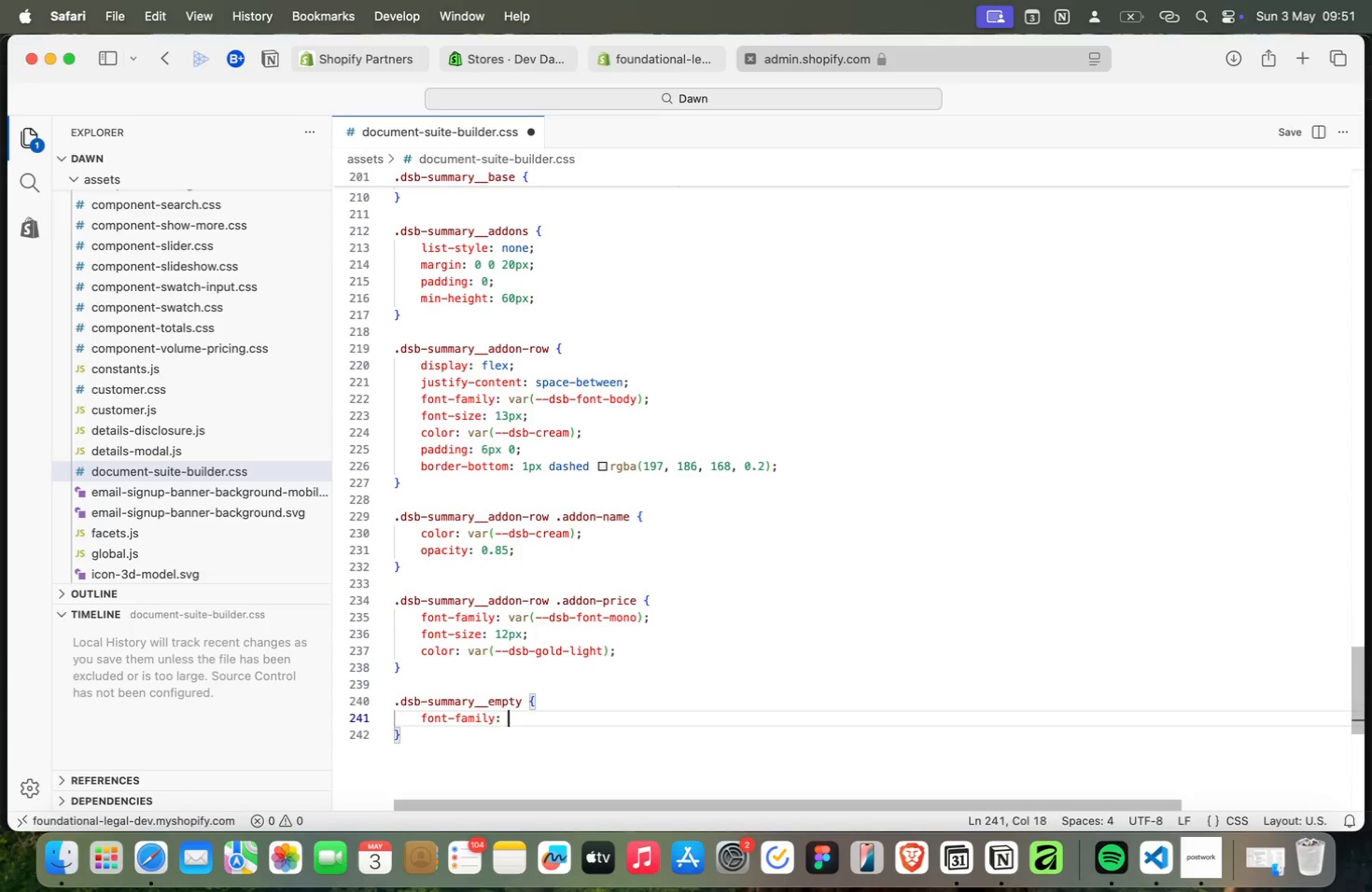 
key(Space)
 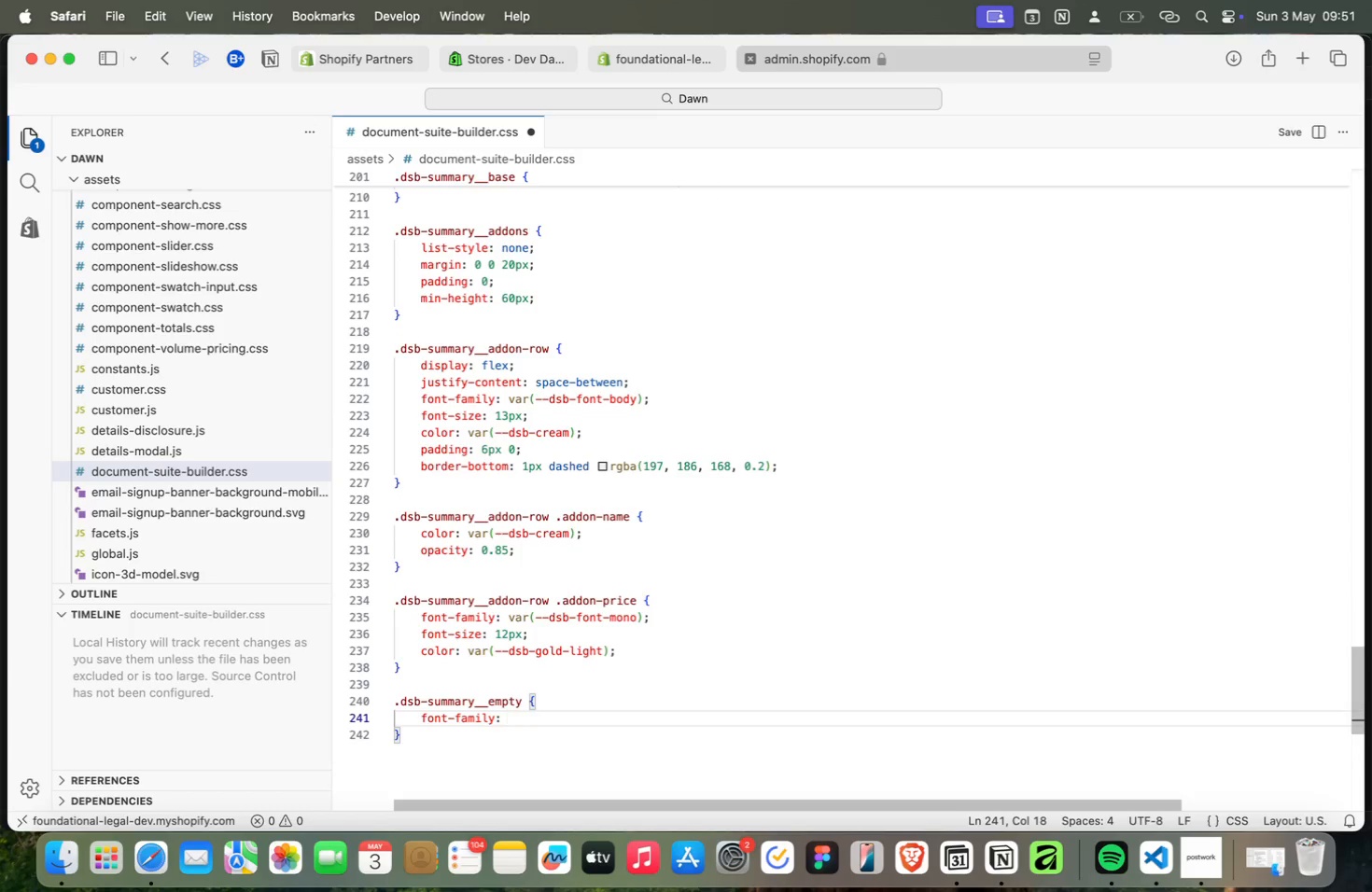 
type(var(body)
 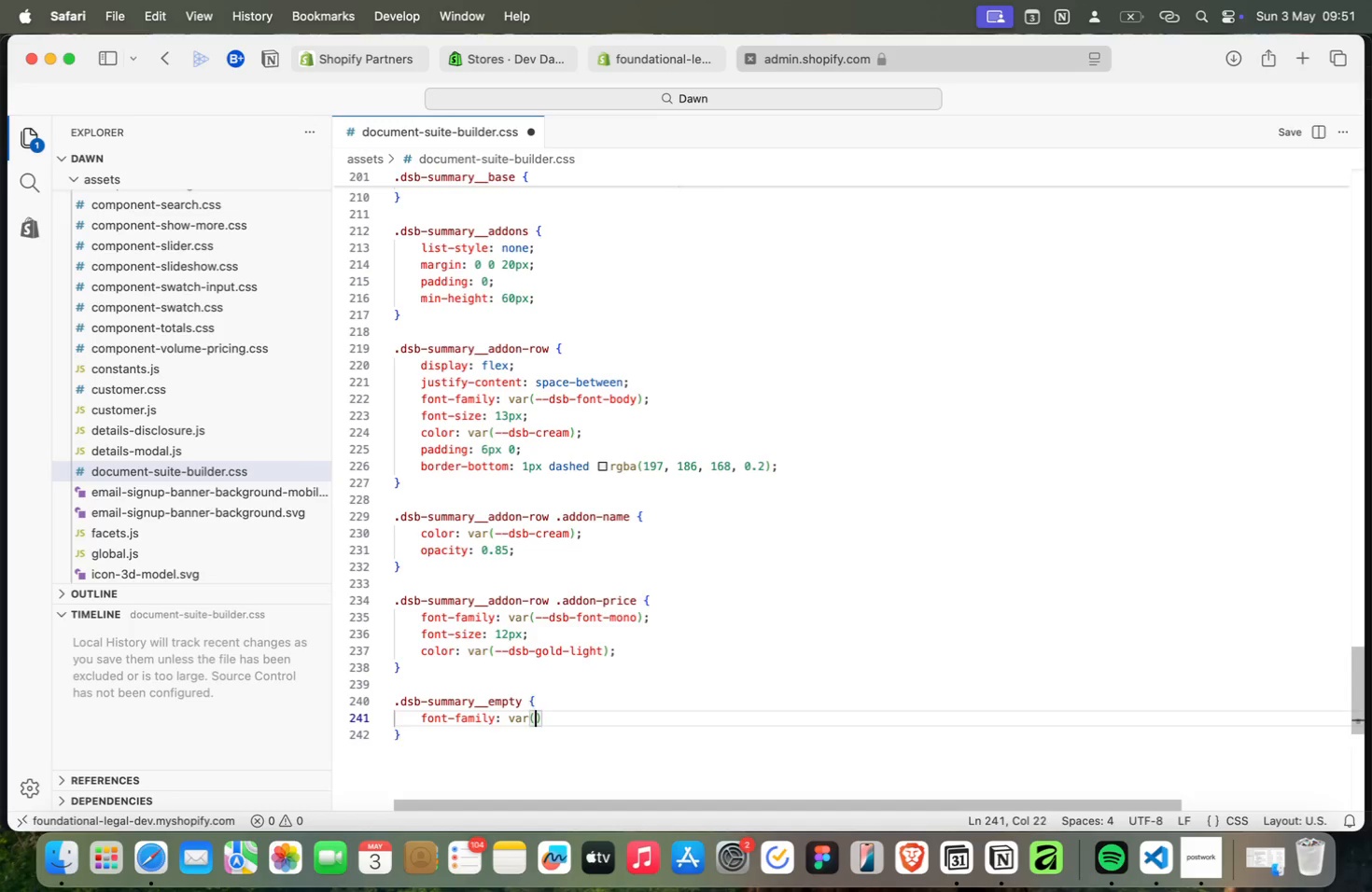 
key(Enter)
 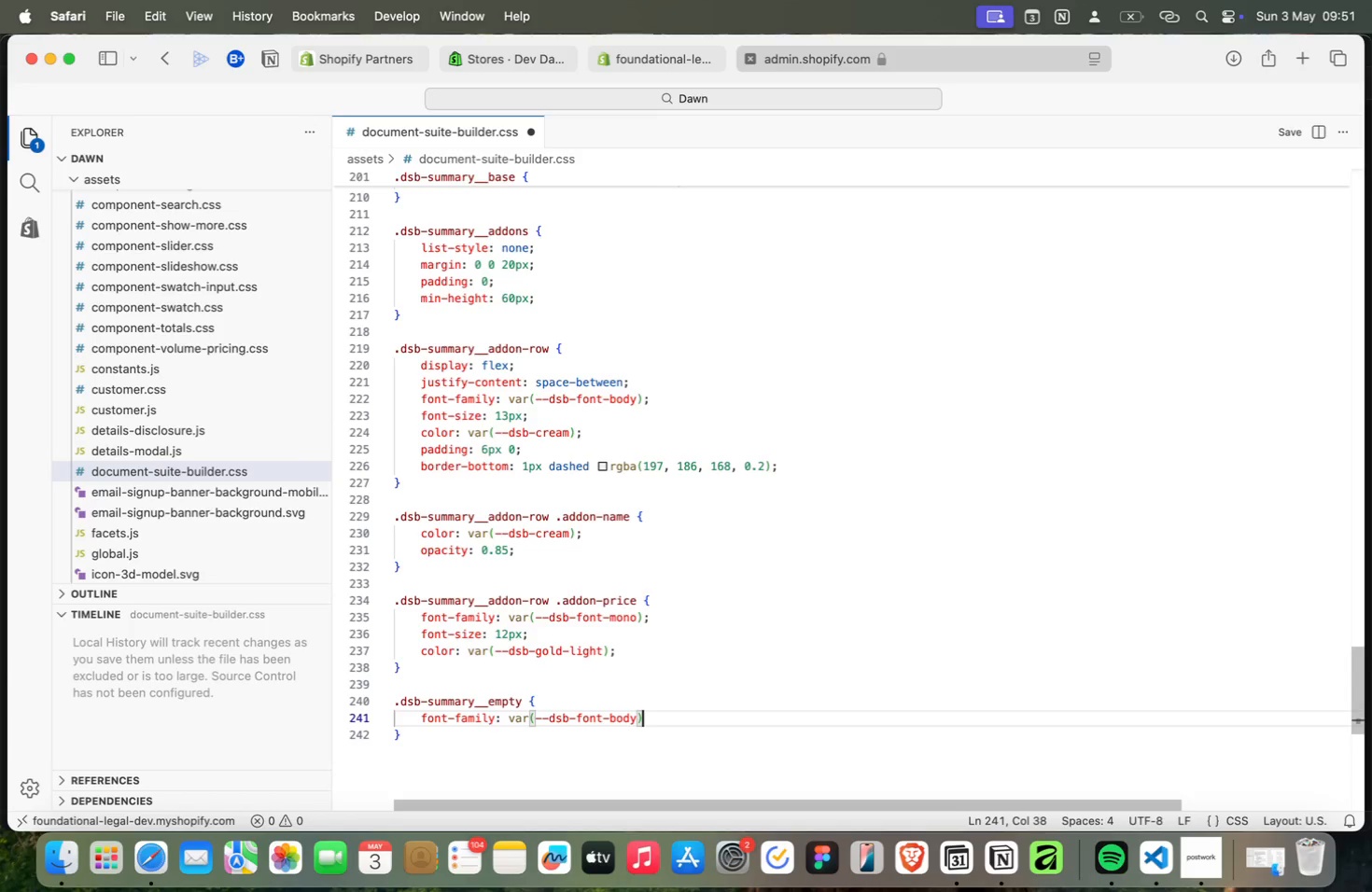 
key(ArrowRight)
 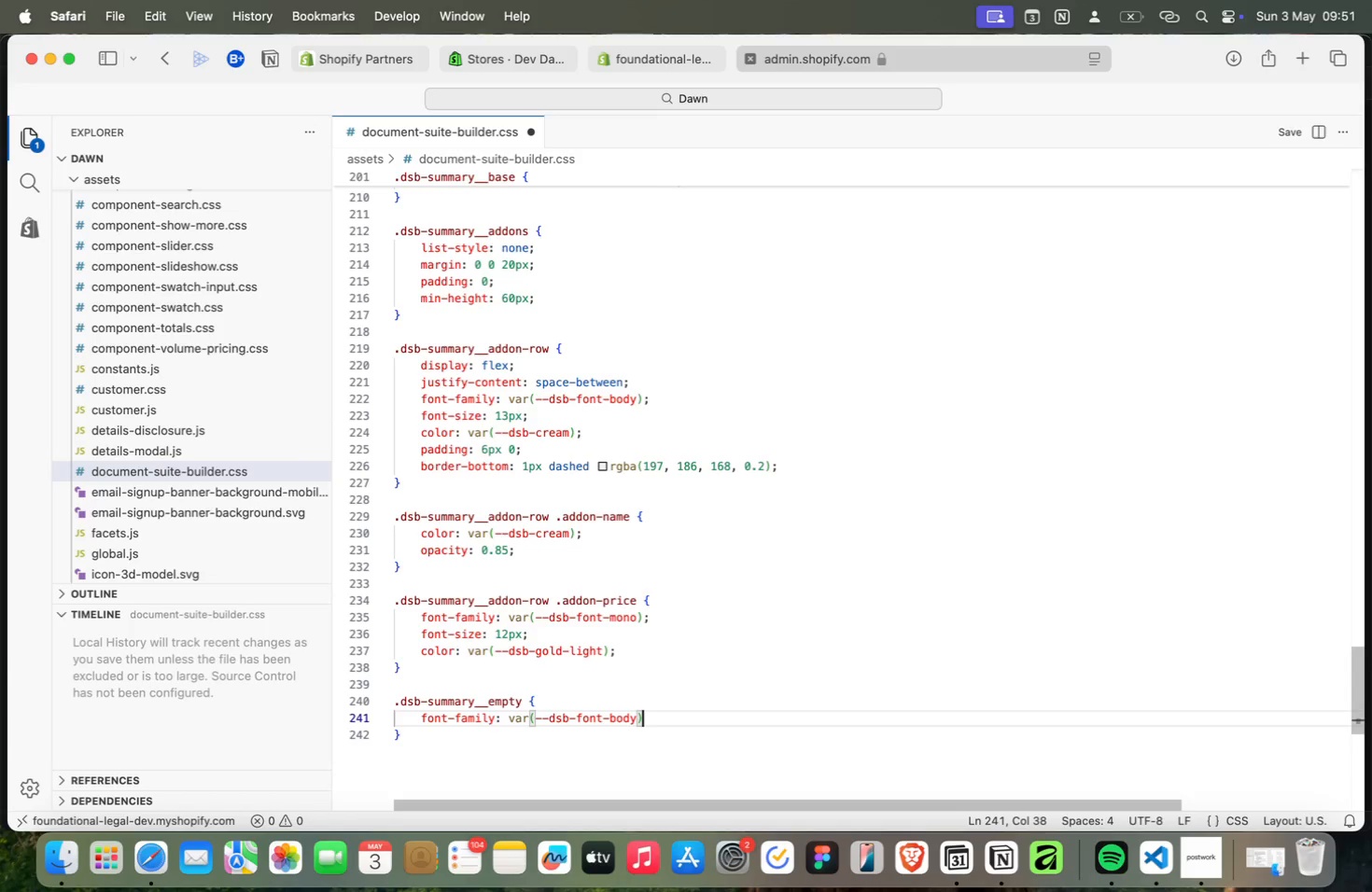 
key(Semicolon)
 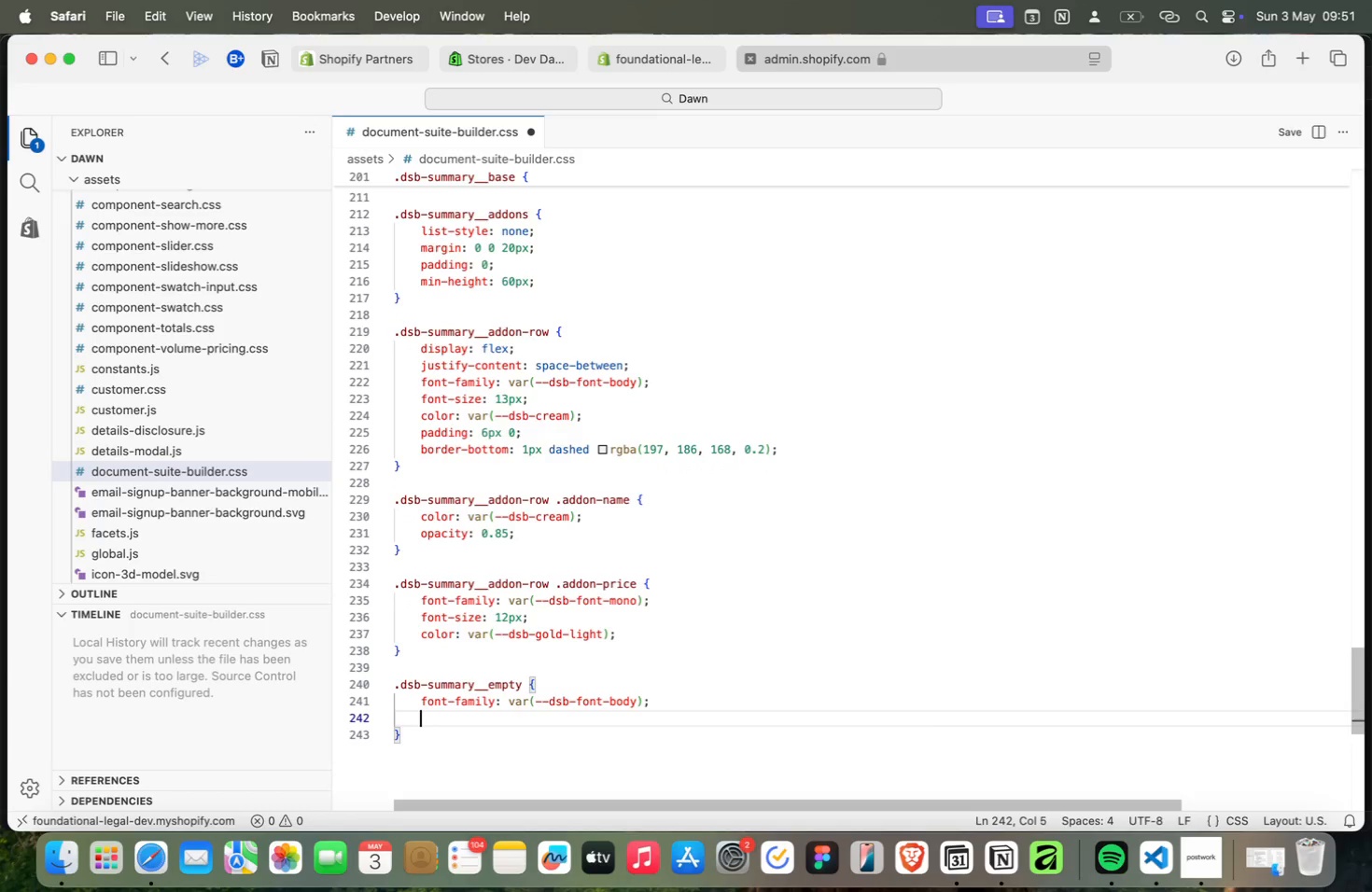 
key(Enter)
 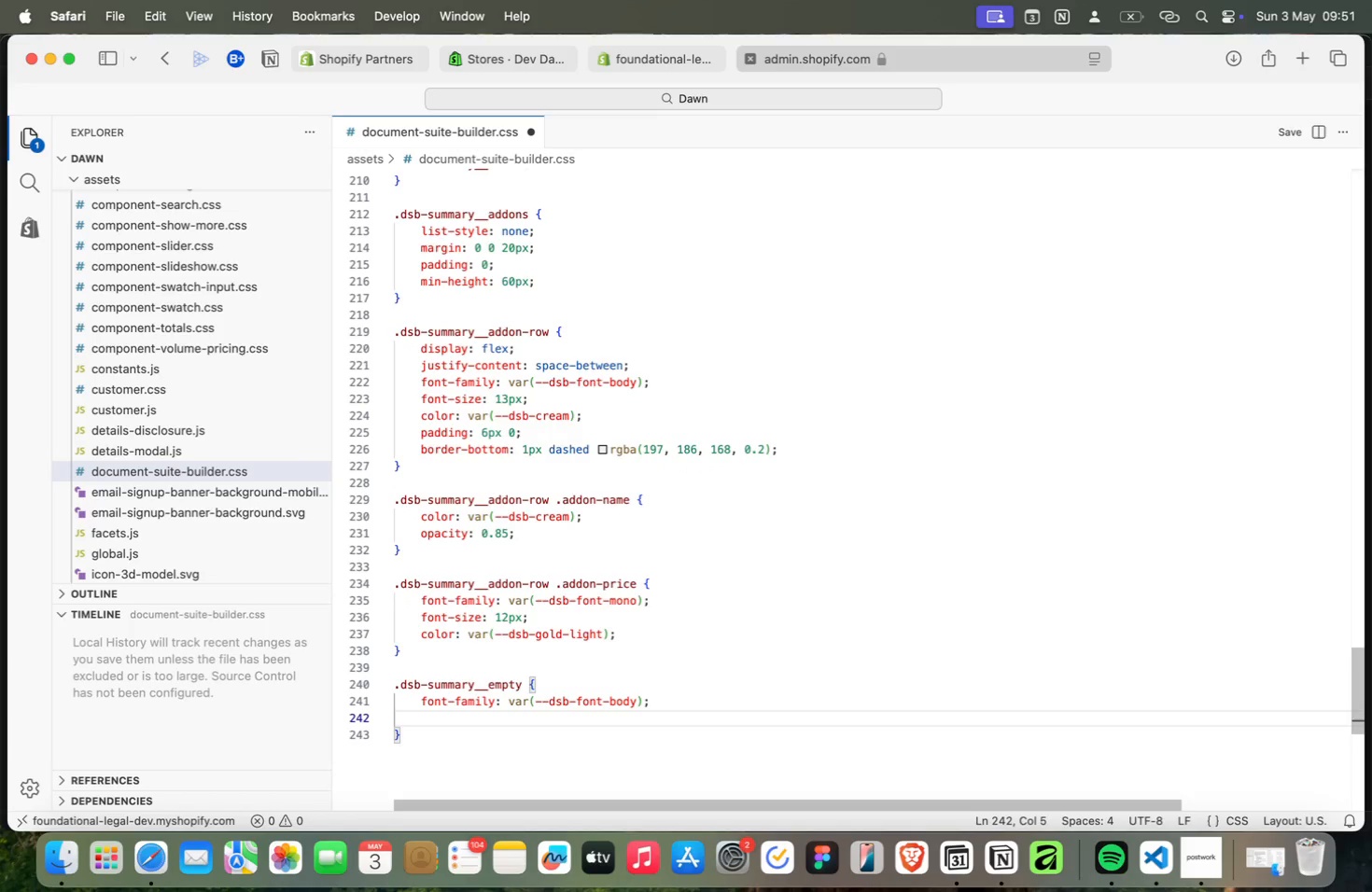 
type(font)
 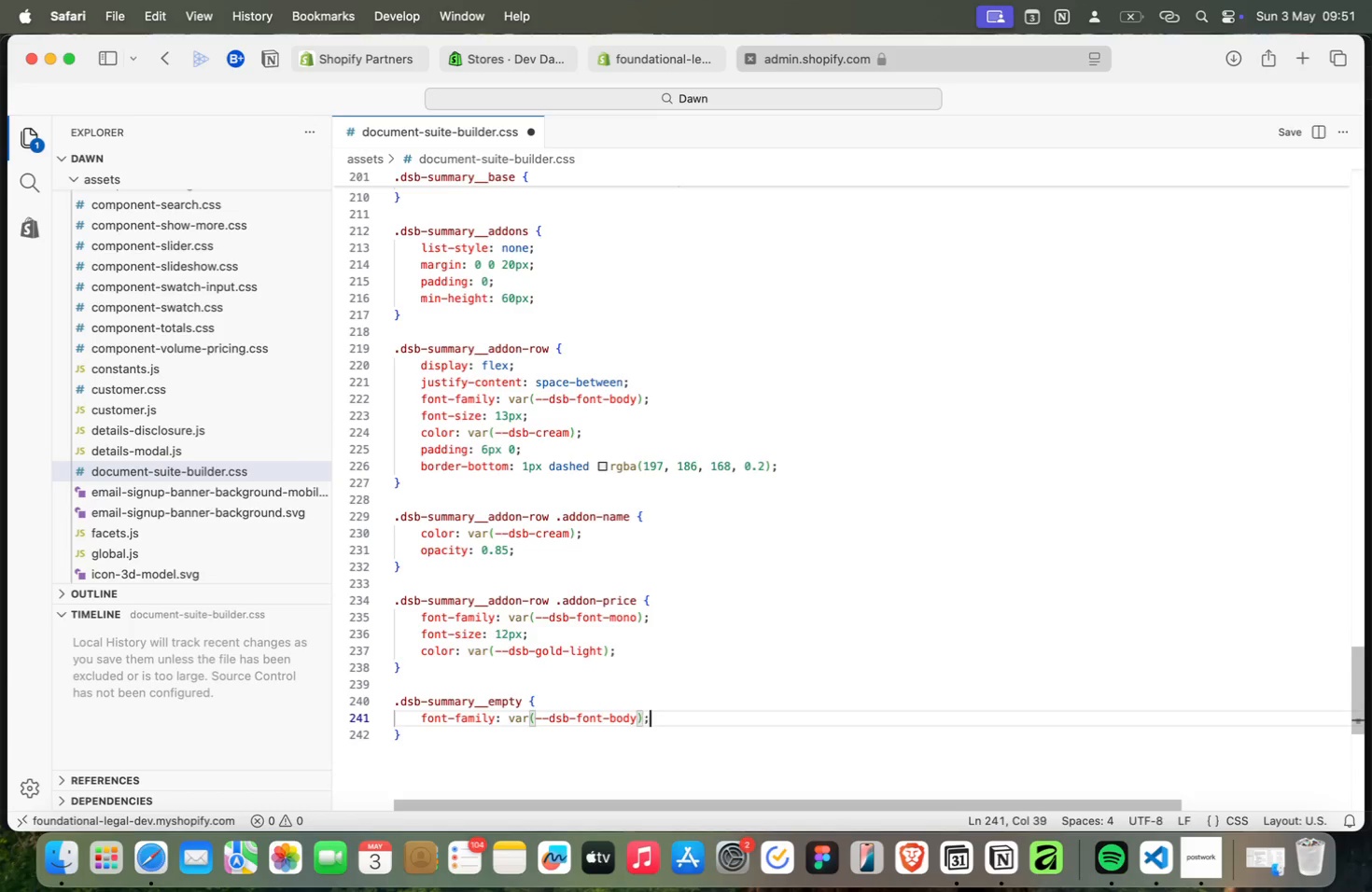 
key(ArrowDown)
 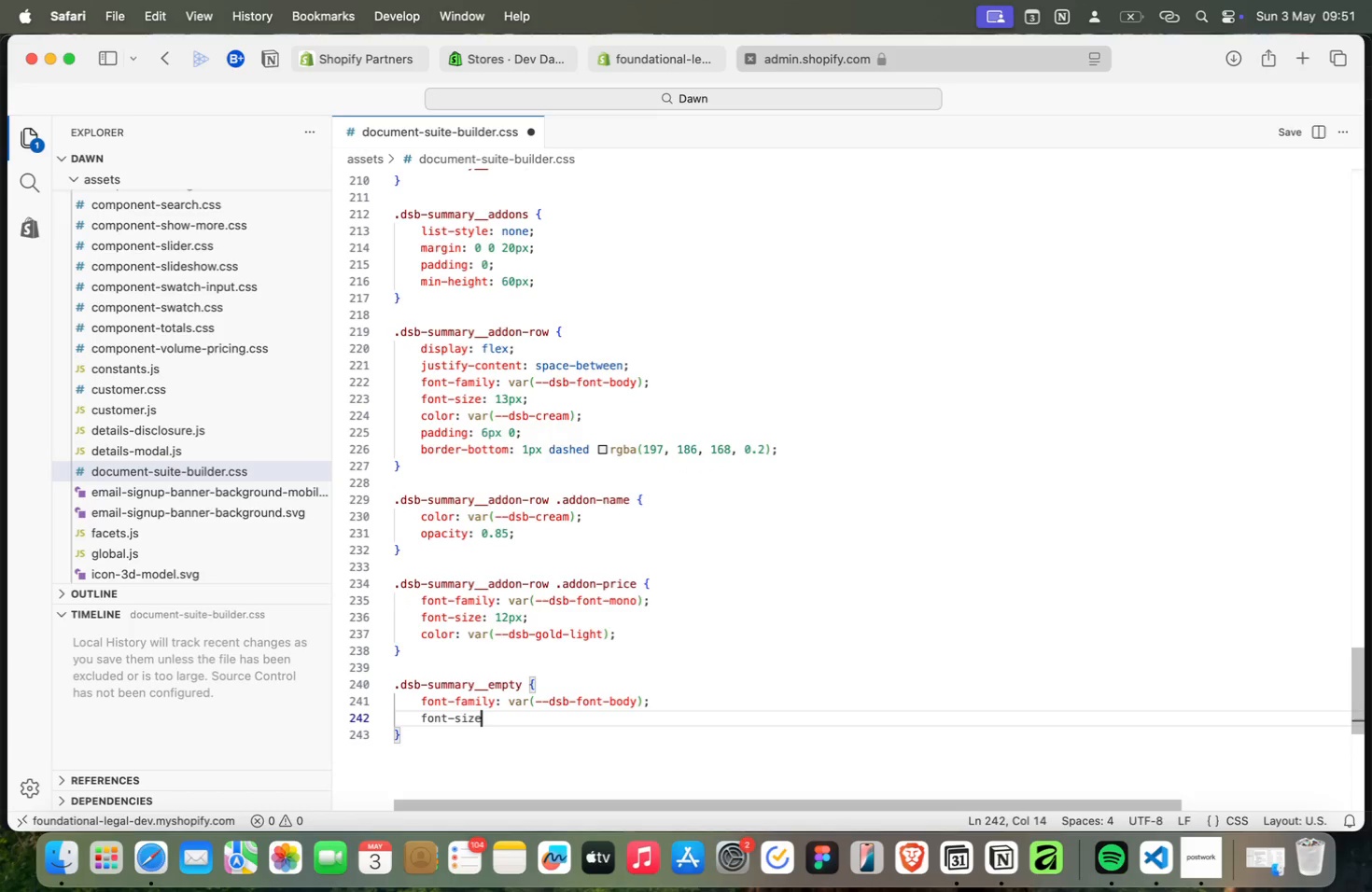 
key(Enter)
 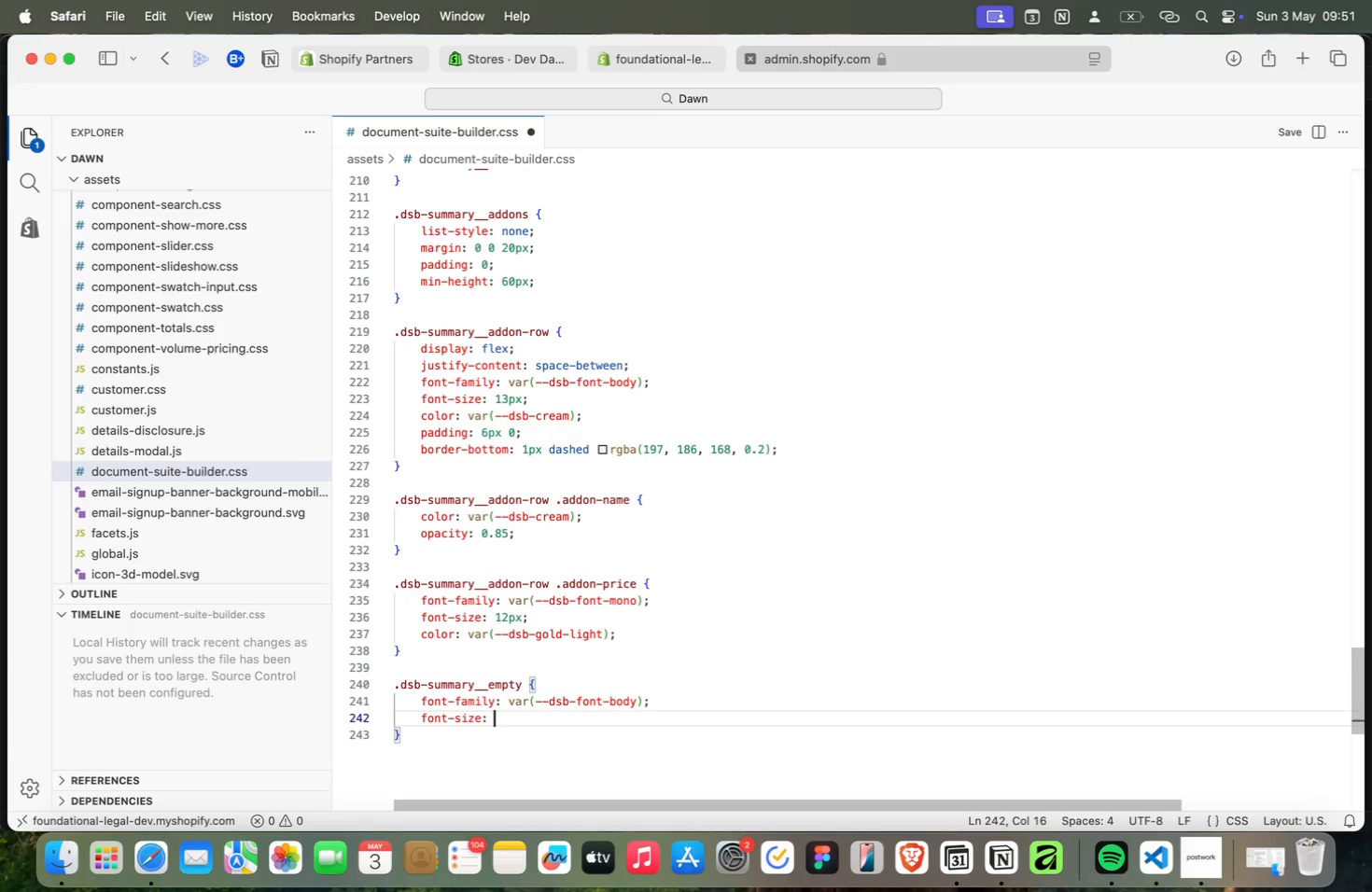 
type(: 13px;)
 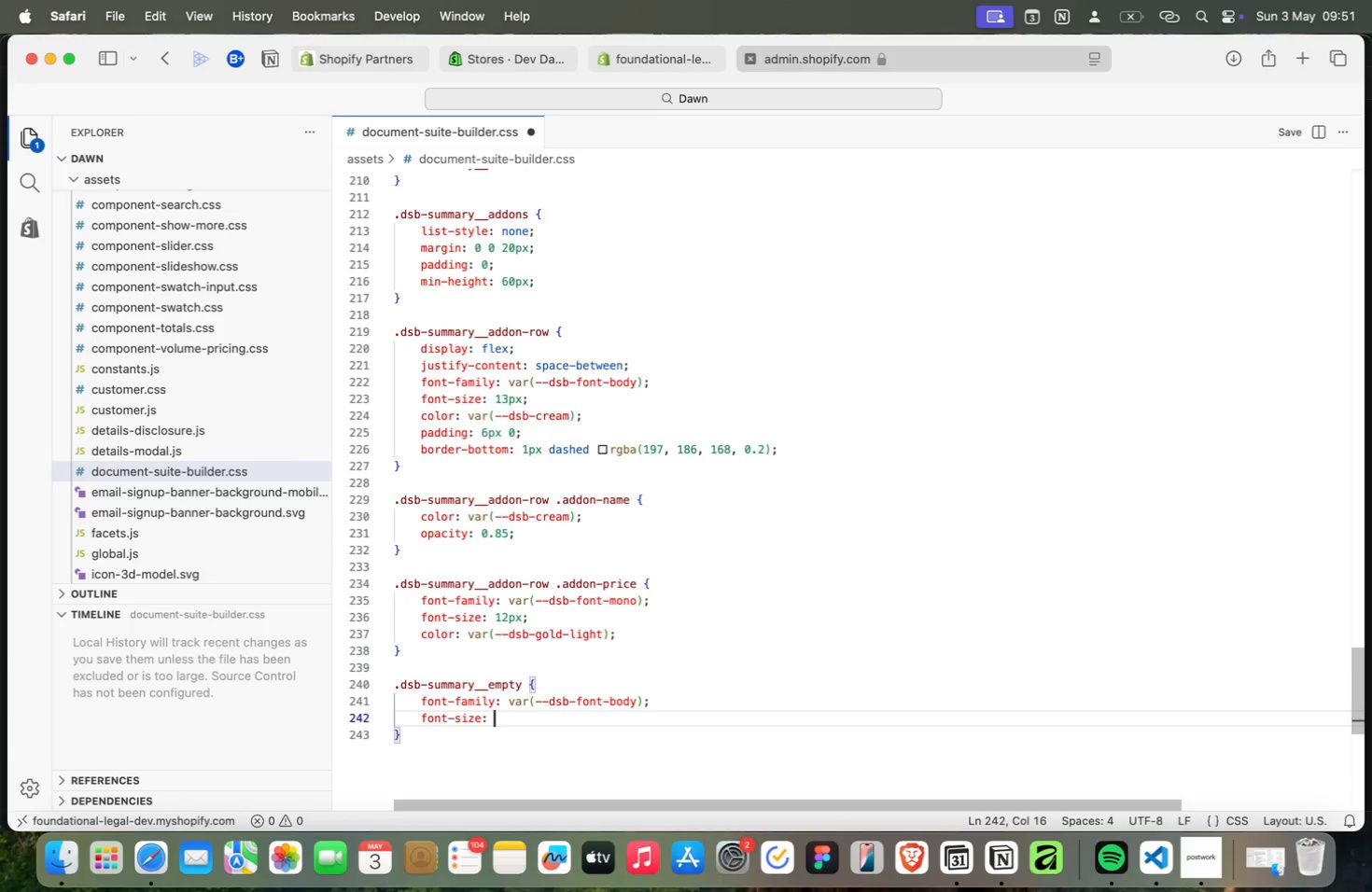 
key(Enter)
 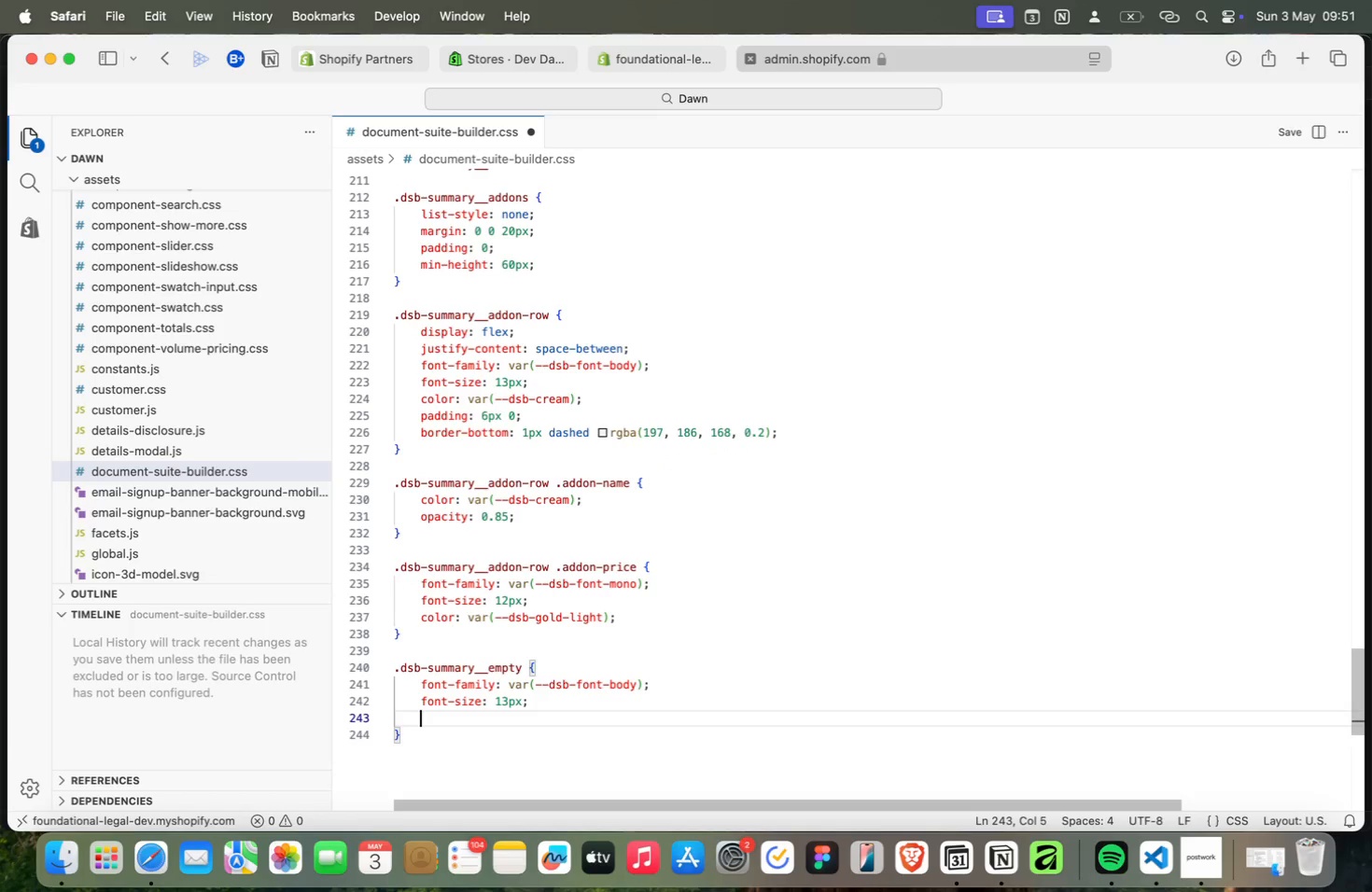 
type(color: rgba(245, 240,232)
 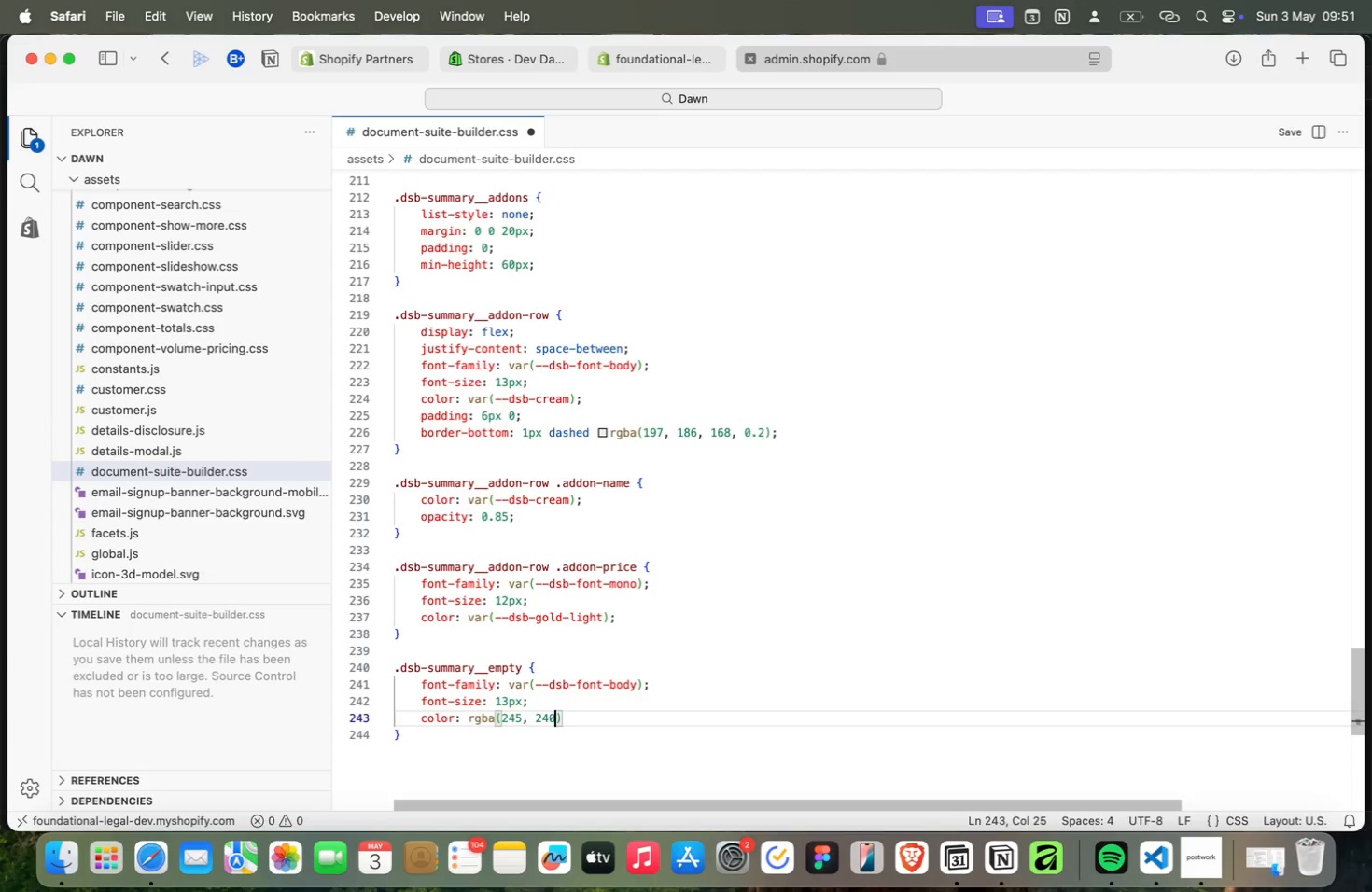 
key(ArrowLeft)
 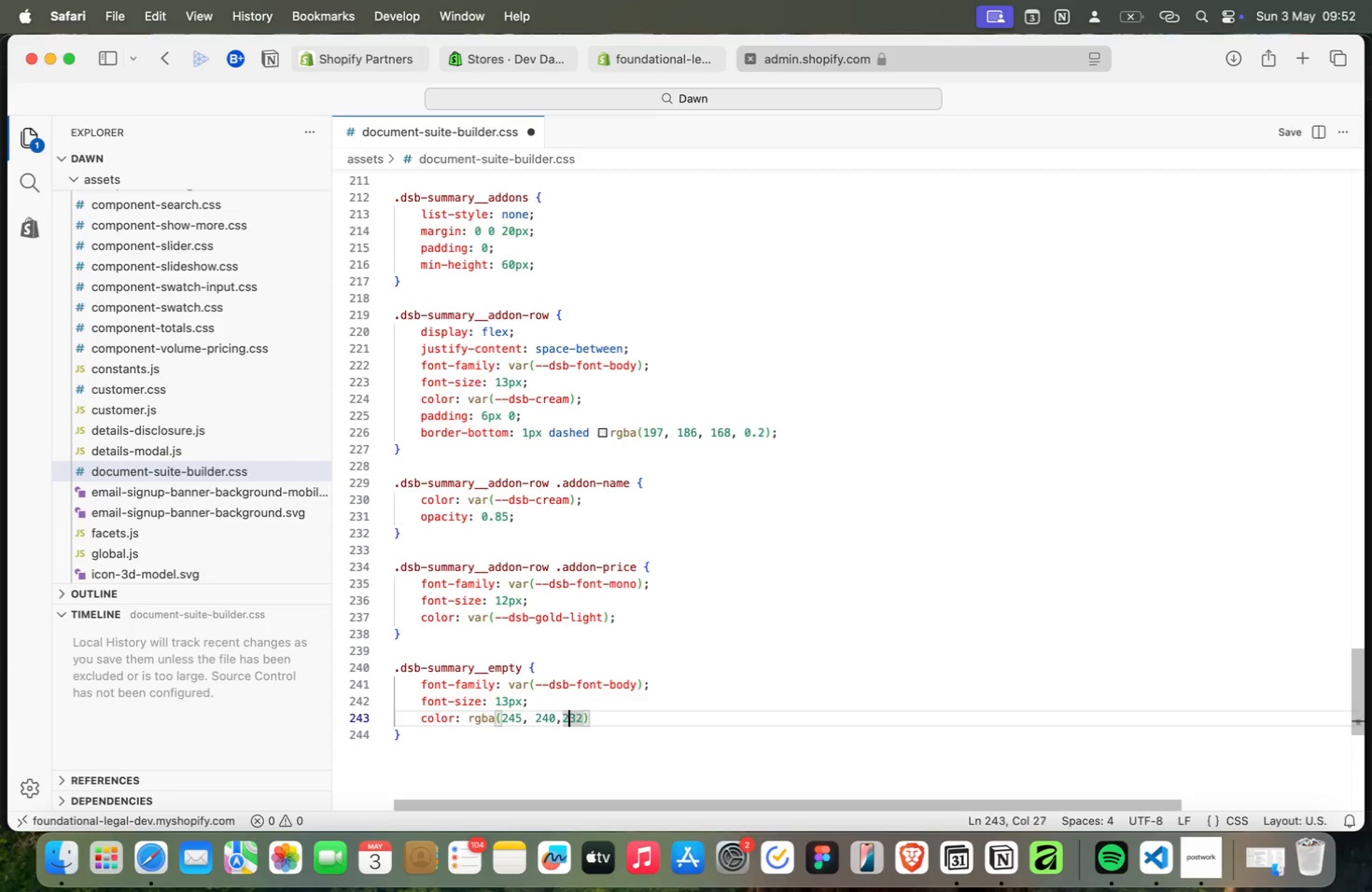 
key(ArrowLeft)
 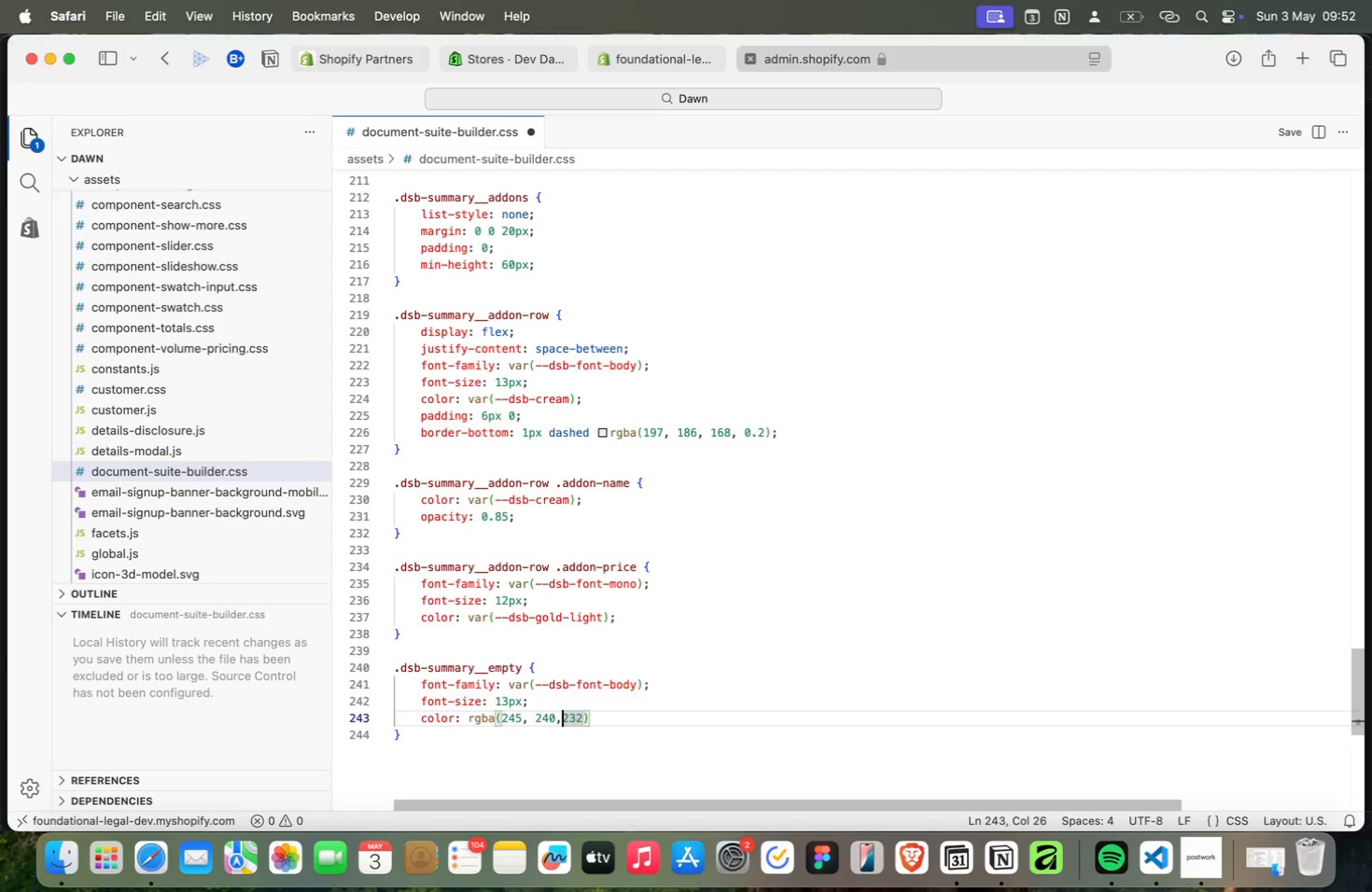 
key(ArrowLeft)
 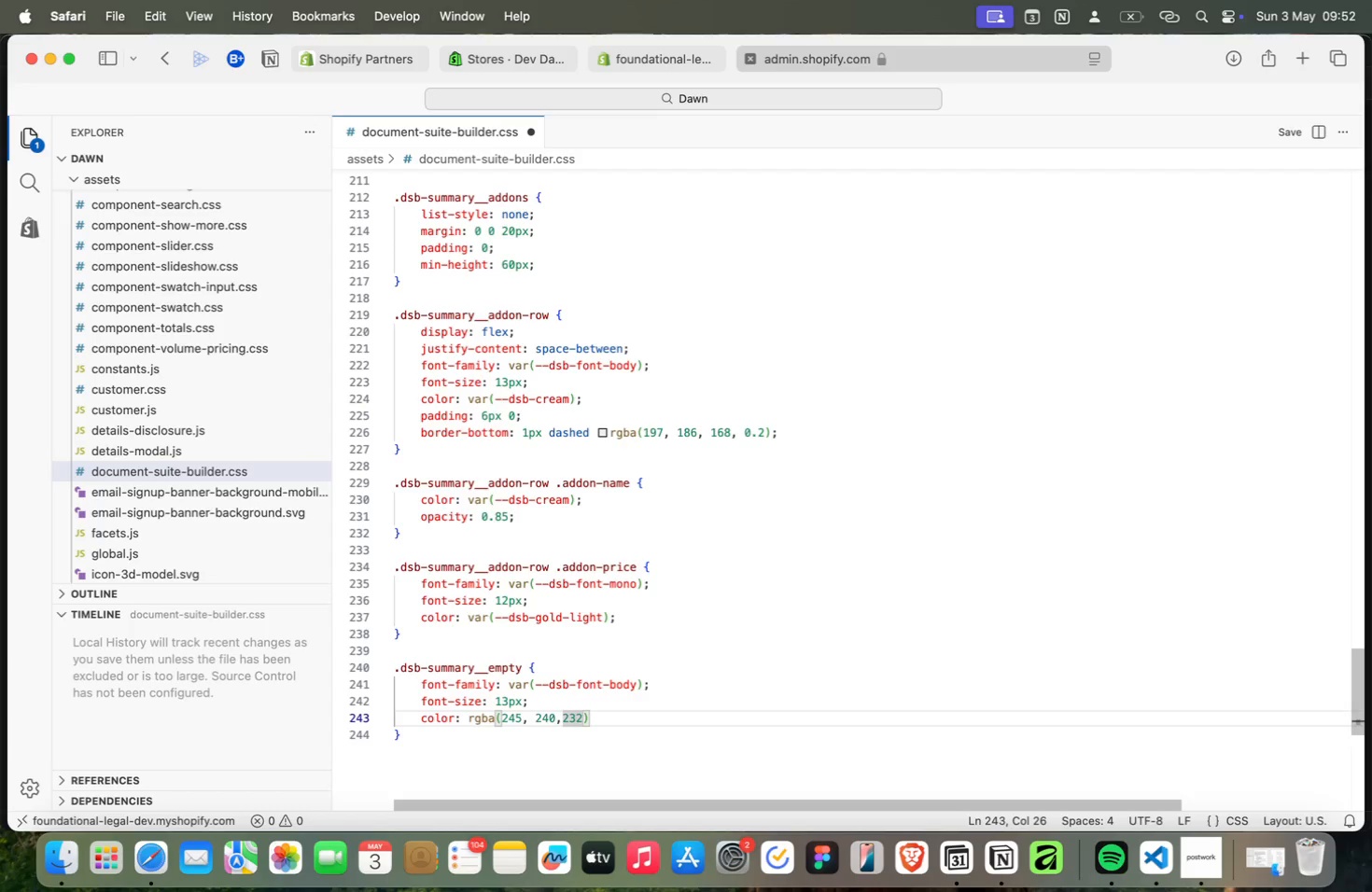 
key(Space)
 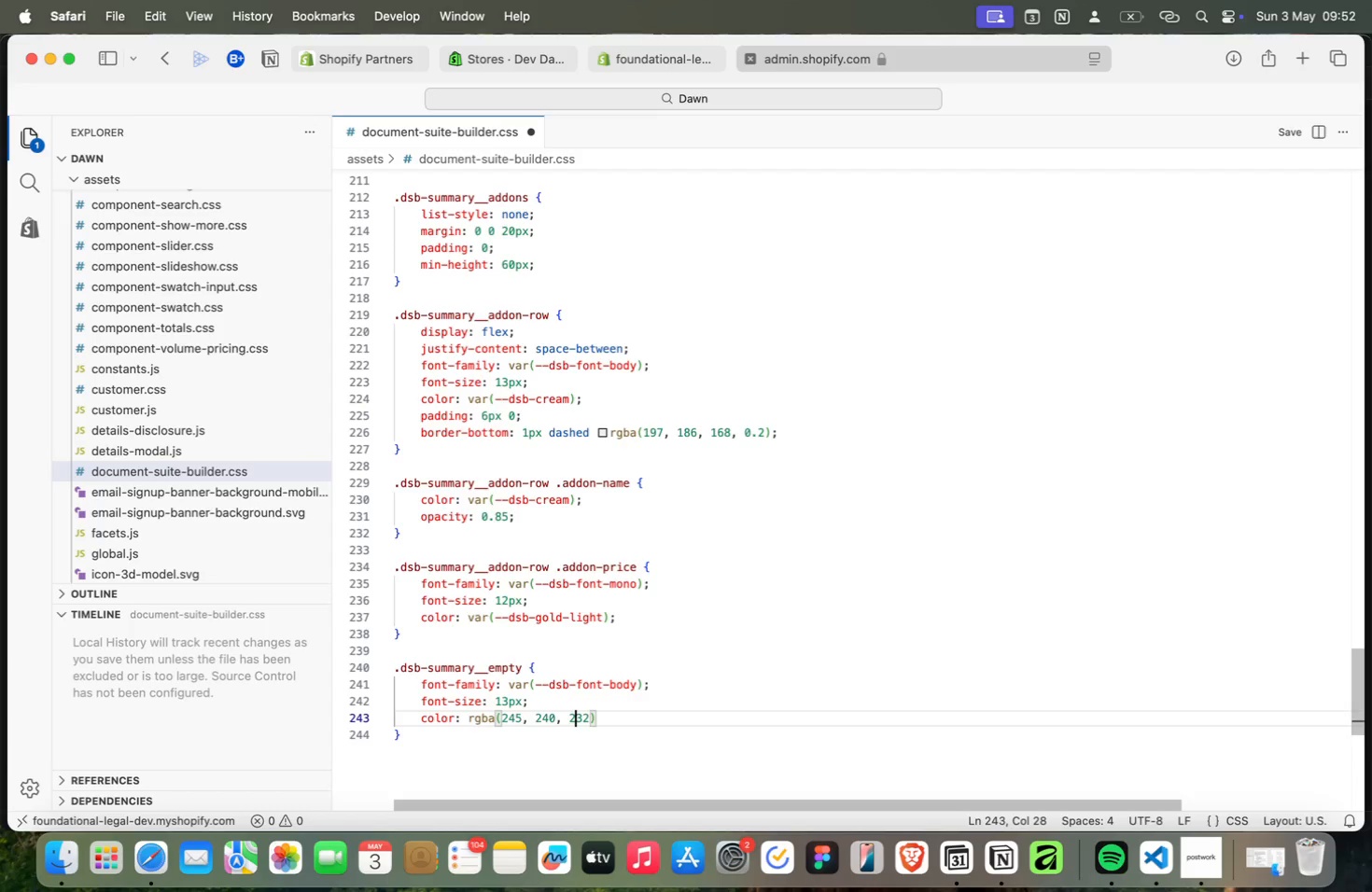 
key(ArrowRight)
 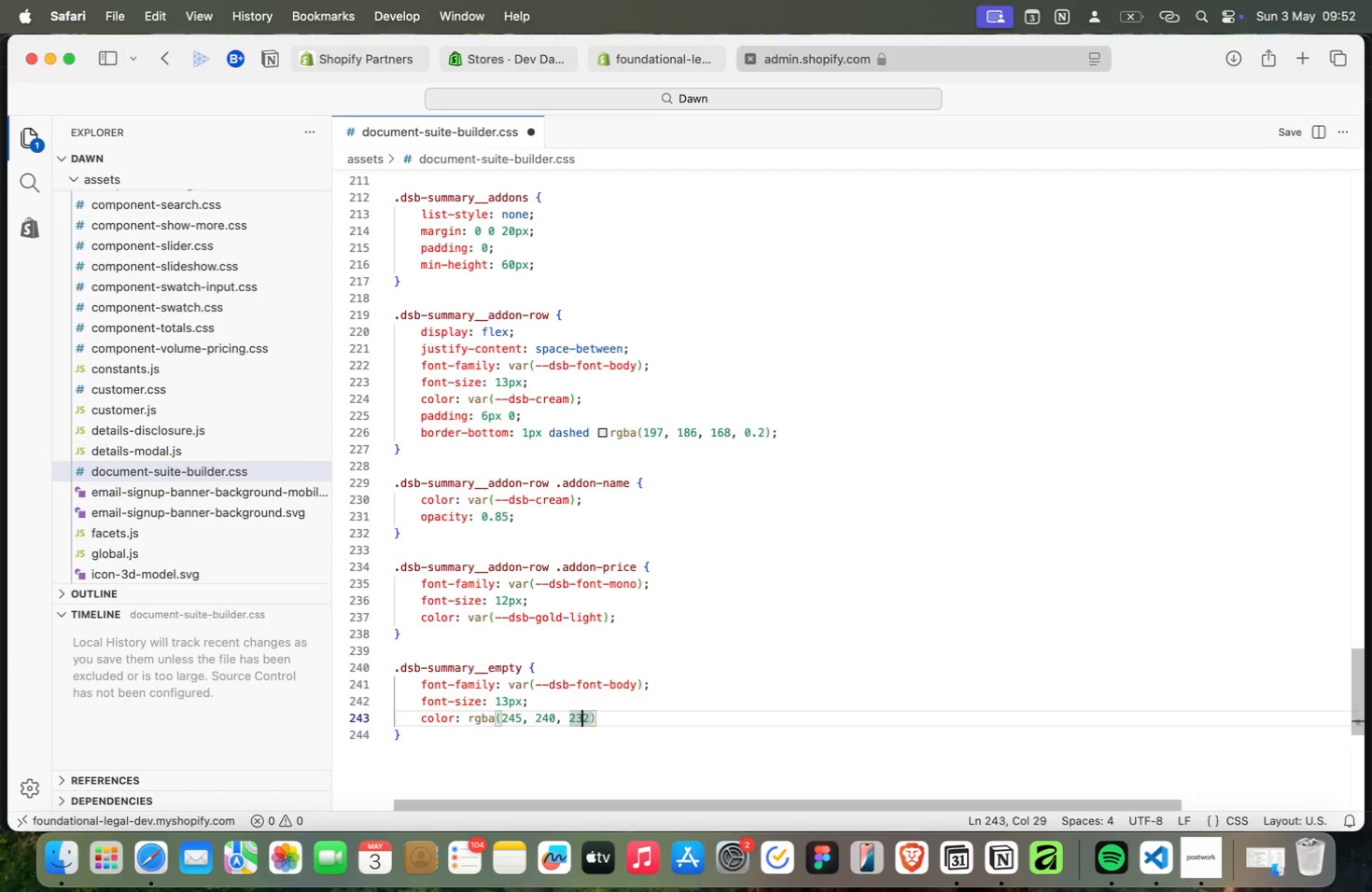 
key(ArrowRight)
 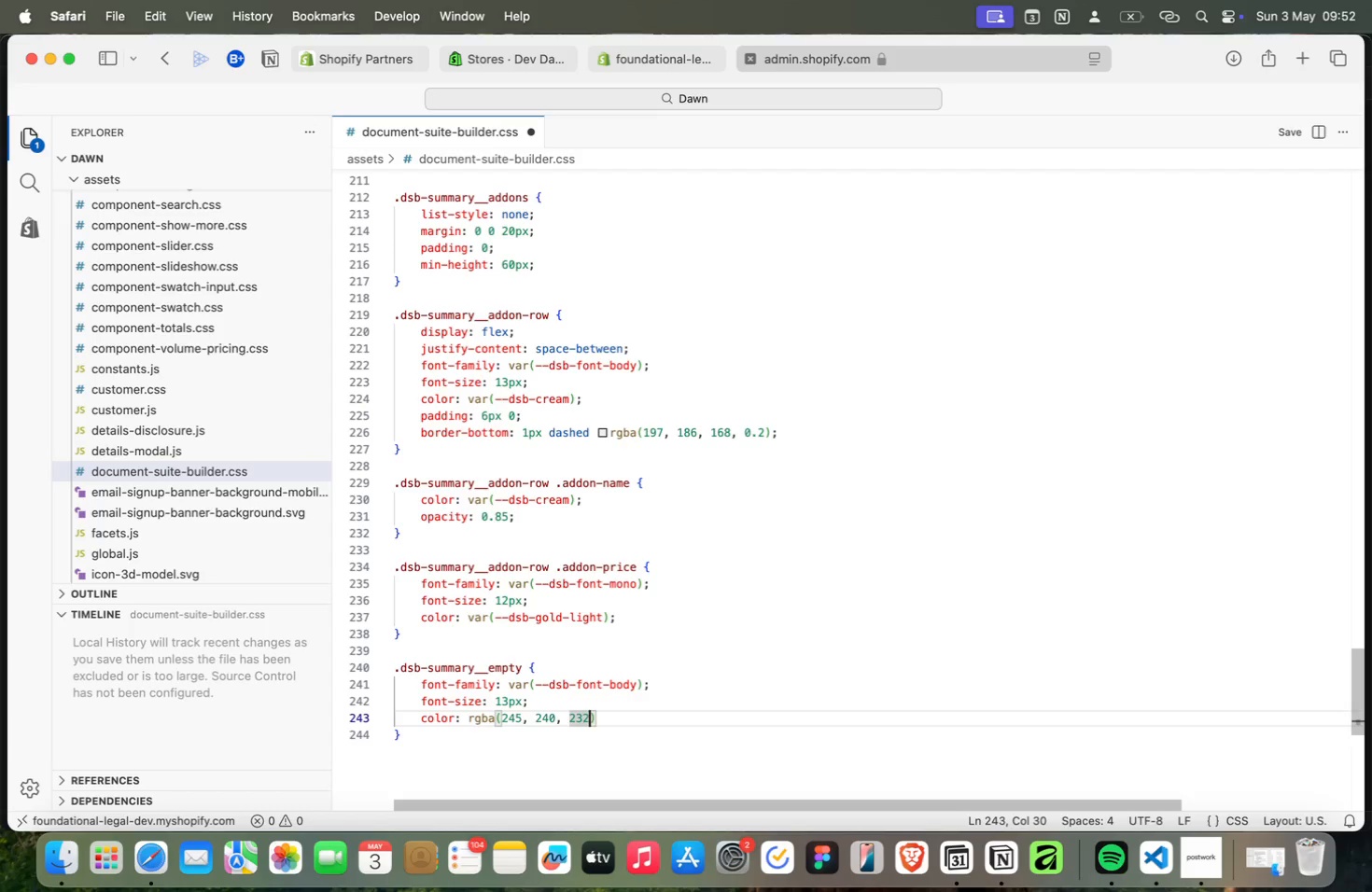 
key(ArrowRight)
 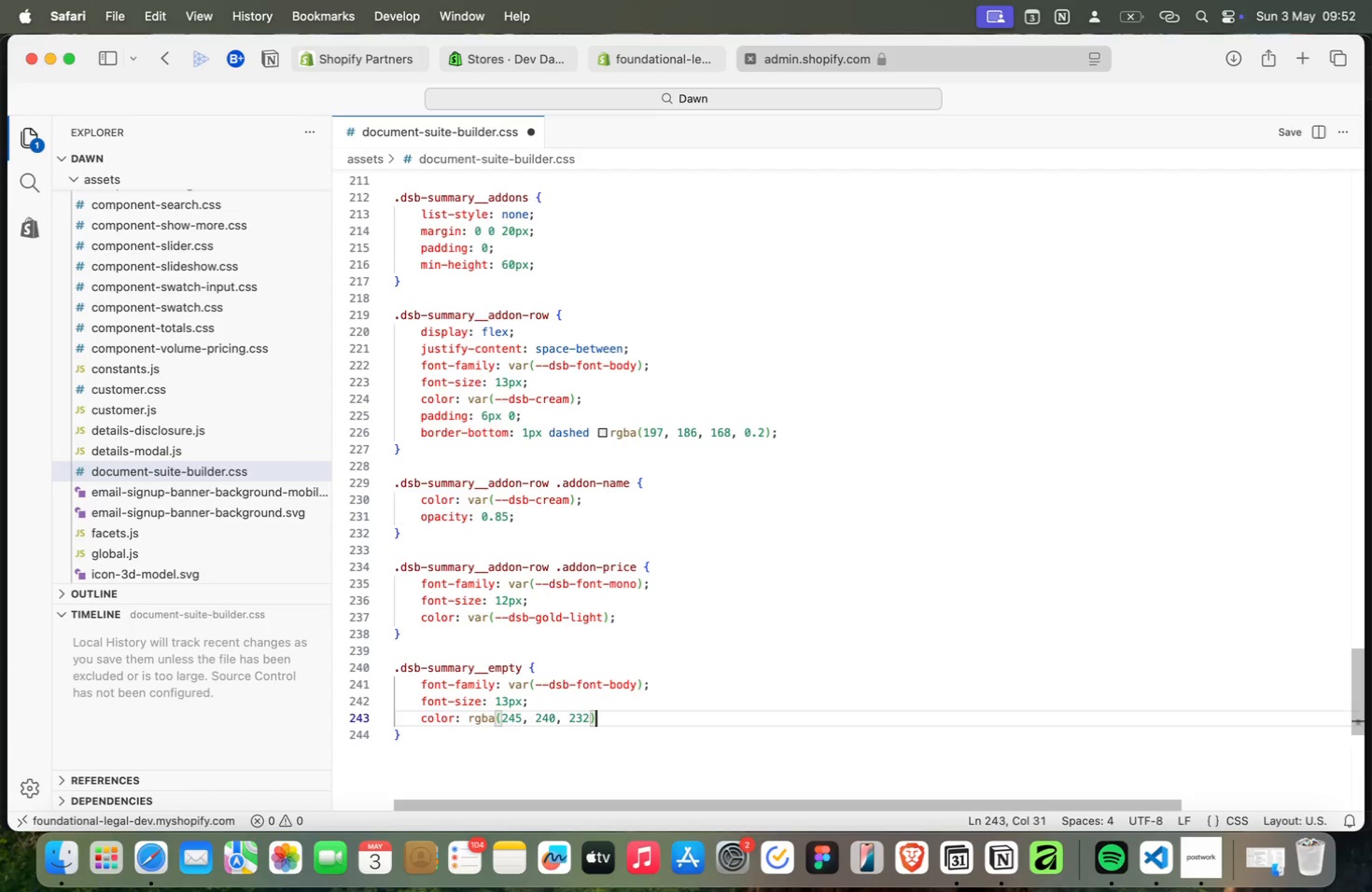 
key(ArrowRight)
 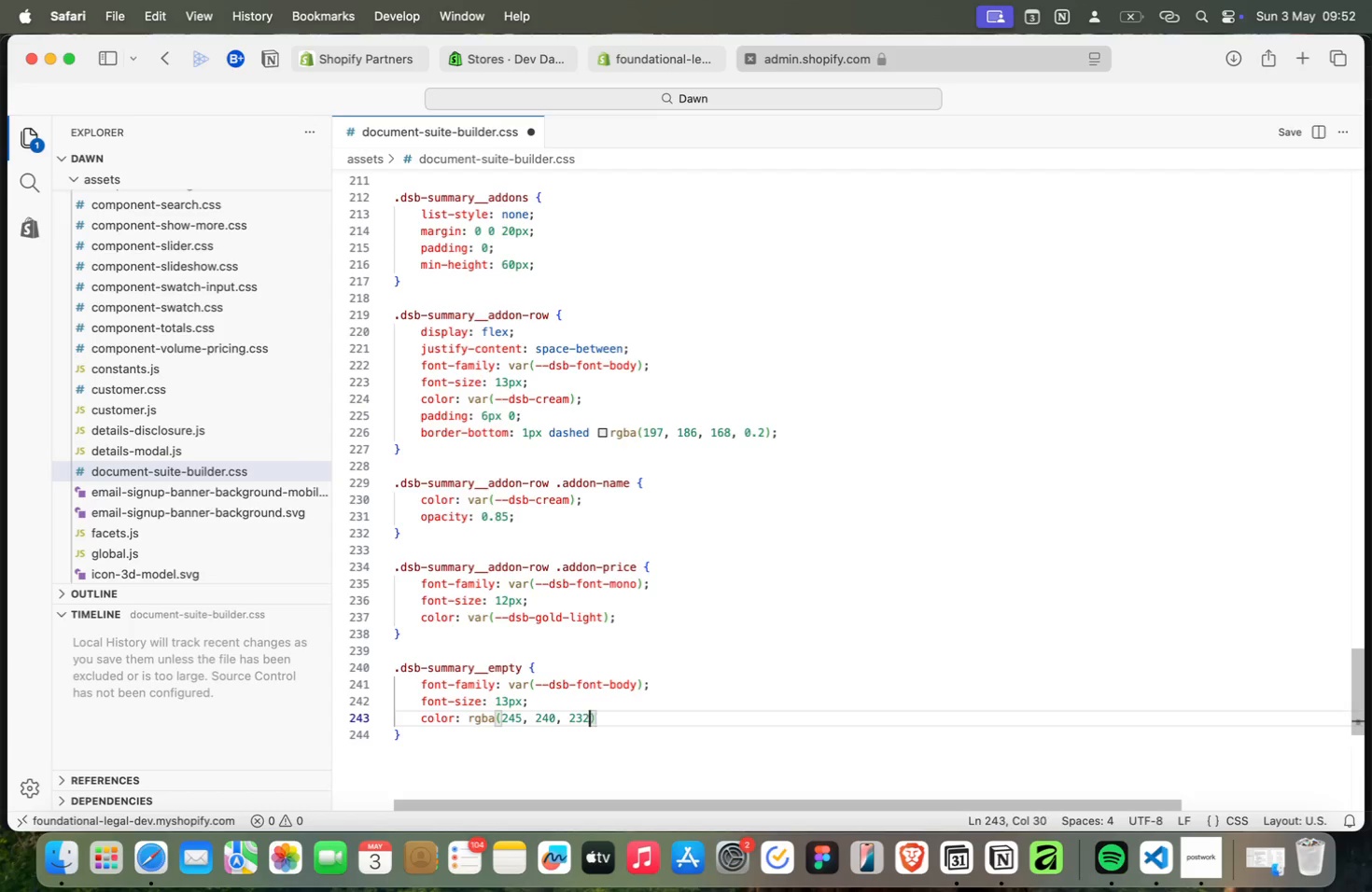 
key(ArrowLeft)
 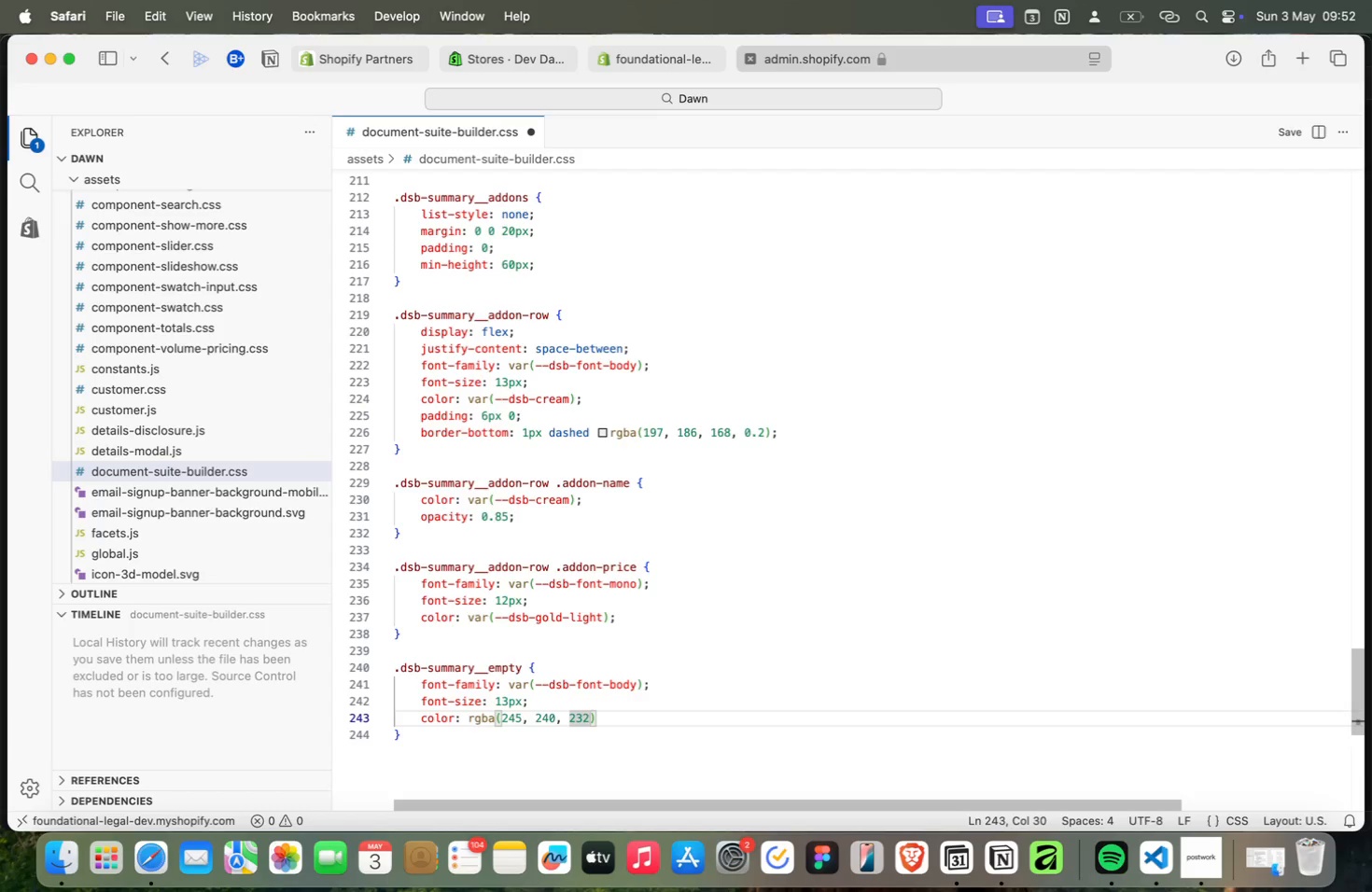 
key(Comma)
 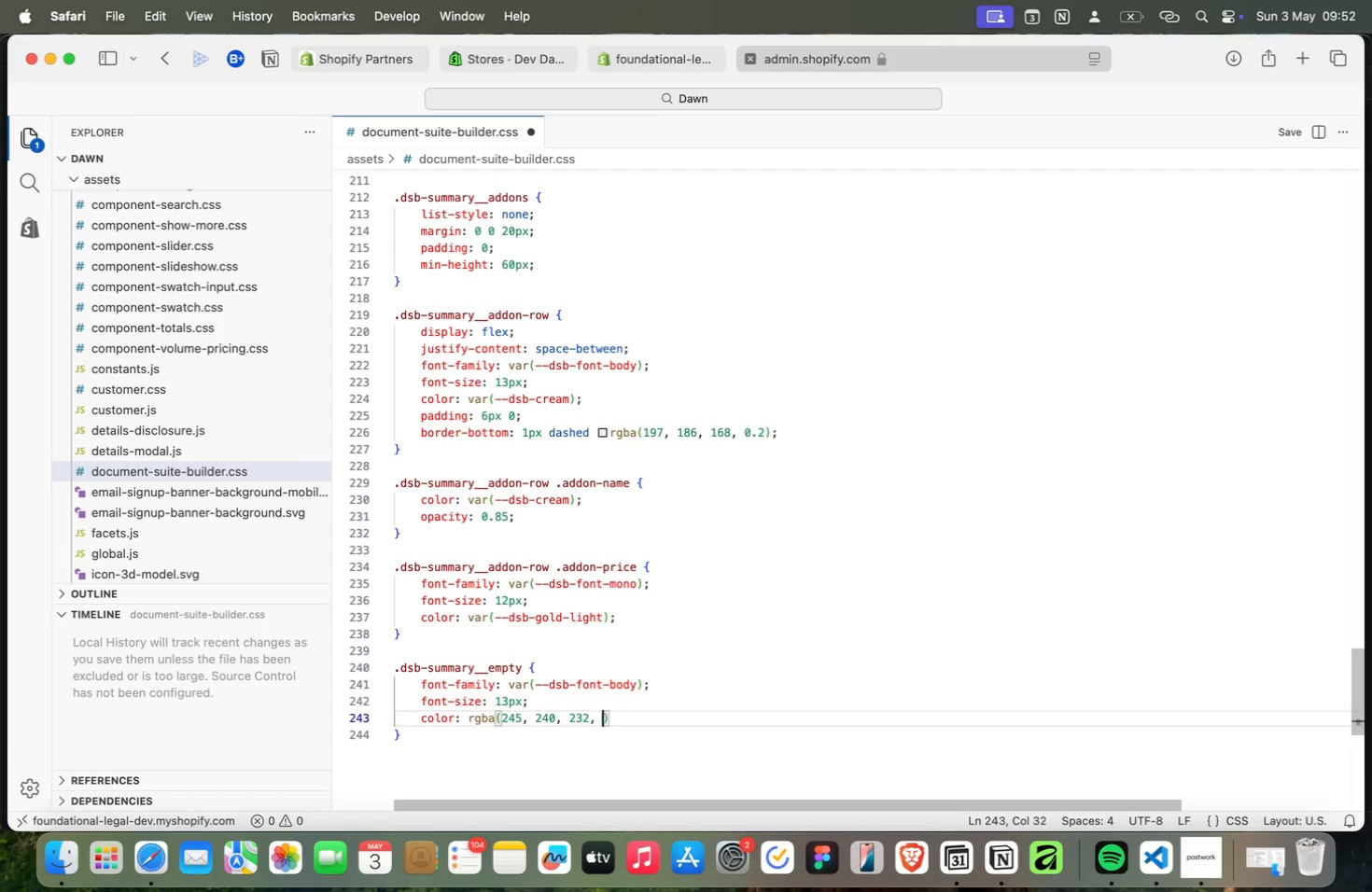 
key(Space)
 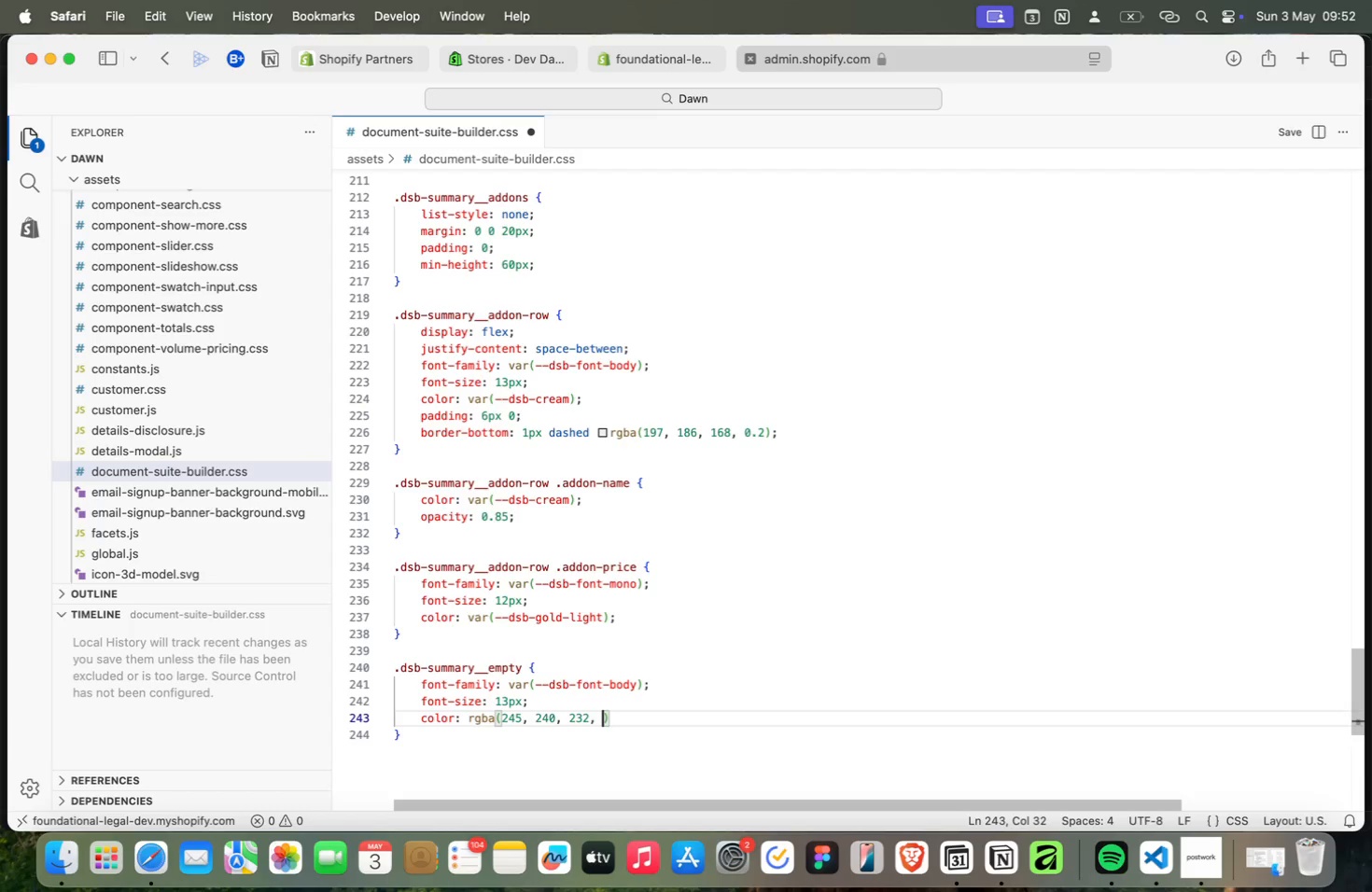 
key(0)
 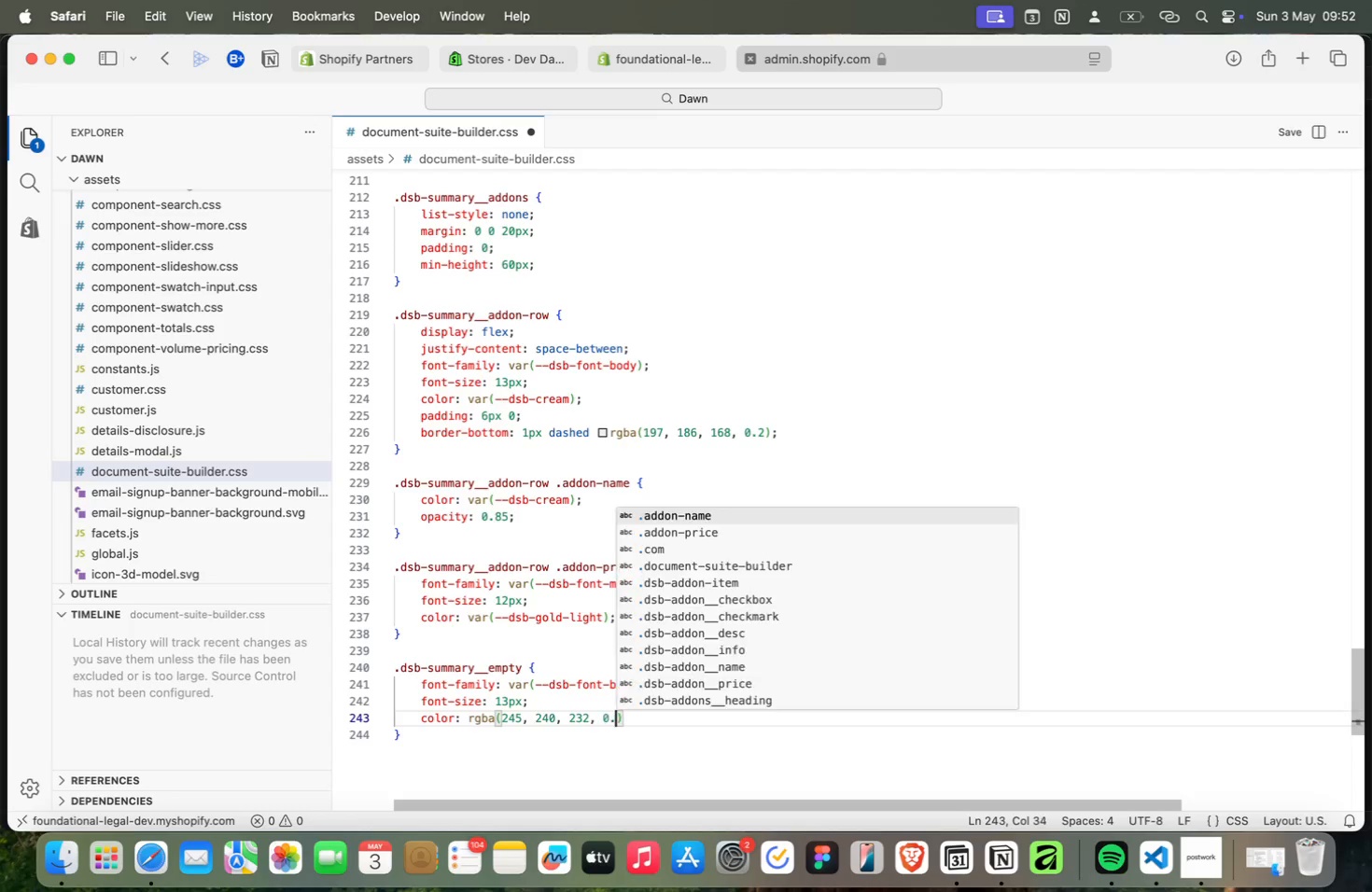 
key(Period)
 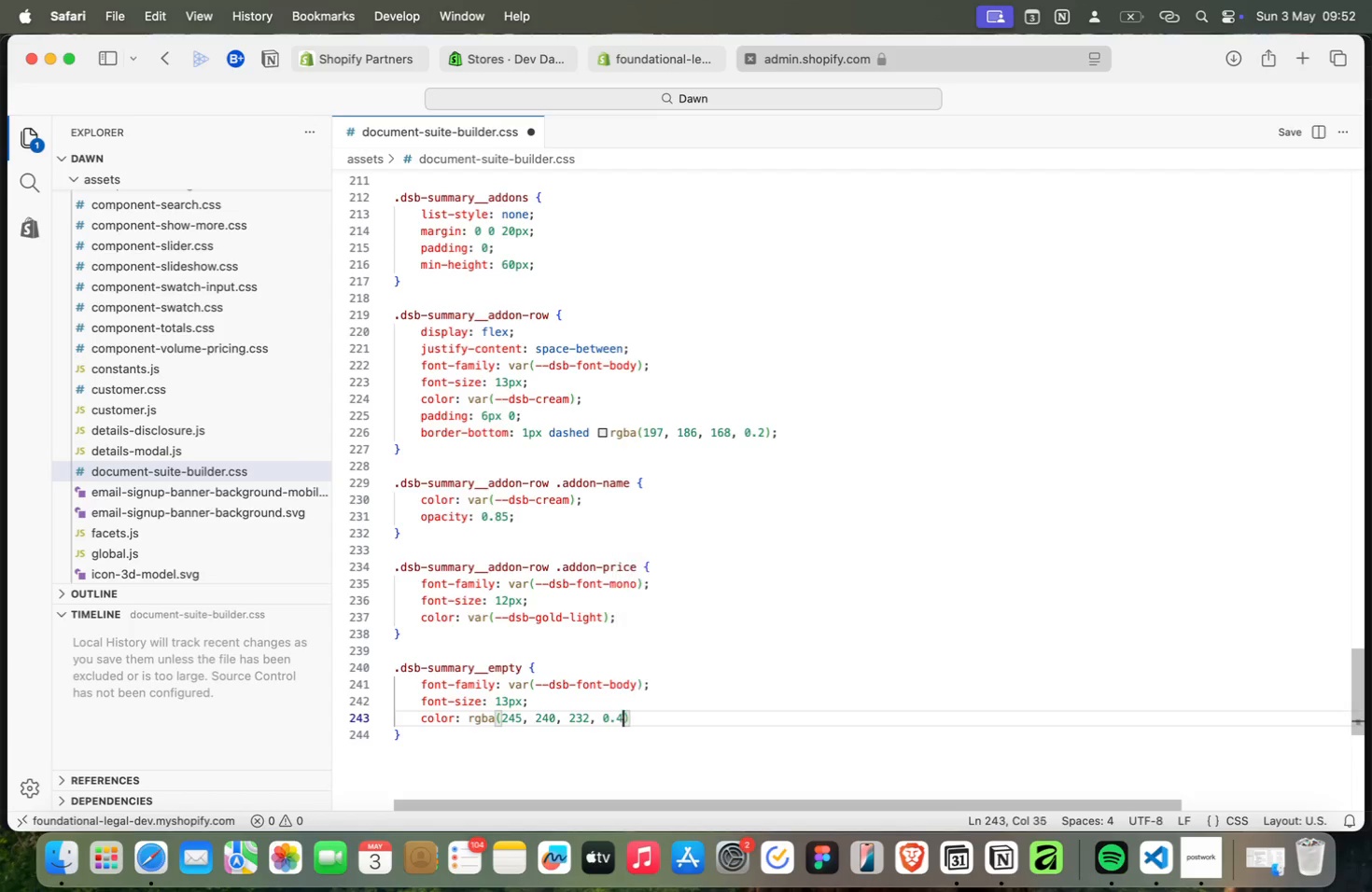 
key(4)
 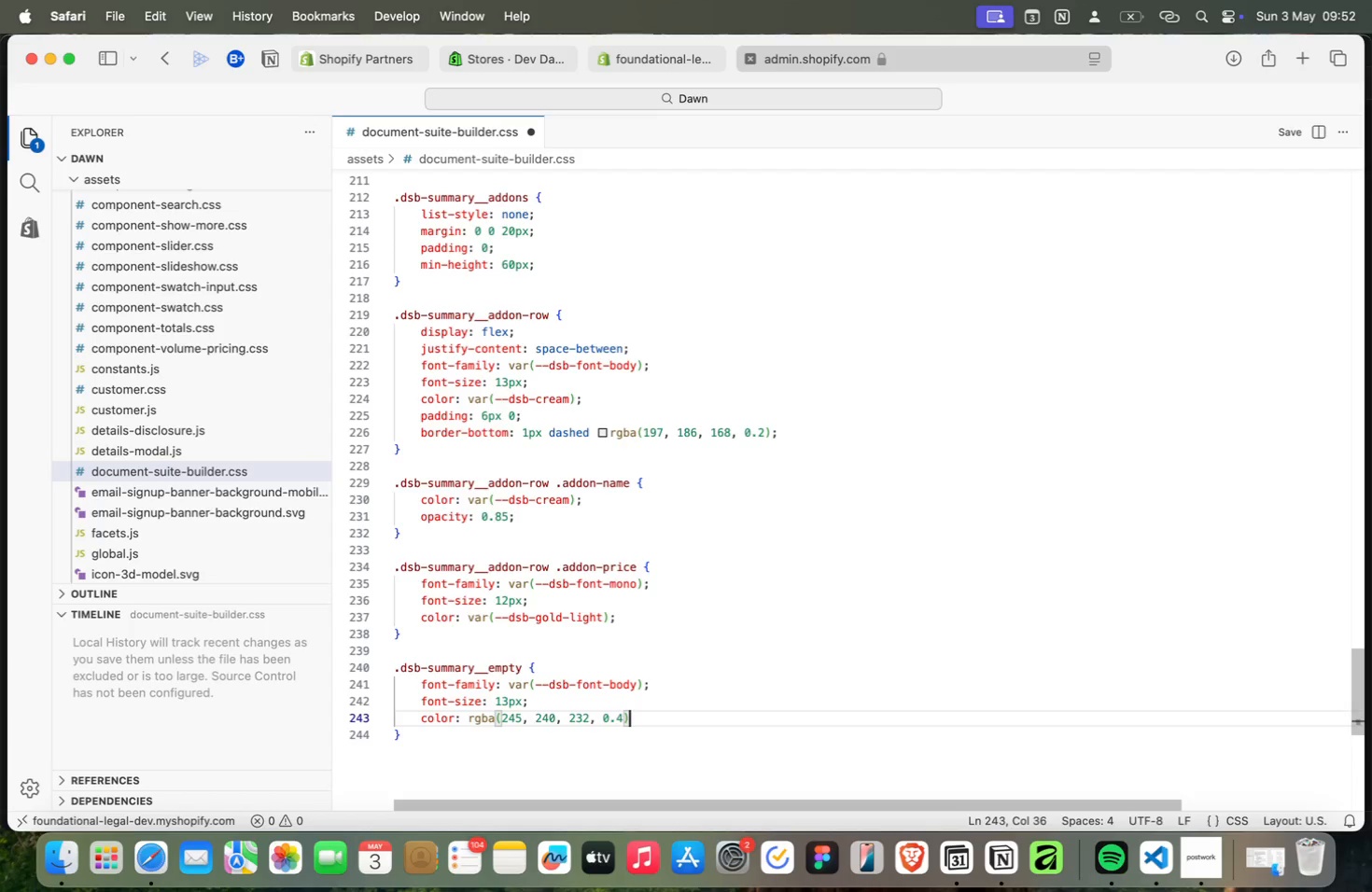 
key(ArrowRight)
 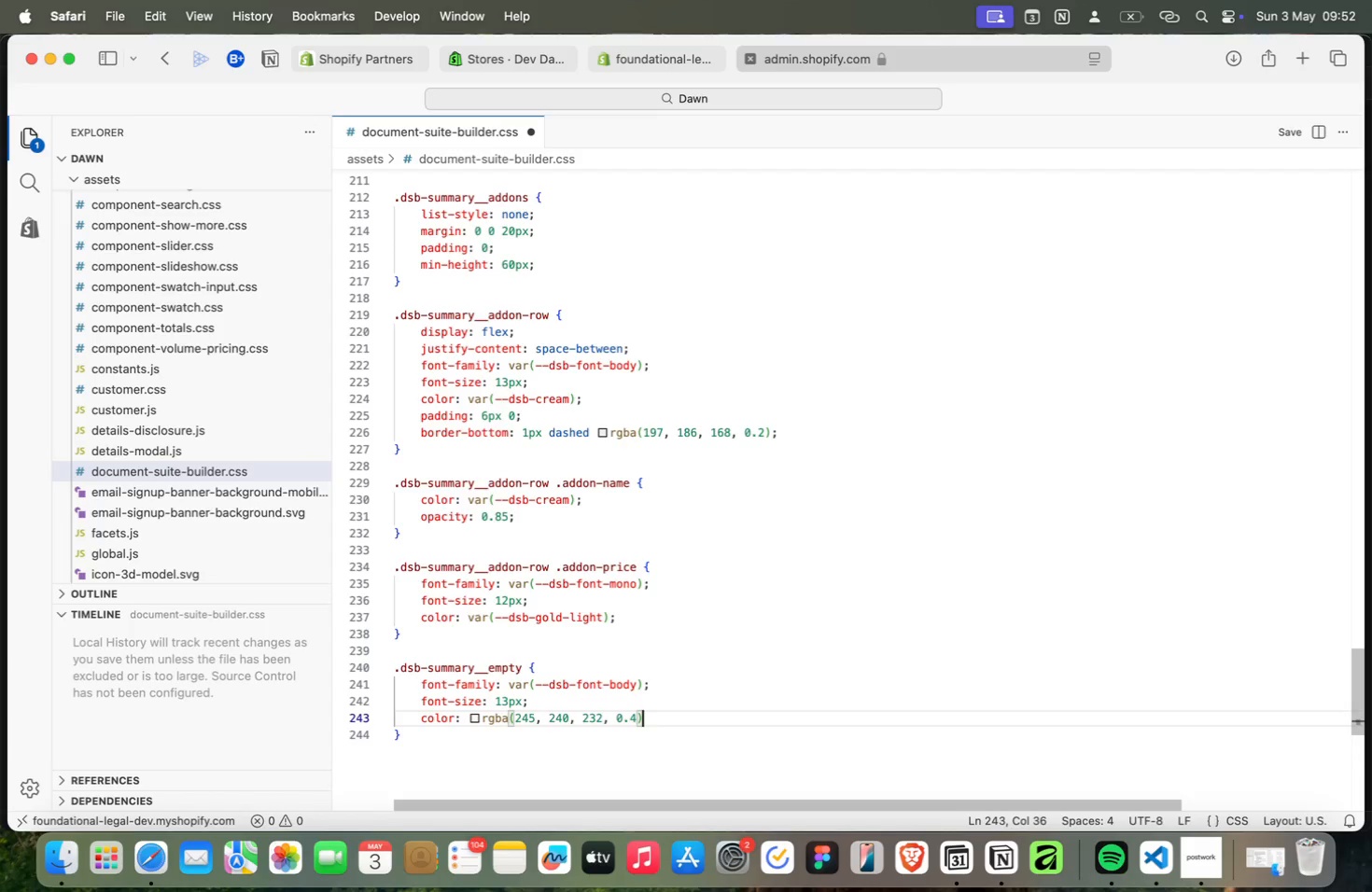 
key(Semicolon)
 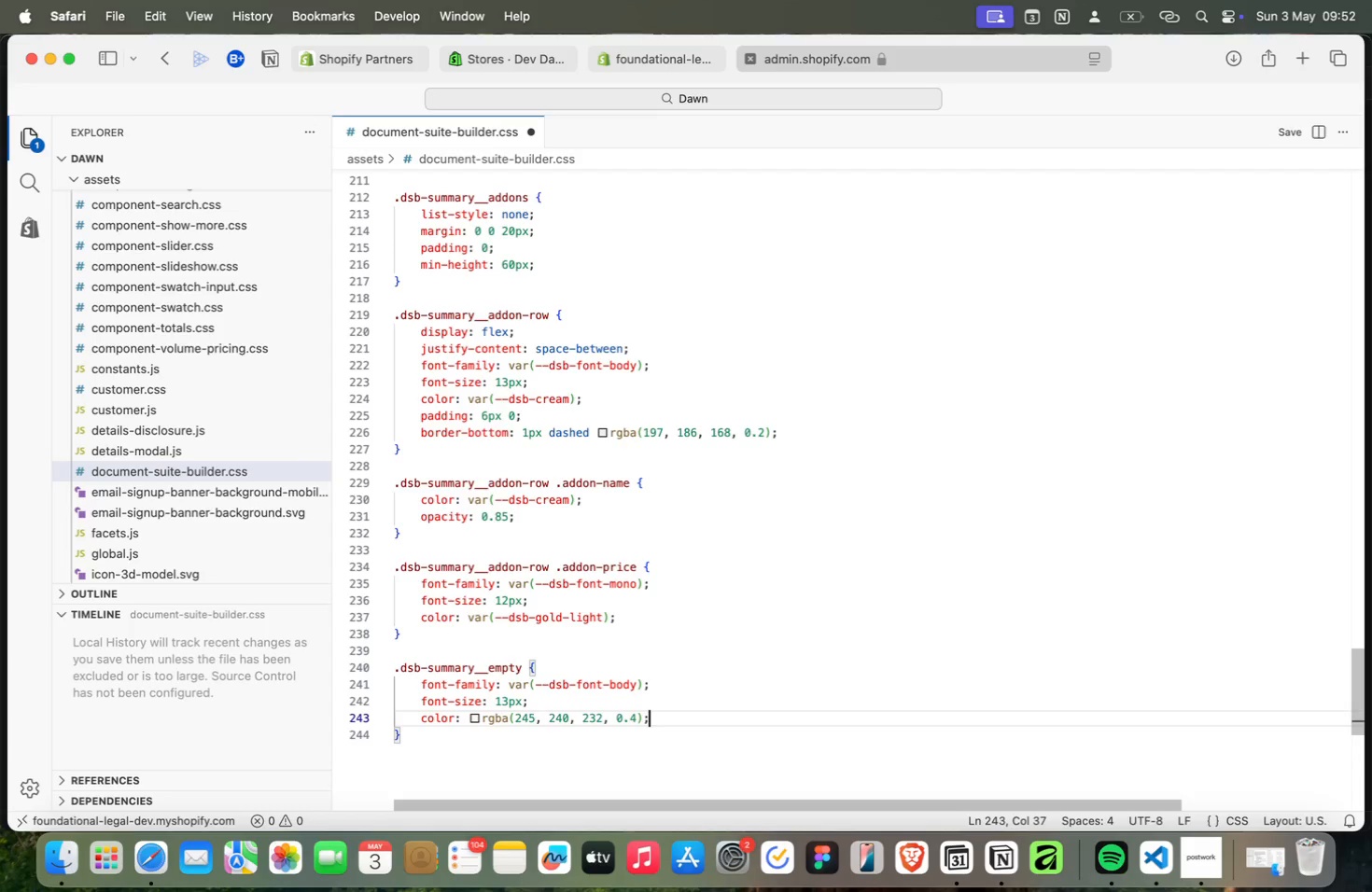 
key(Enter)
 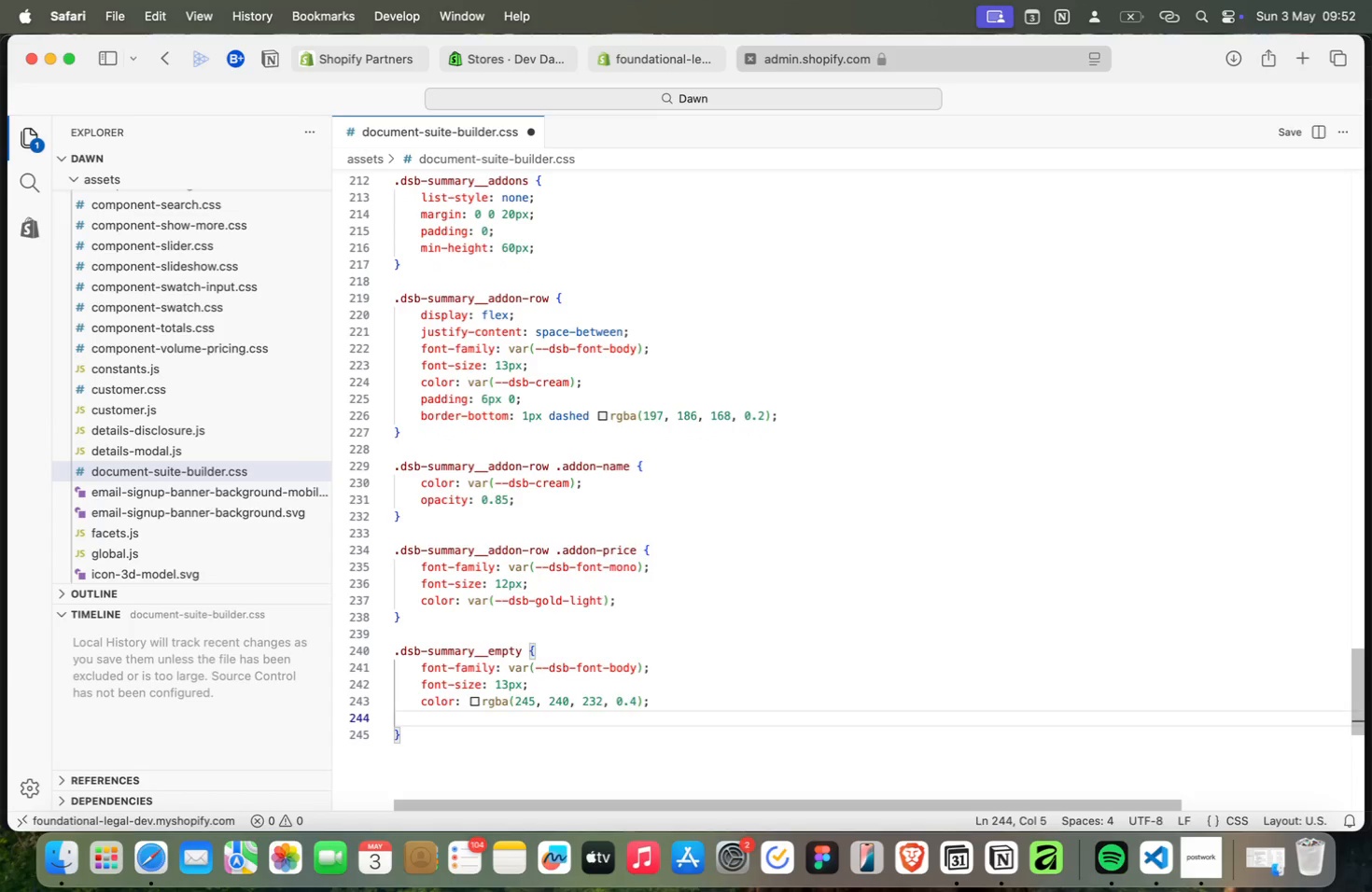 
type(font)
 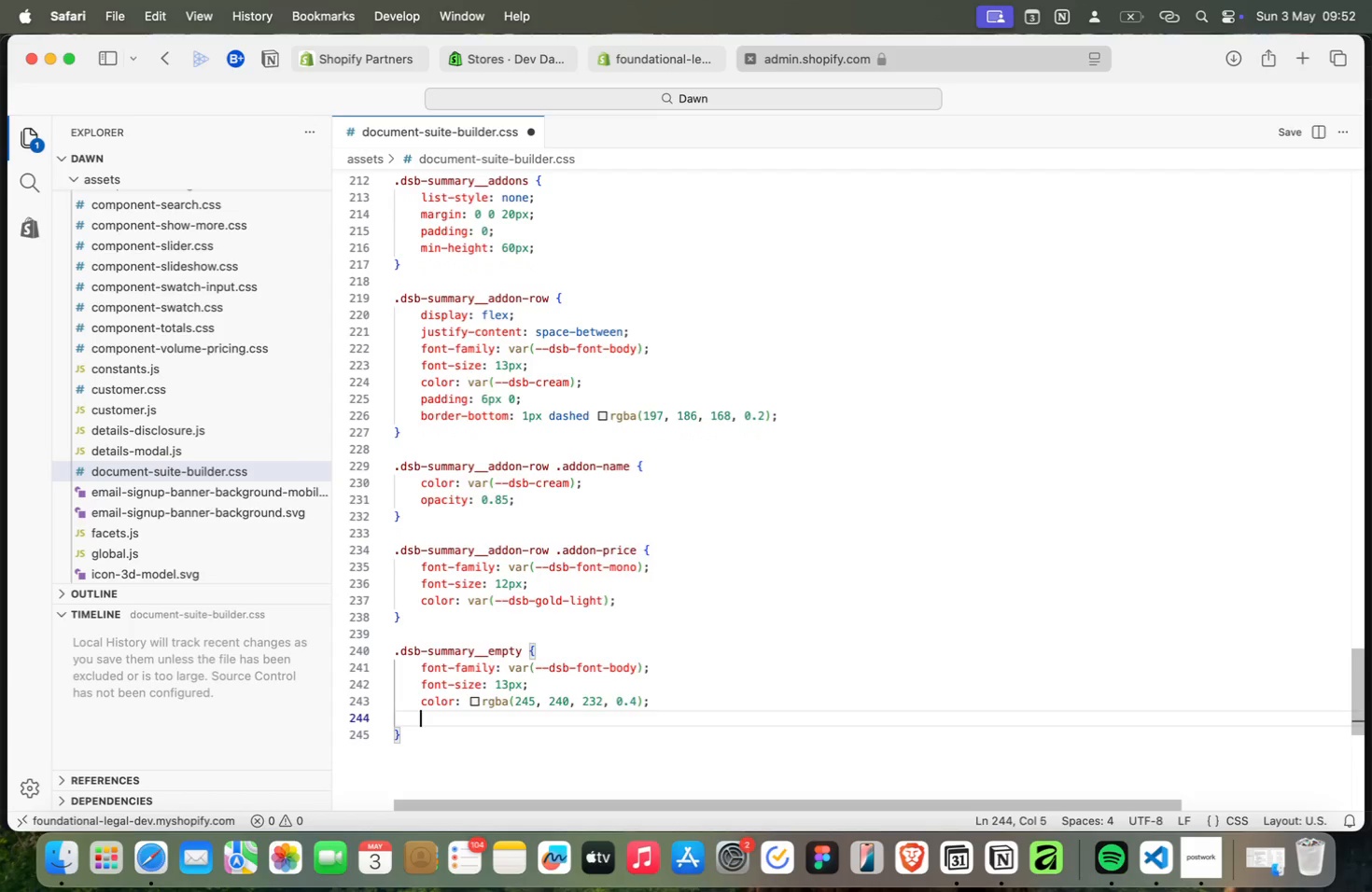 
key(ArrowDown)
 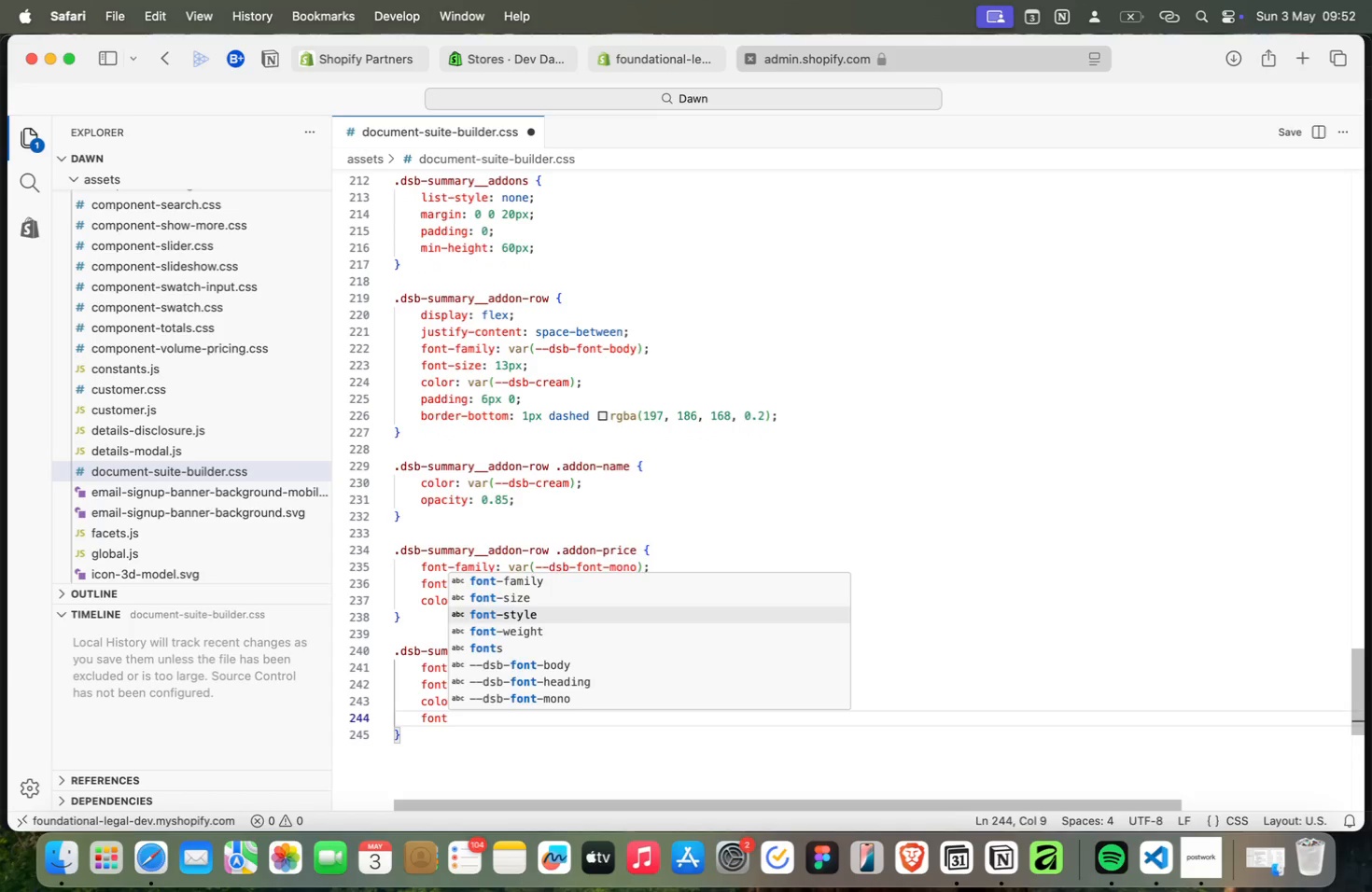 
key(ArrowDown)
 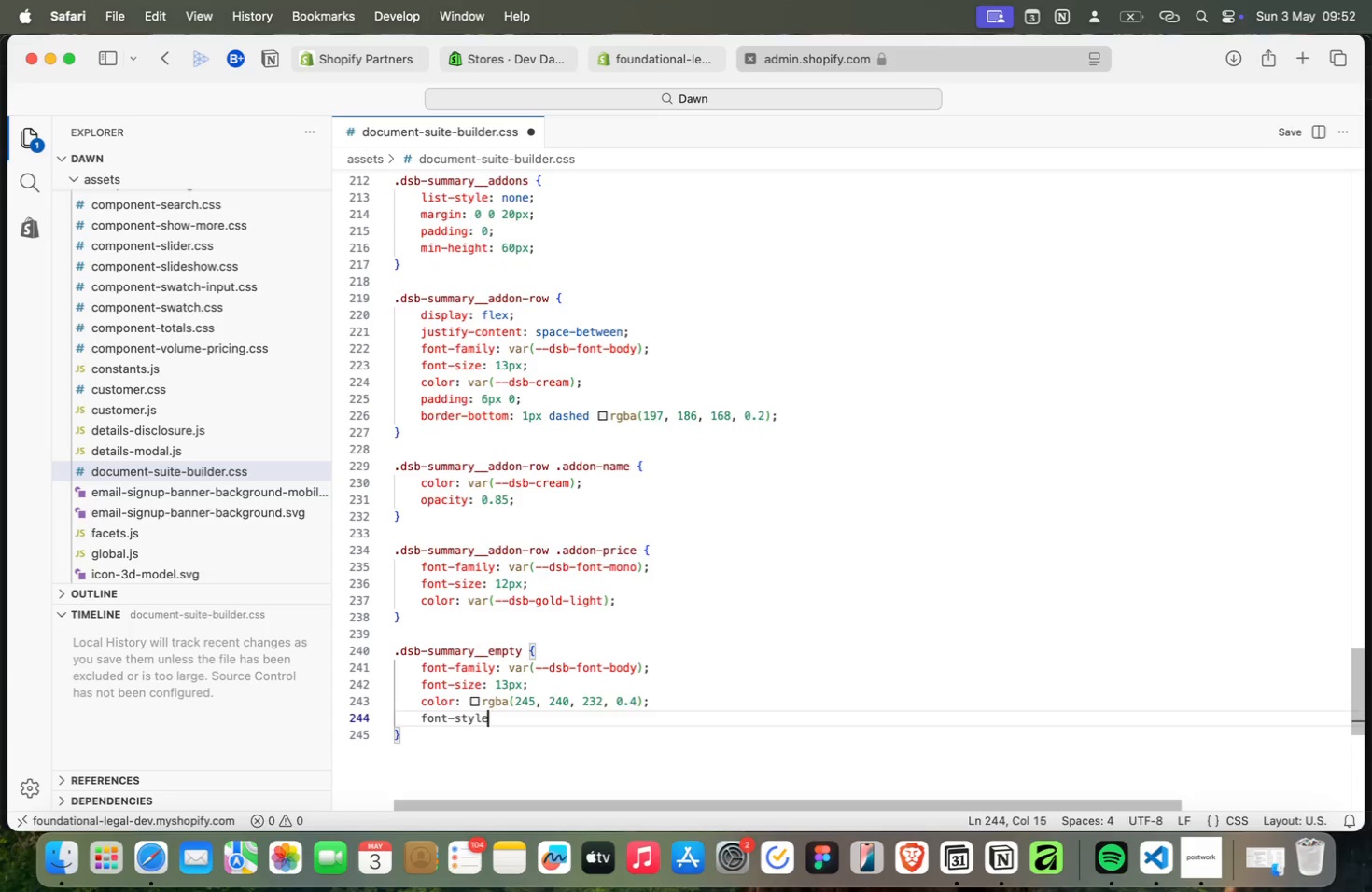 
key(Enter)
 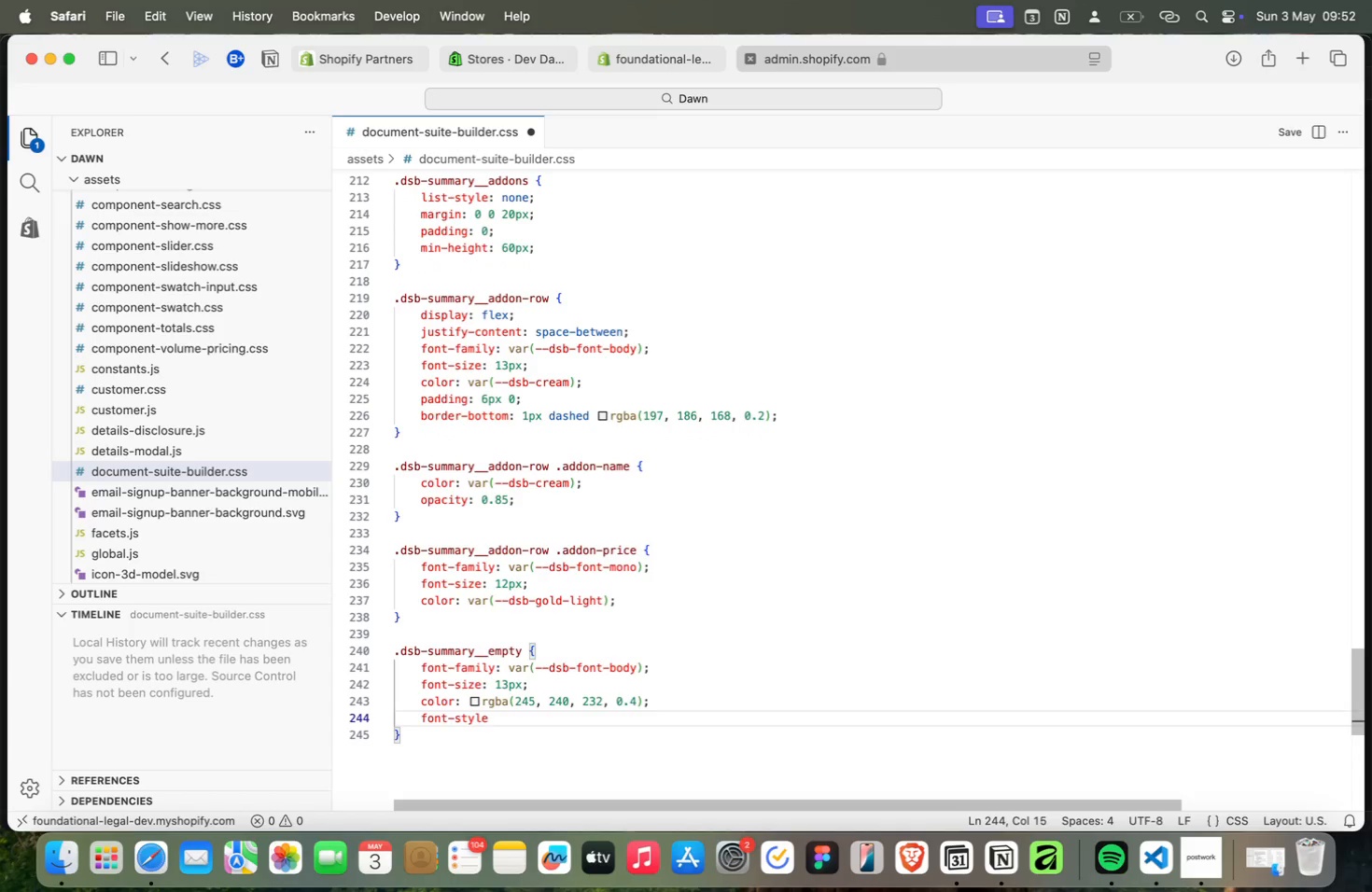 
key(Shift+Semicolon)
 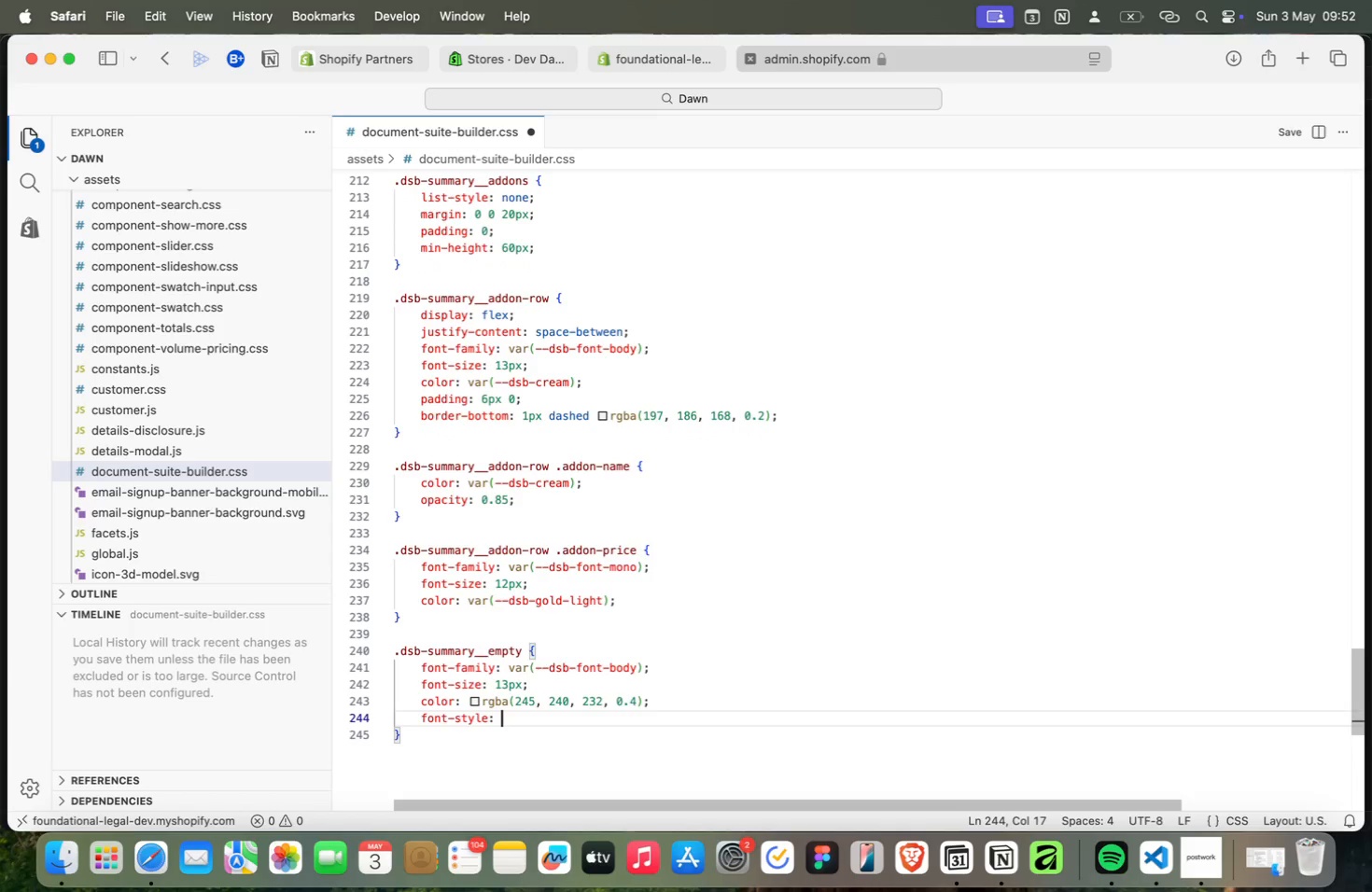 
key(Space)
 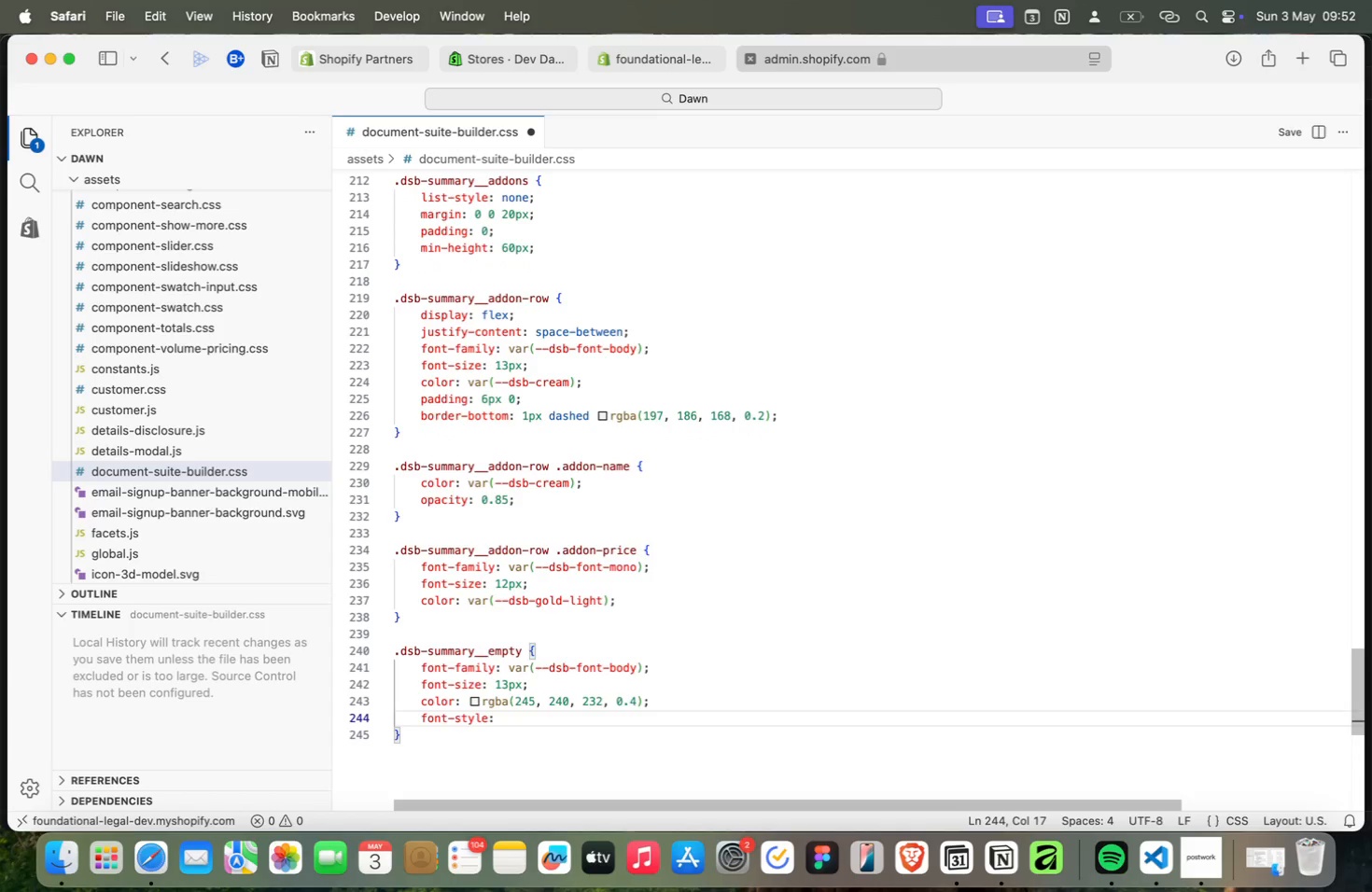 
key(I)
 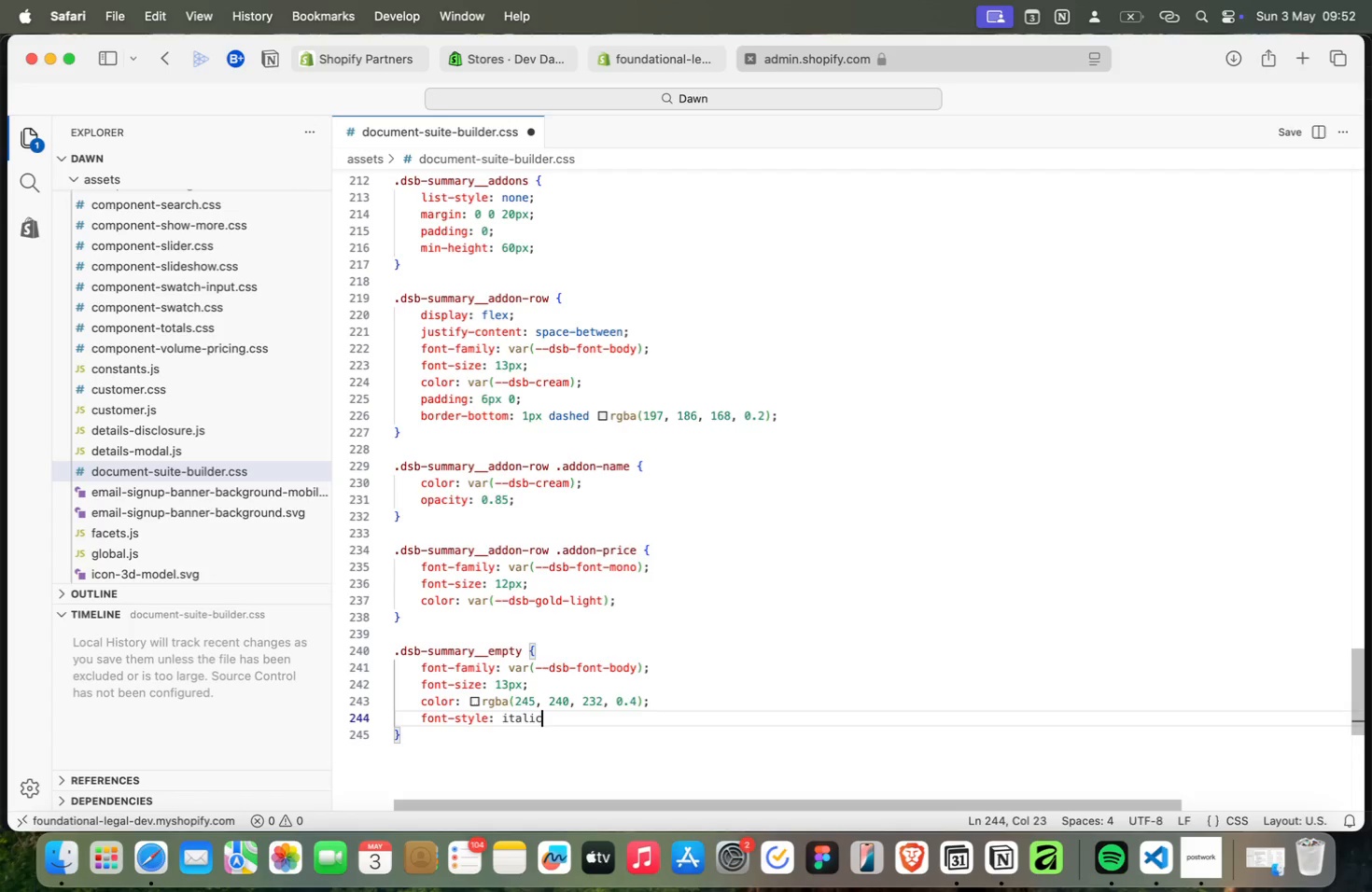 
key(Enter)
 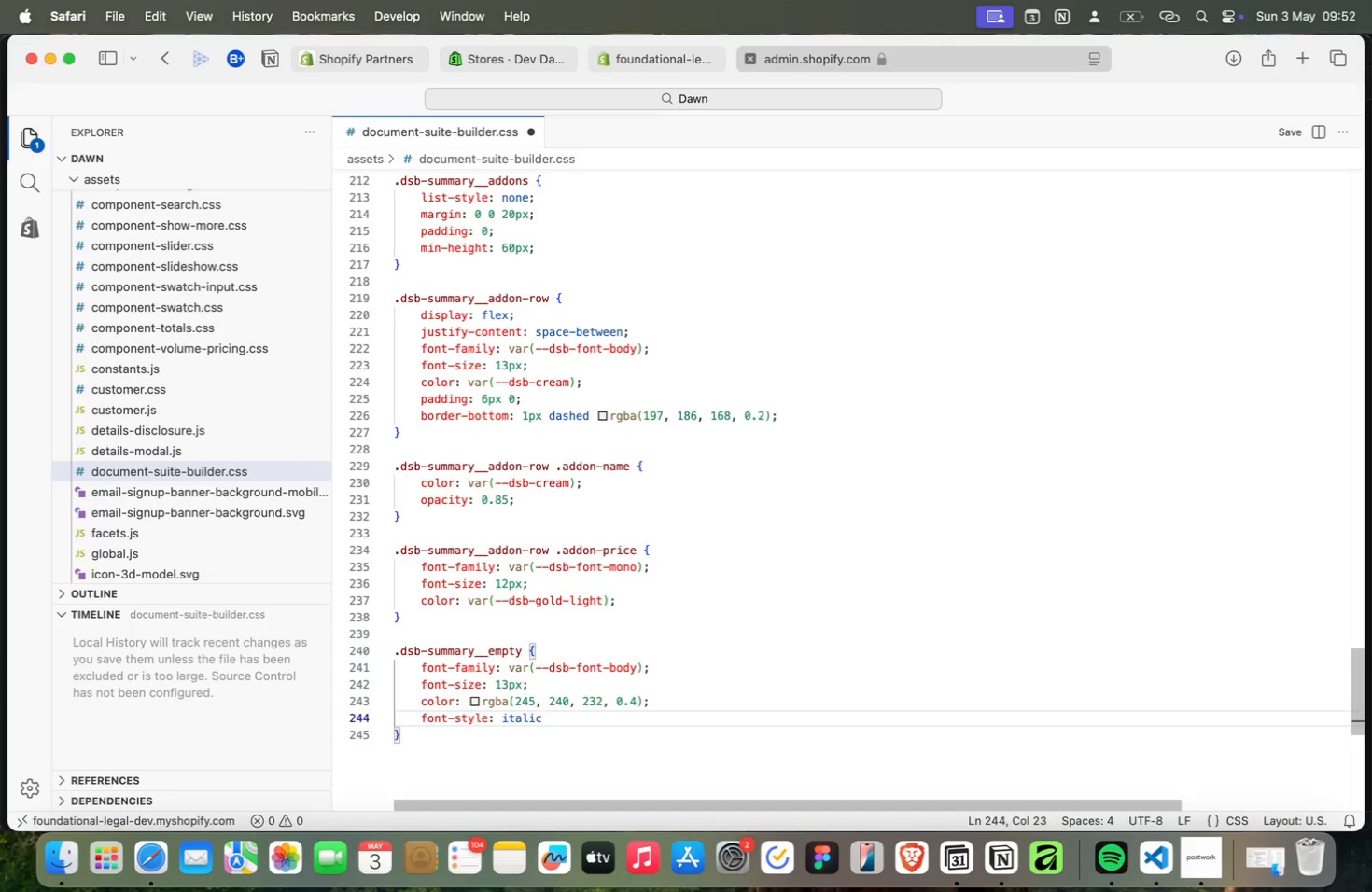 
key(Semicolon)
 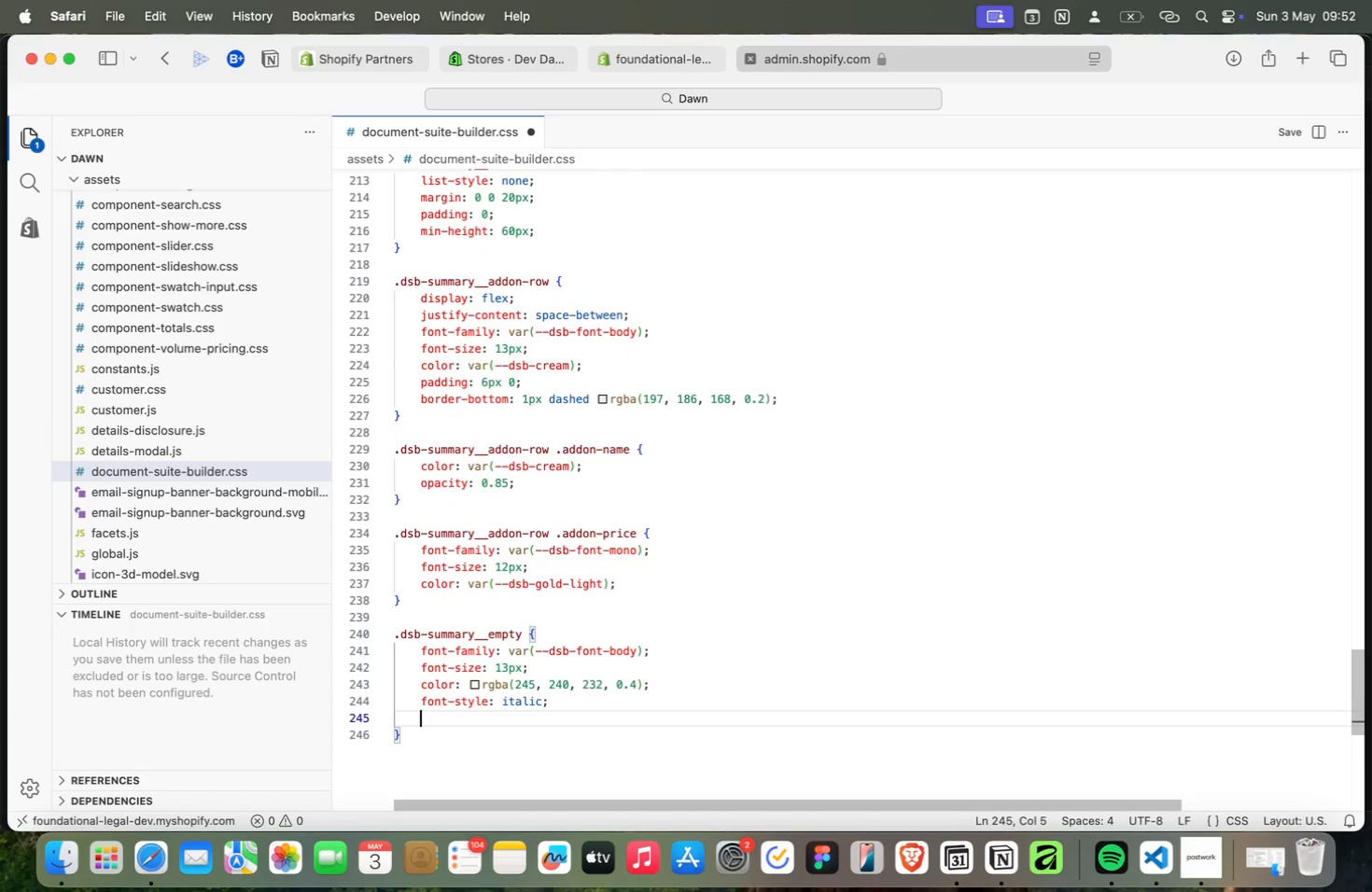 
key(Enter)
 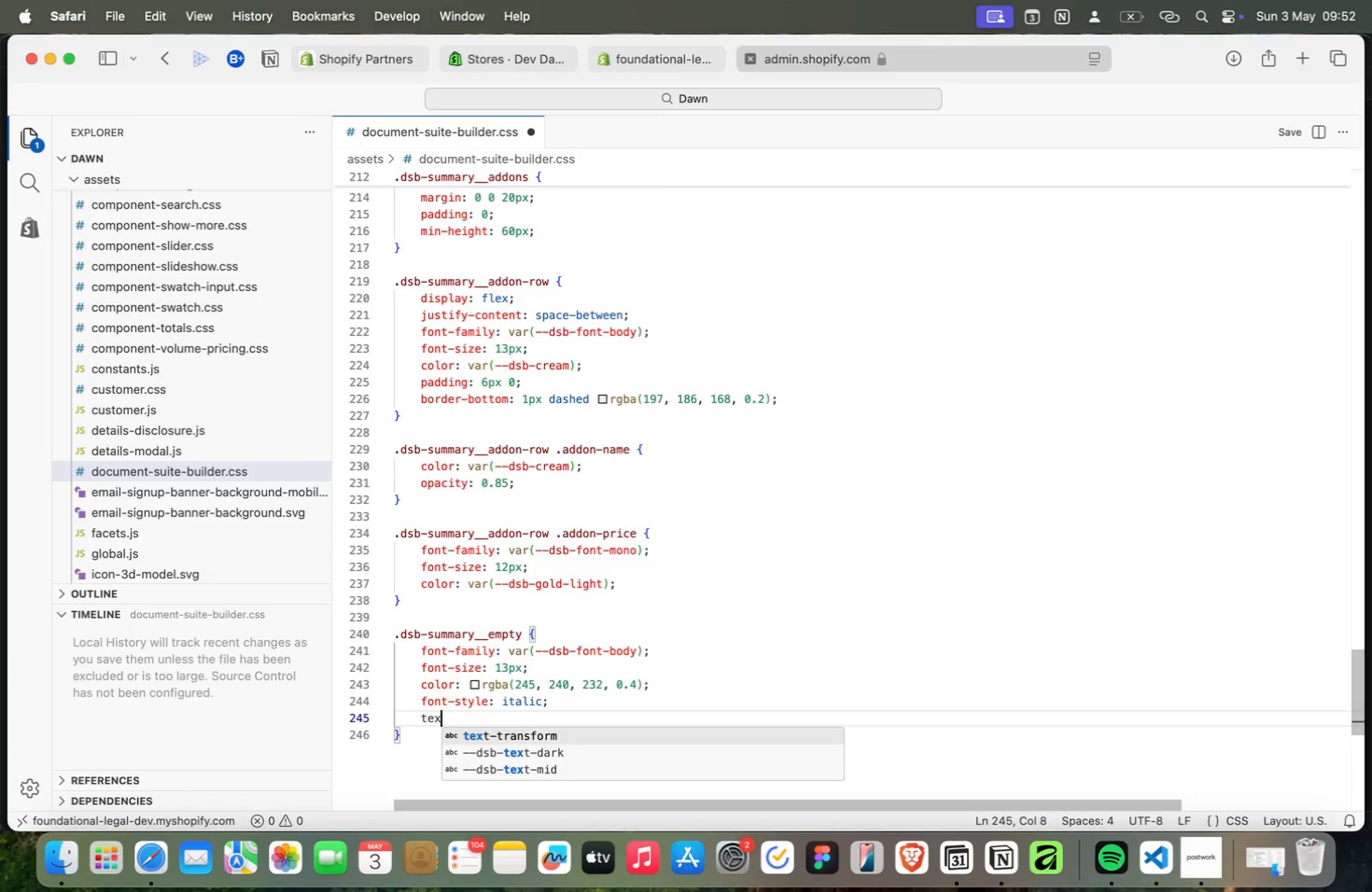 
type(tex)
 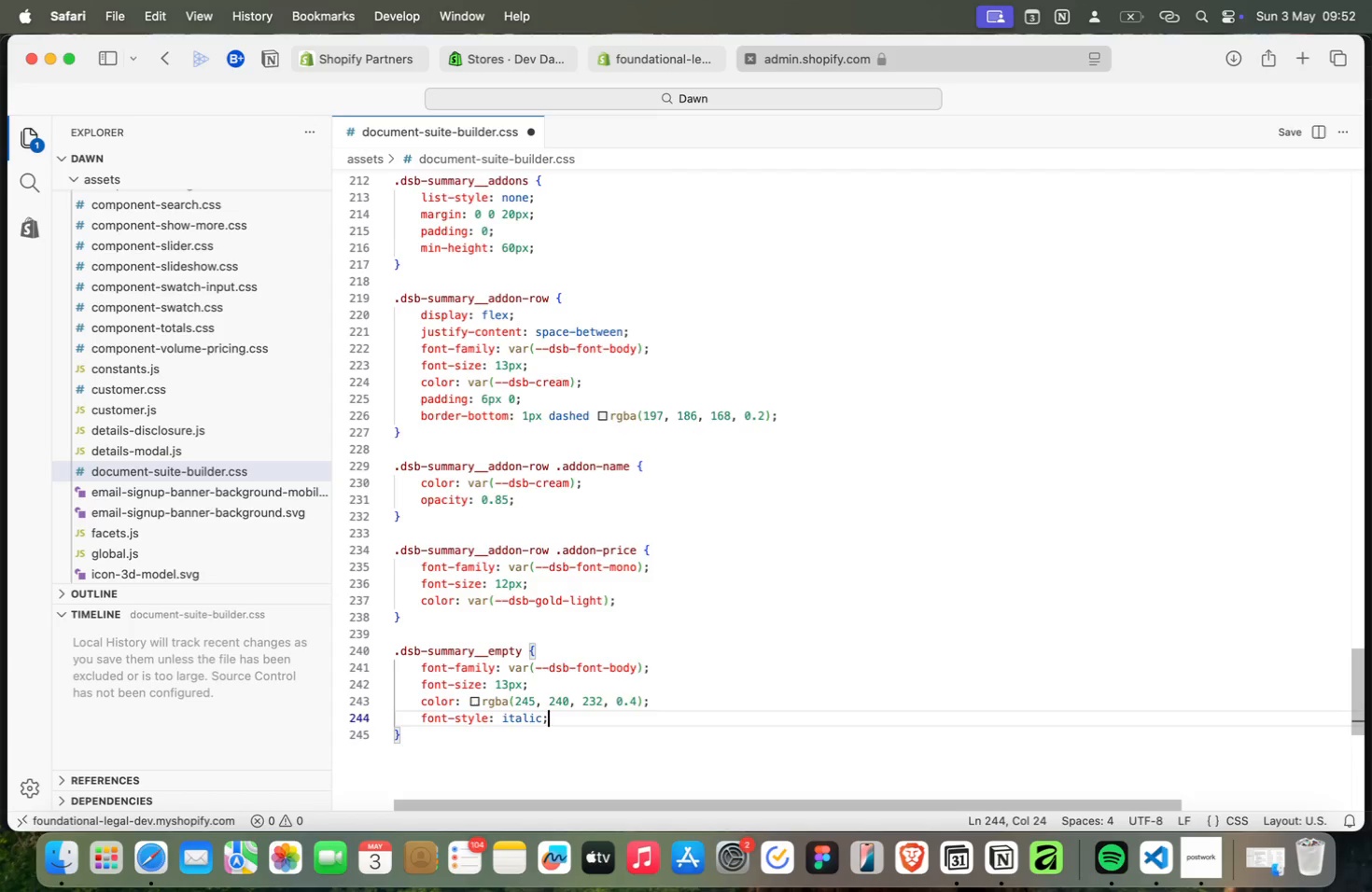 
type(t-align: center;)
 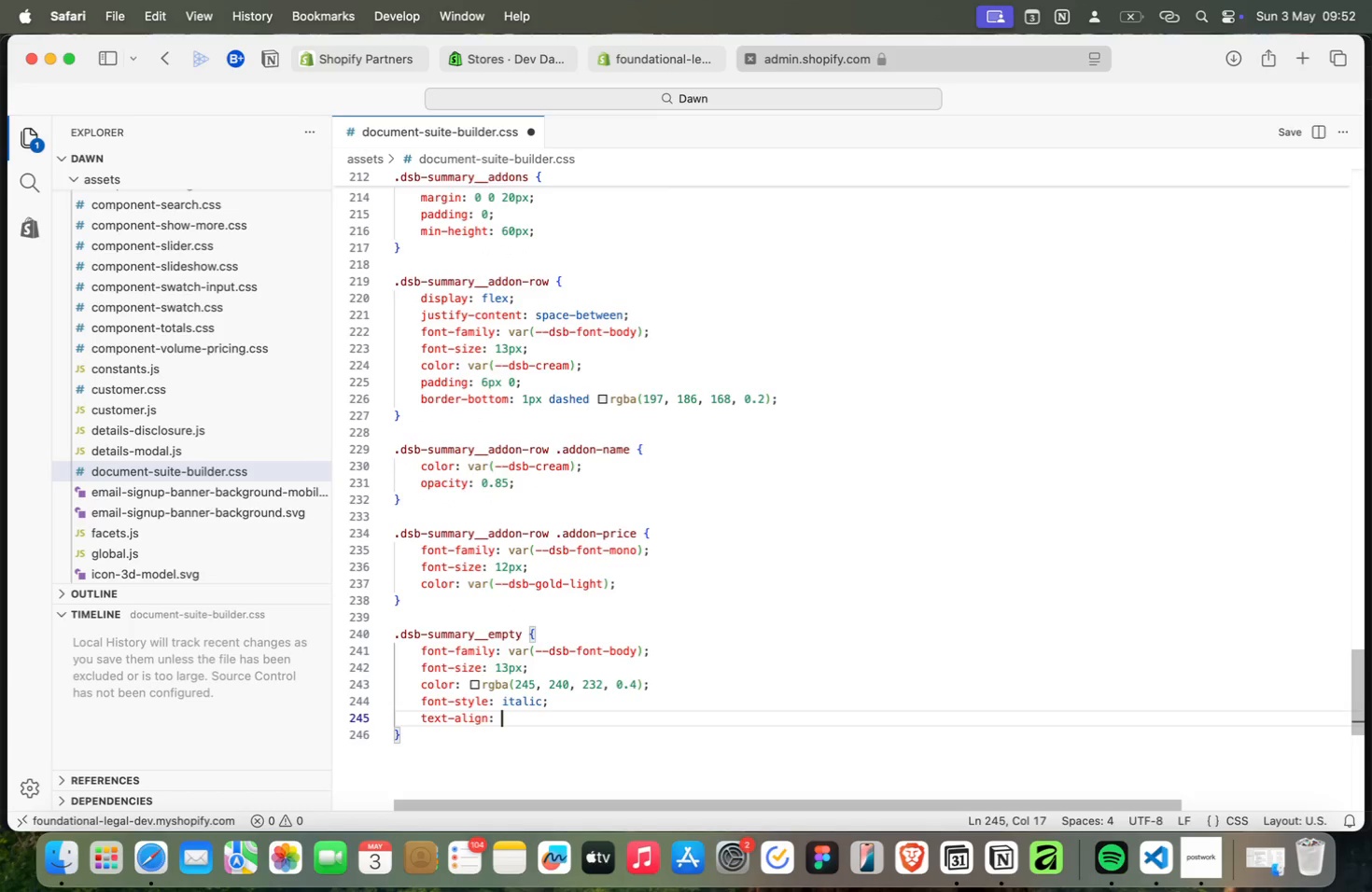 
 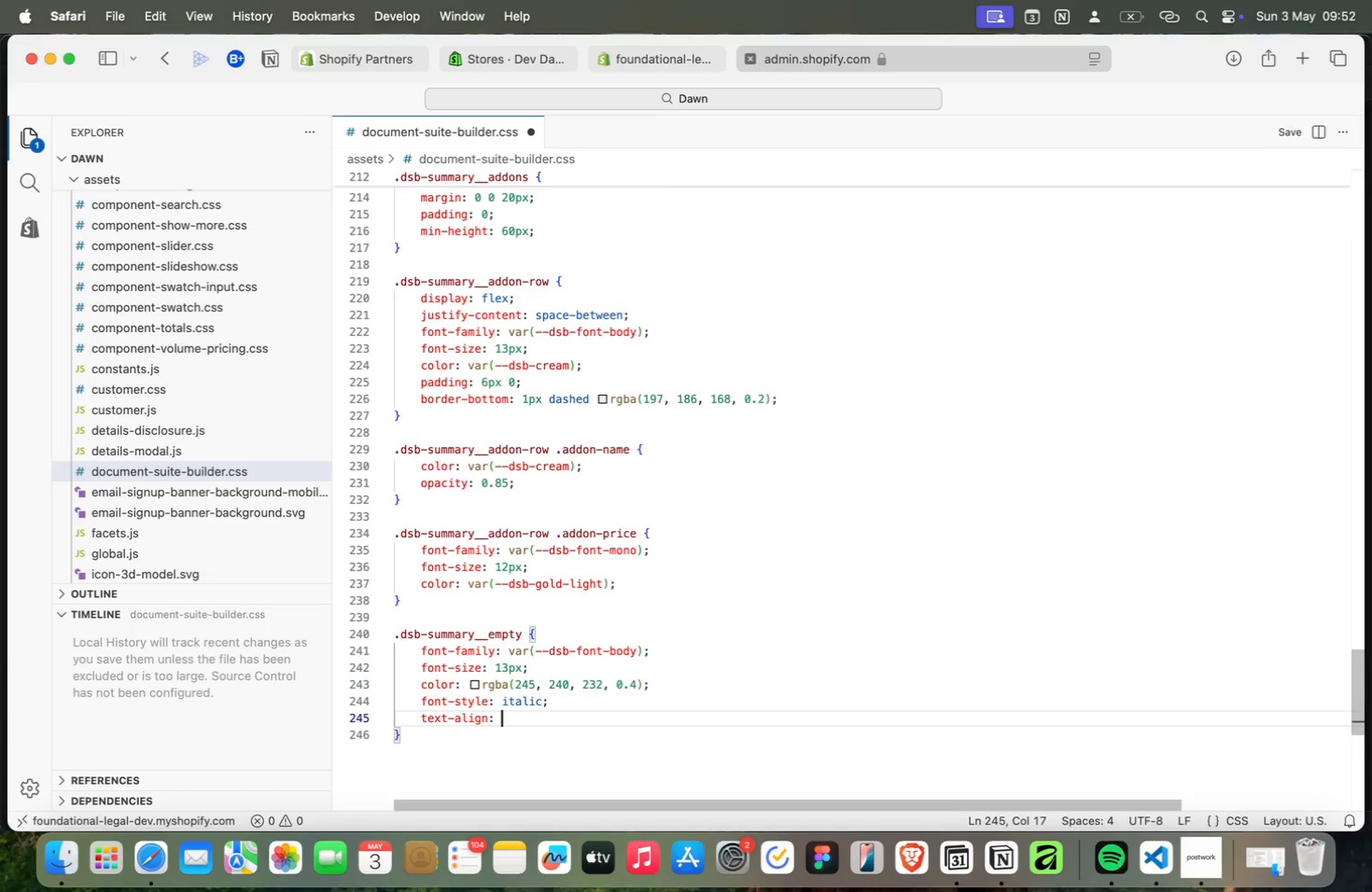 
key(Enter)
 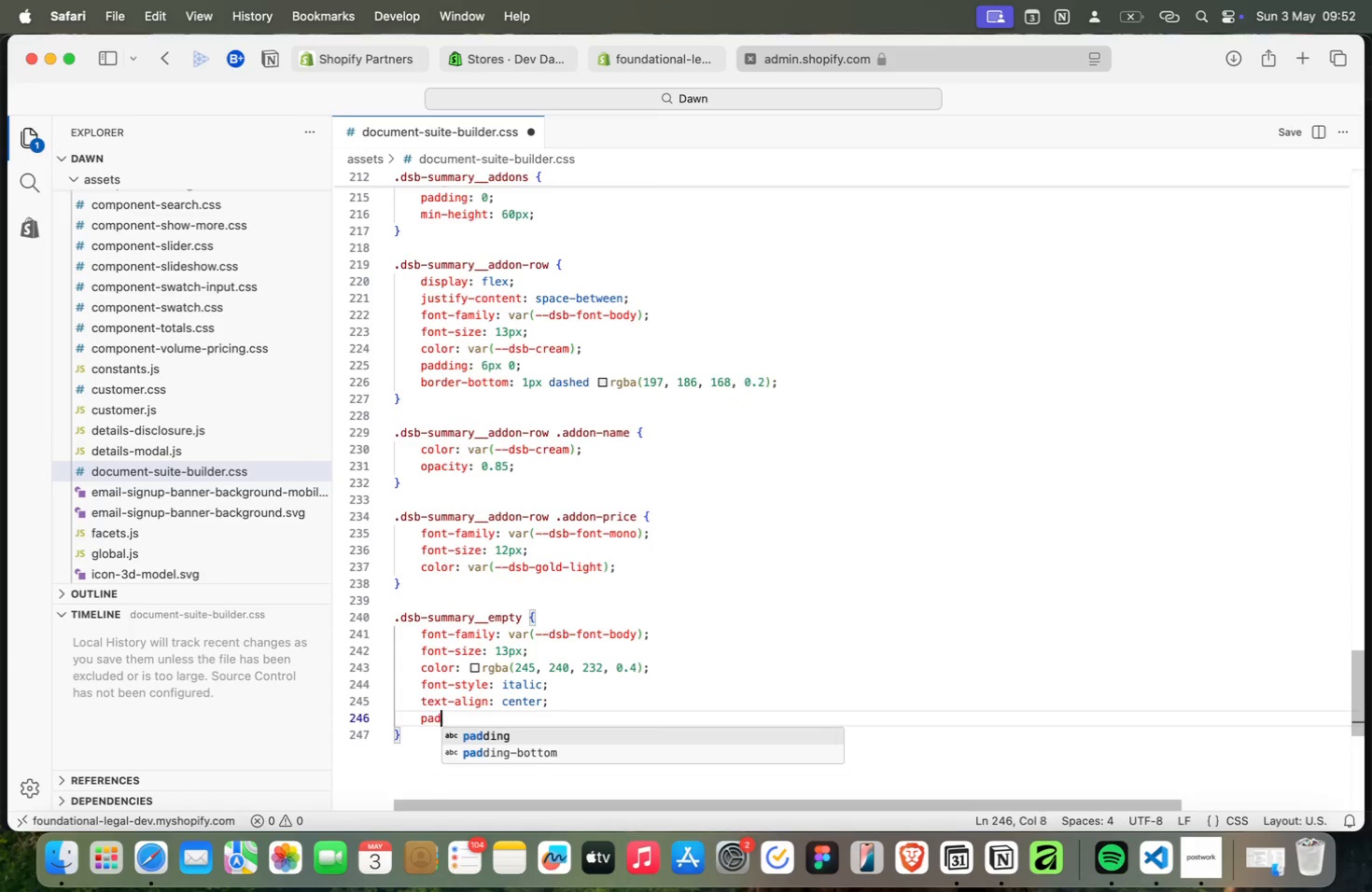 
type(pad)
 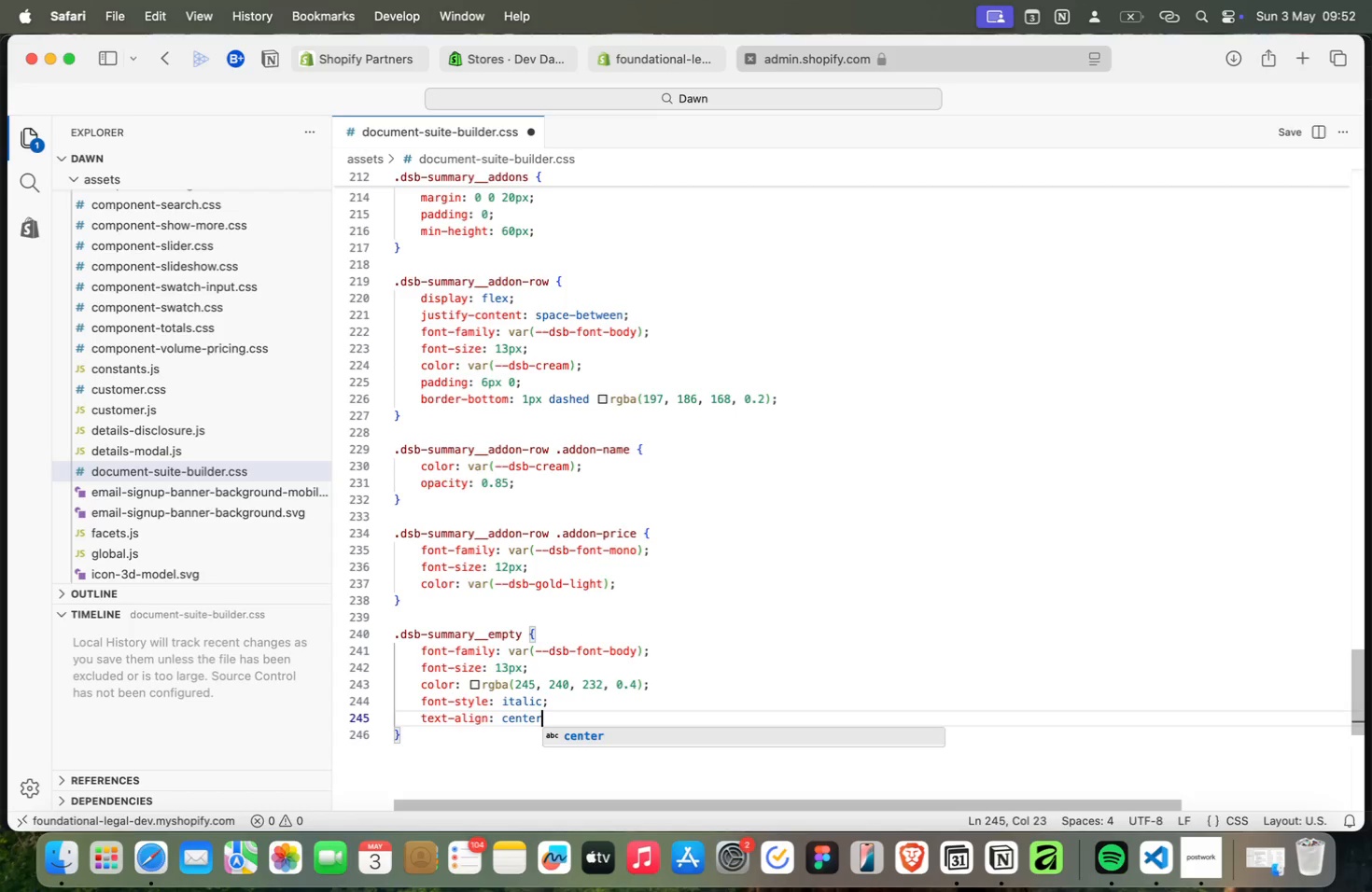 
key(Enter)
 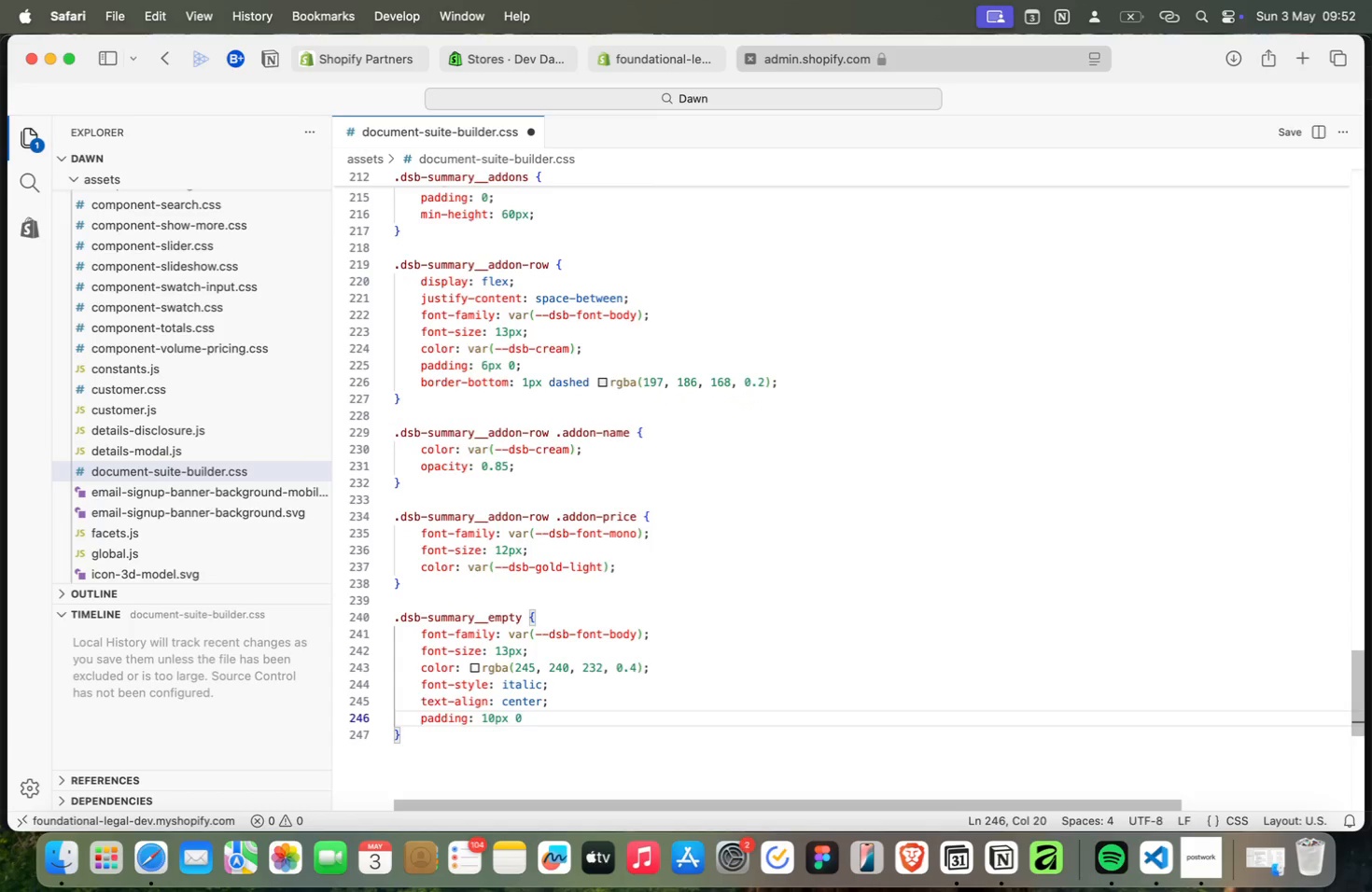 
type(: 10px 0;)
 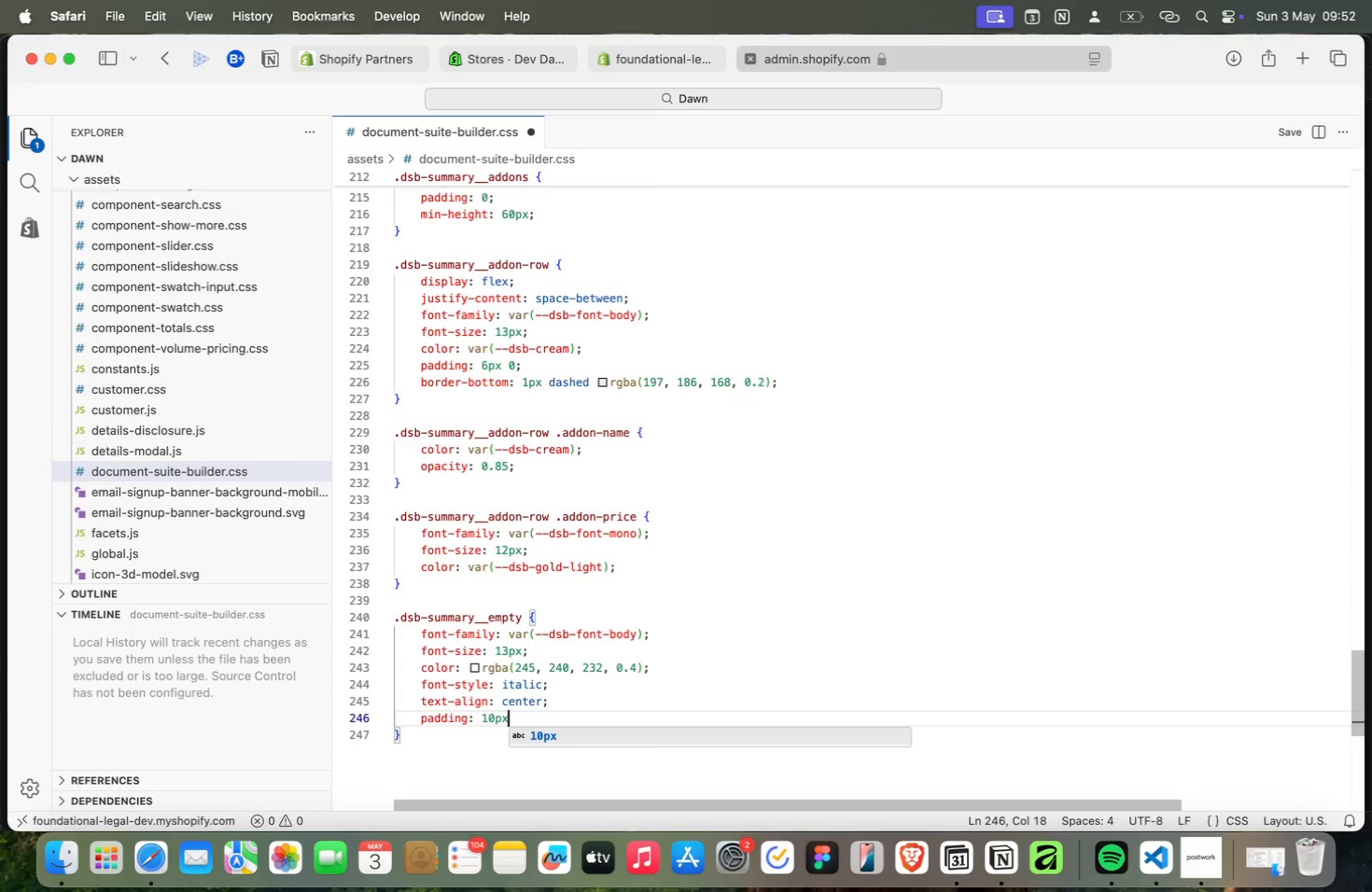 
key(ArrowDown)
 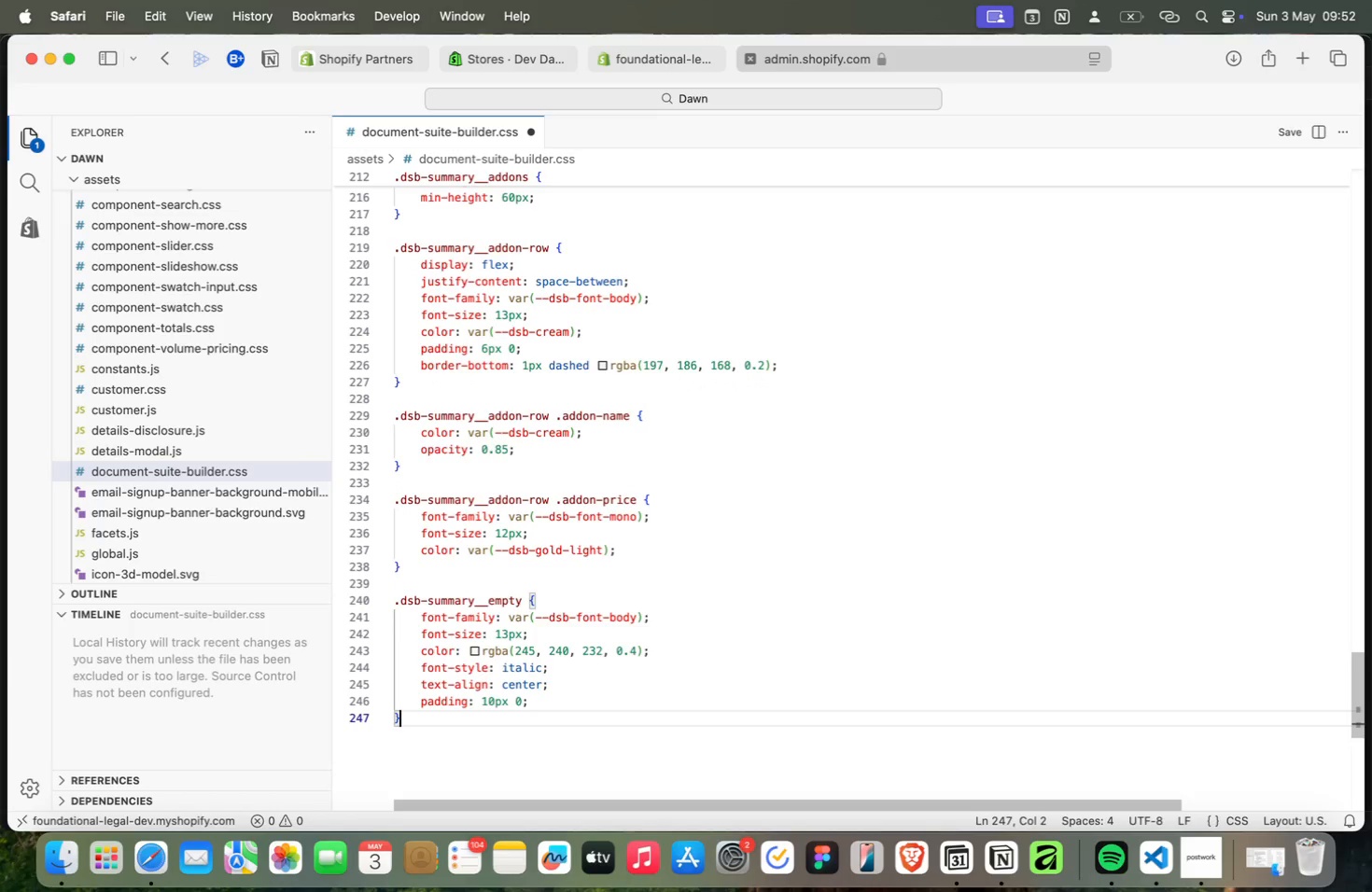 
key(Meta+CommandLeft)
 